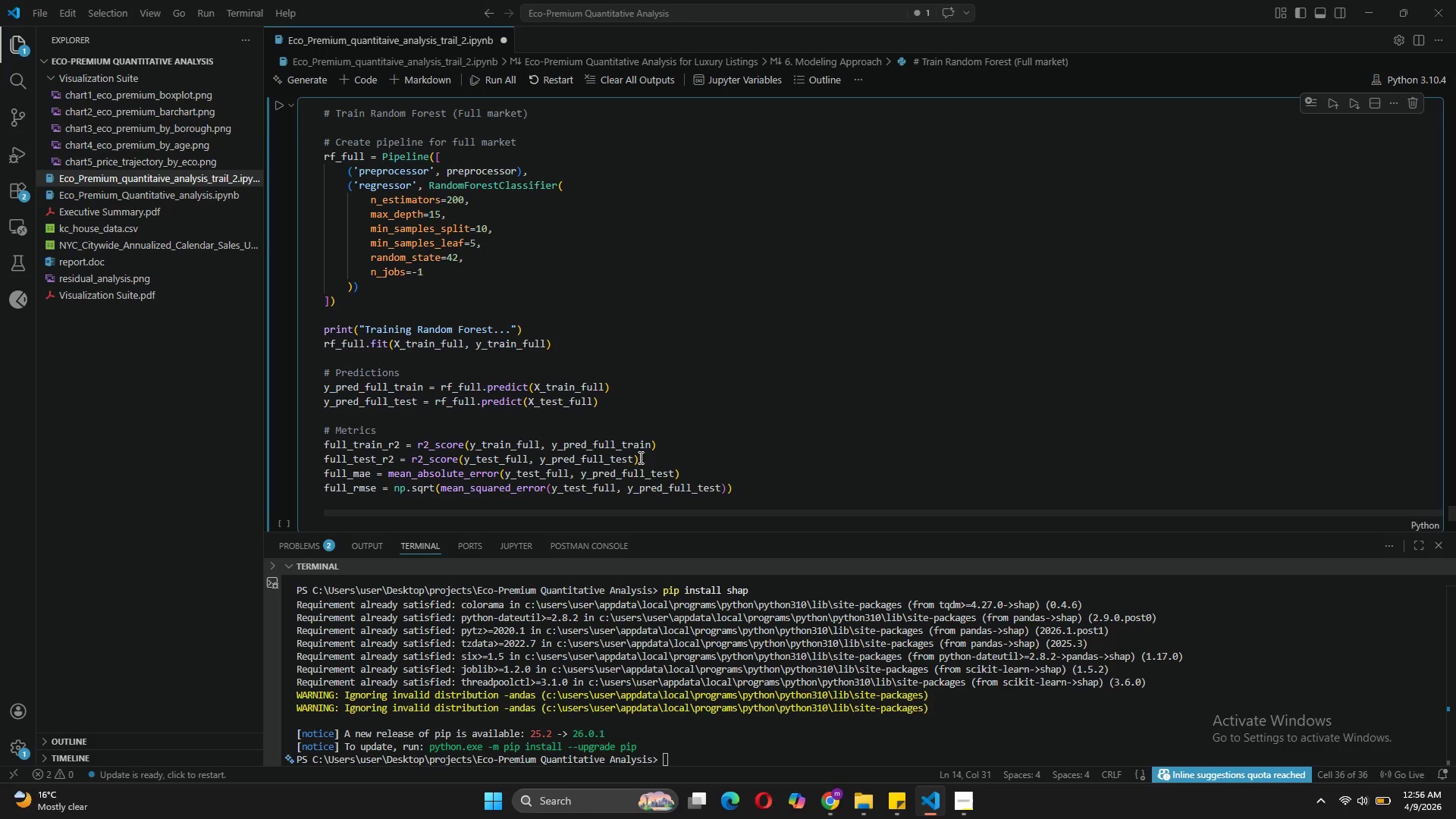 
type(print(" Full Market Performance)
 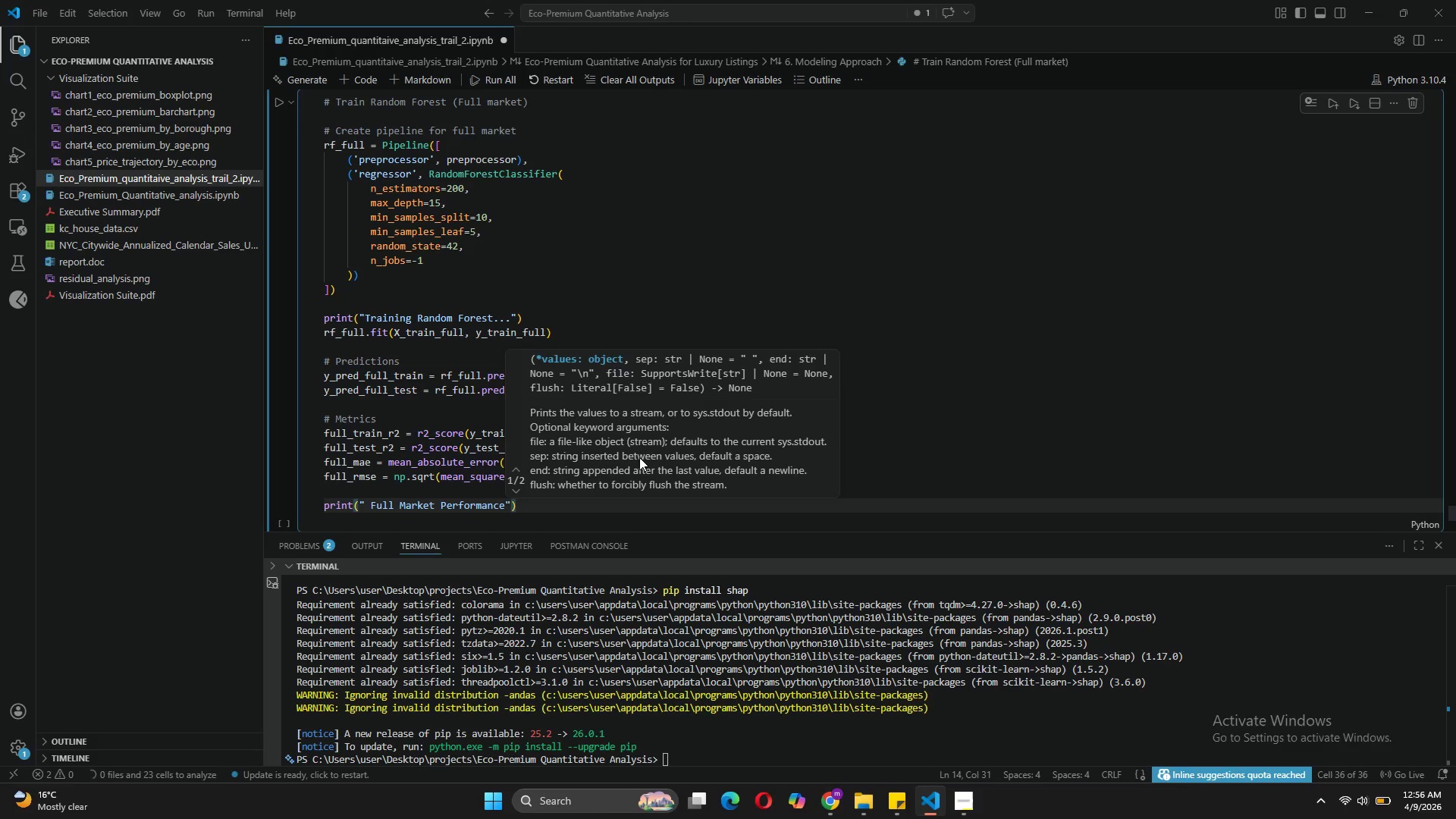 
key(ArrowRight)
 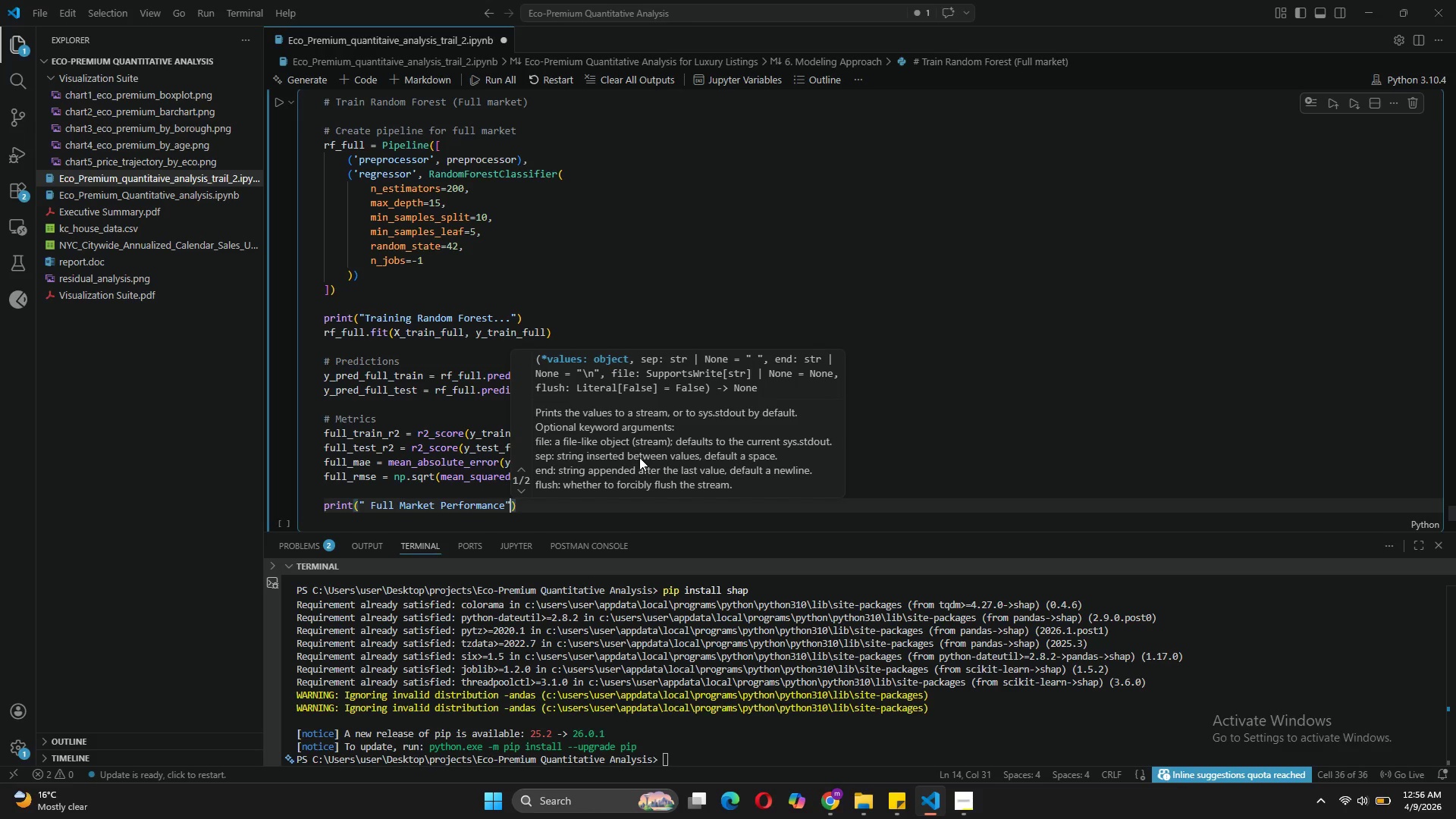 
key(ArrowRight)
 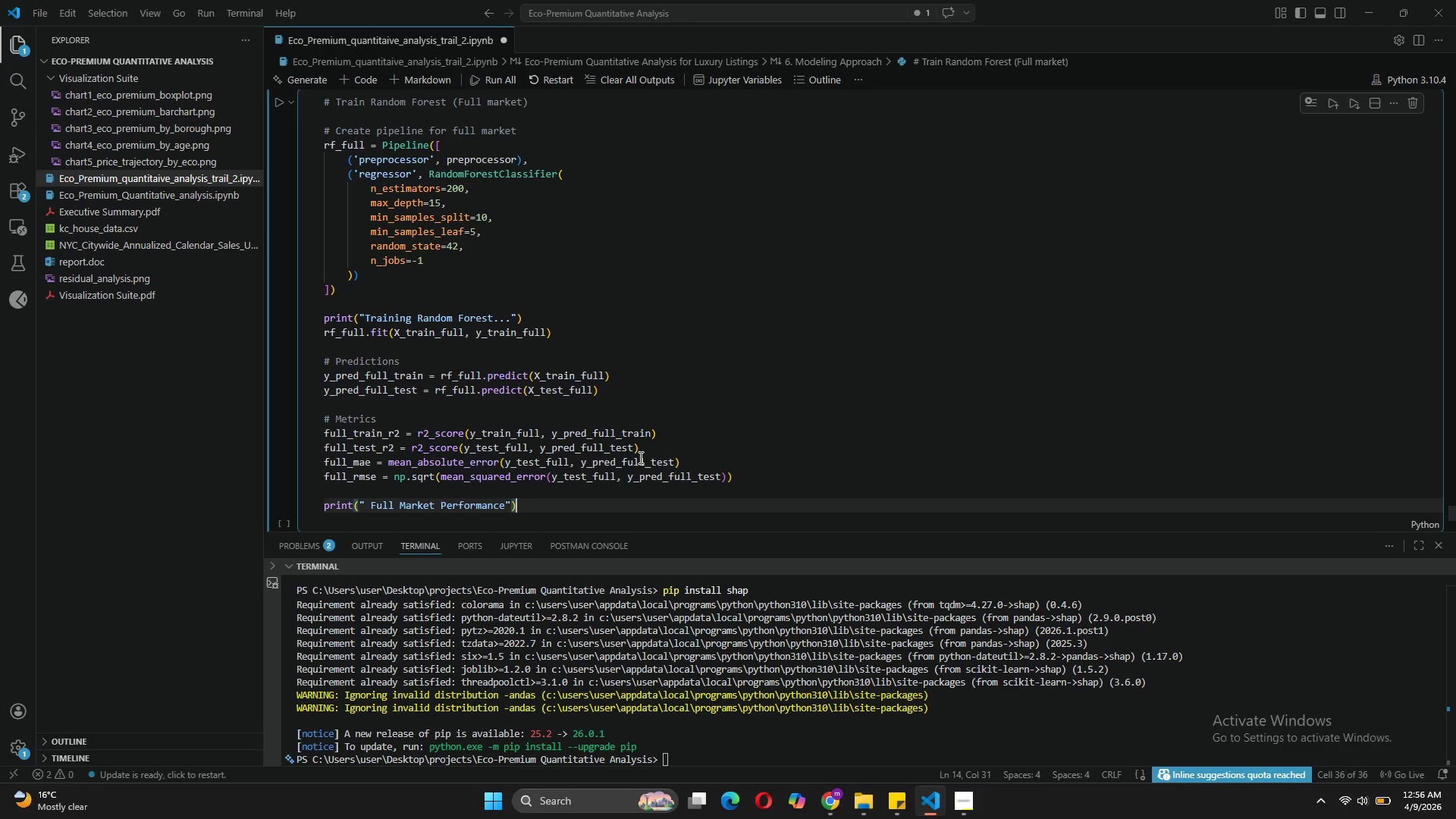 
key(Enter)
 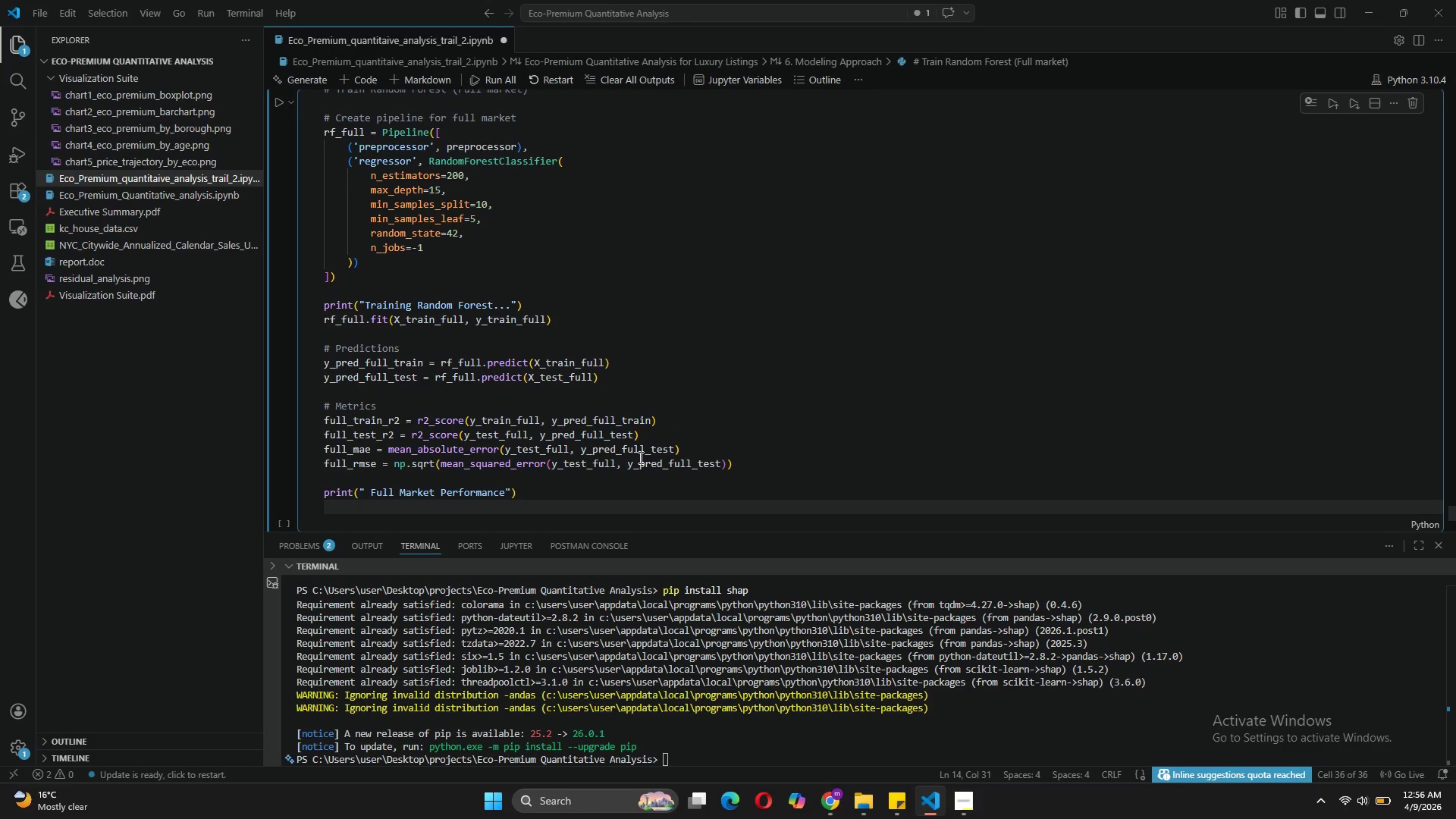 
type(pru)
key(Backspace)
type(int(f")
key(Tab)
key(Backspace)
key(Backspace)
key(Backspace)
key(Backspace)
key(Tab)
type(Training R)
 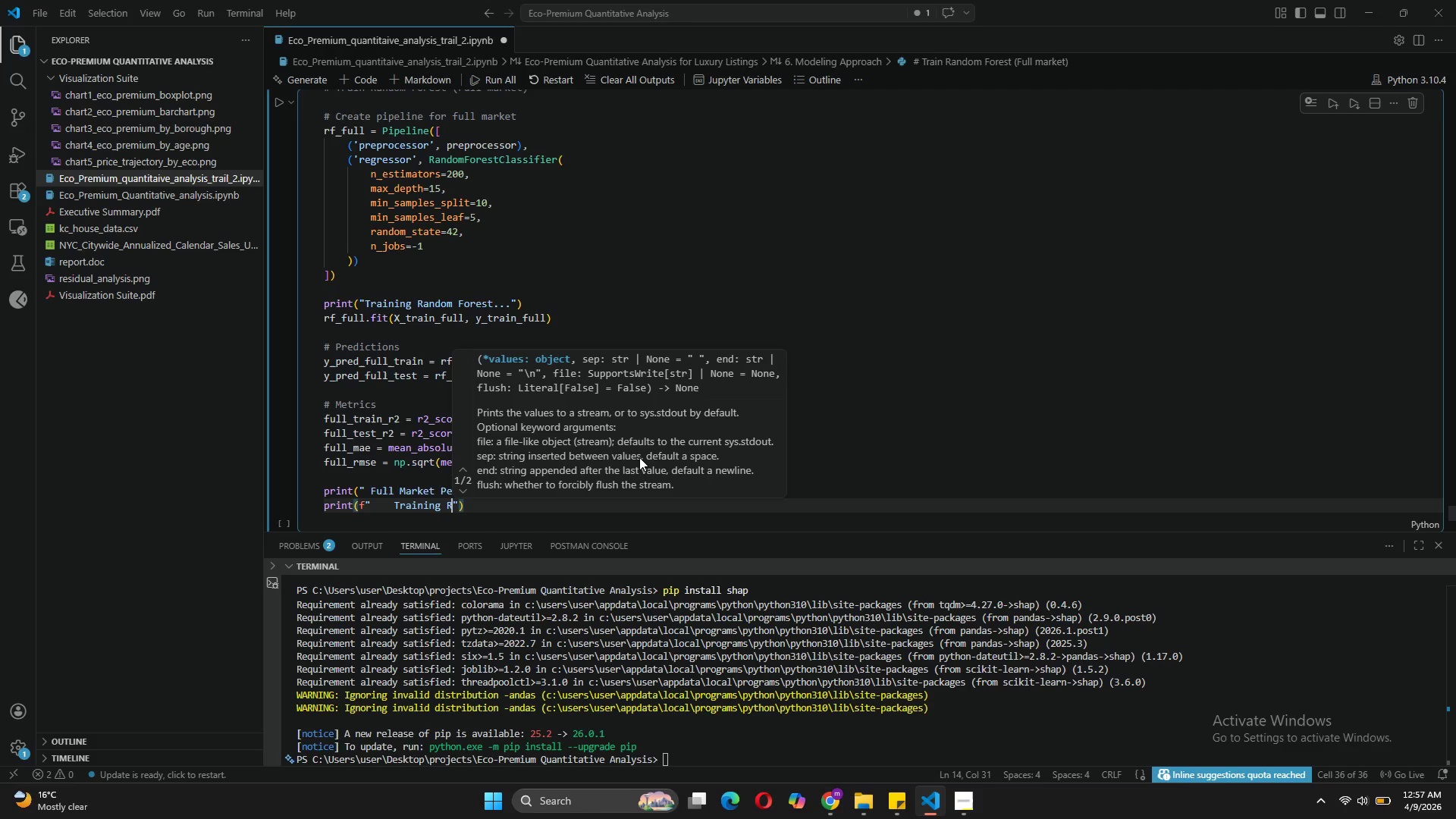 
wait(6.78)
 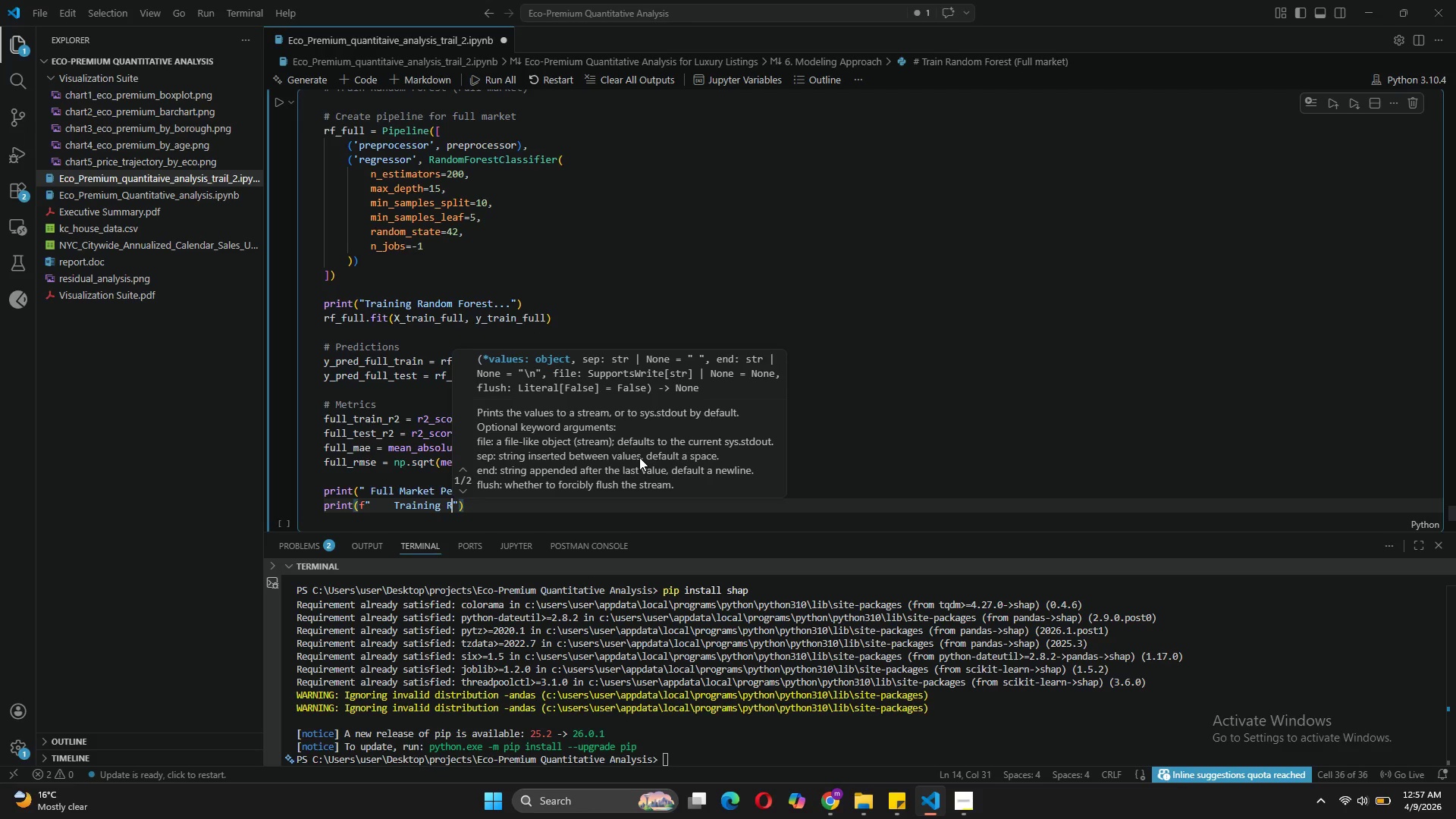 
type(2: {full_train)
key(Tab)
 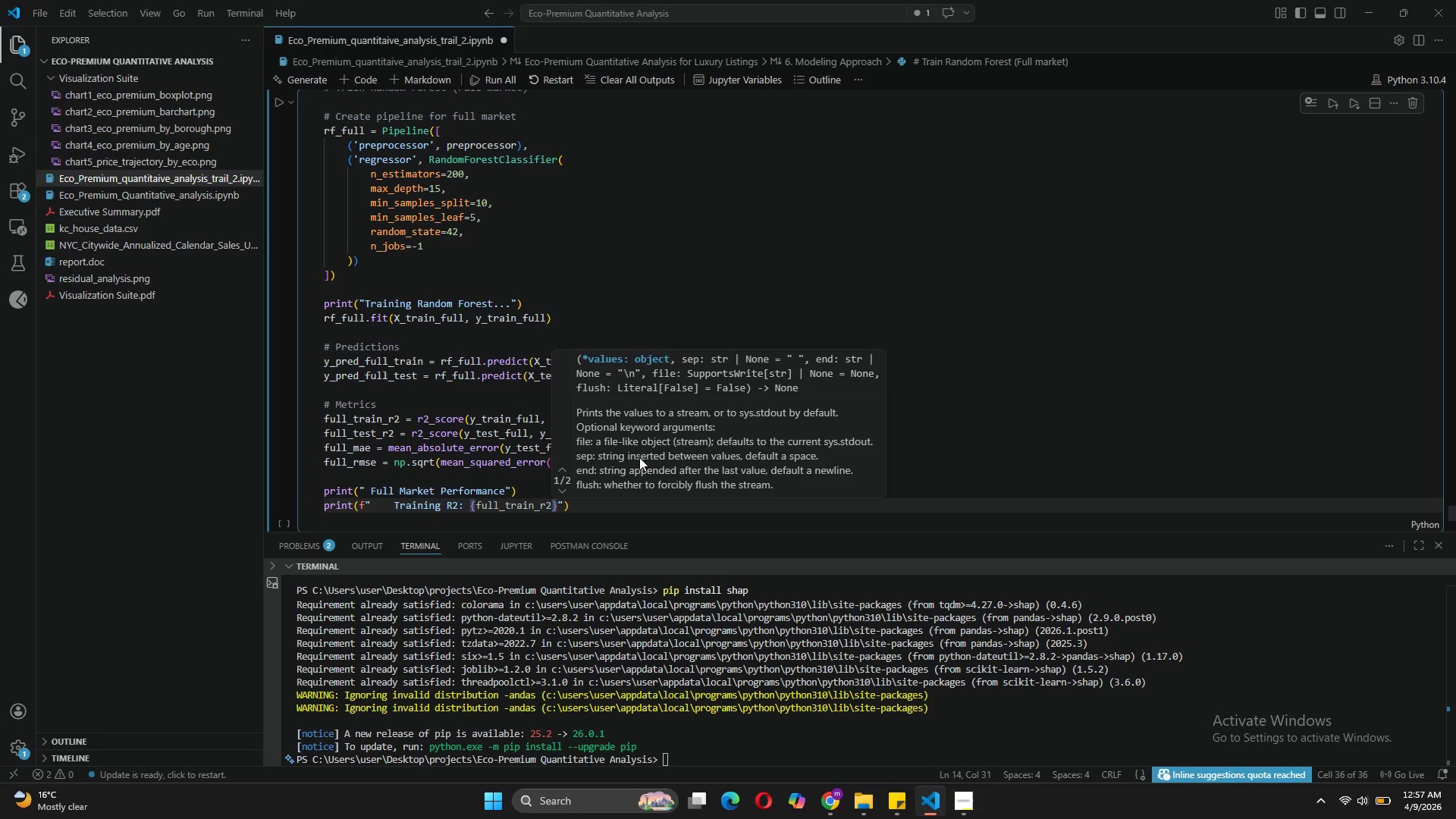 
key(ArrowRight)
 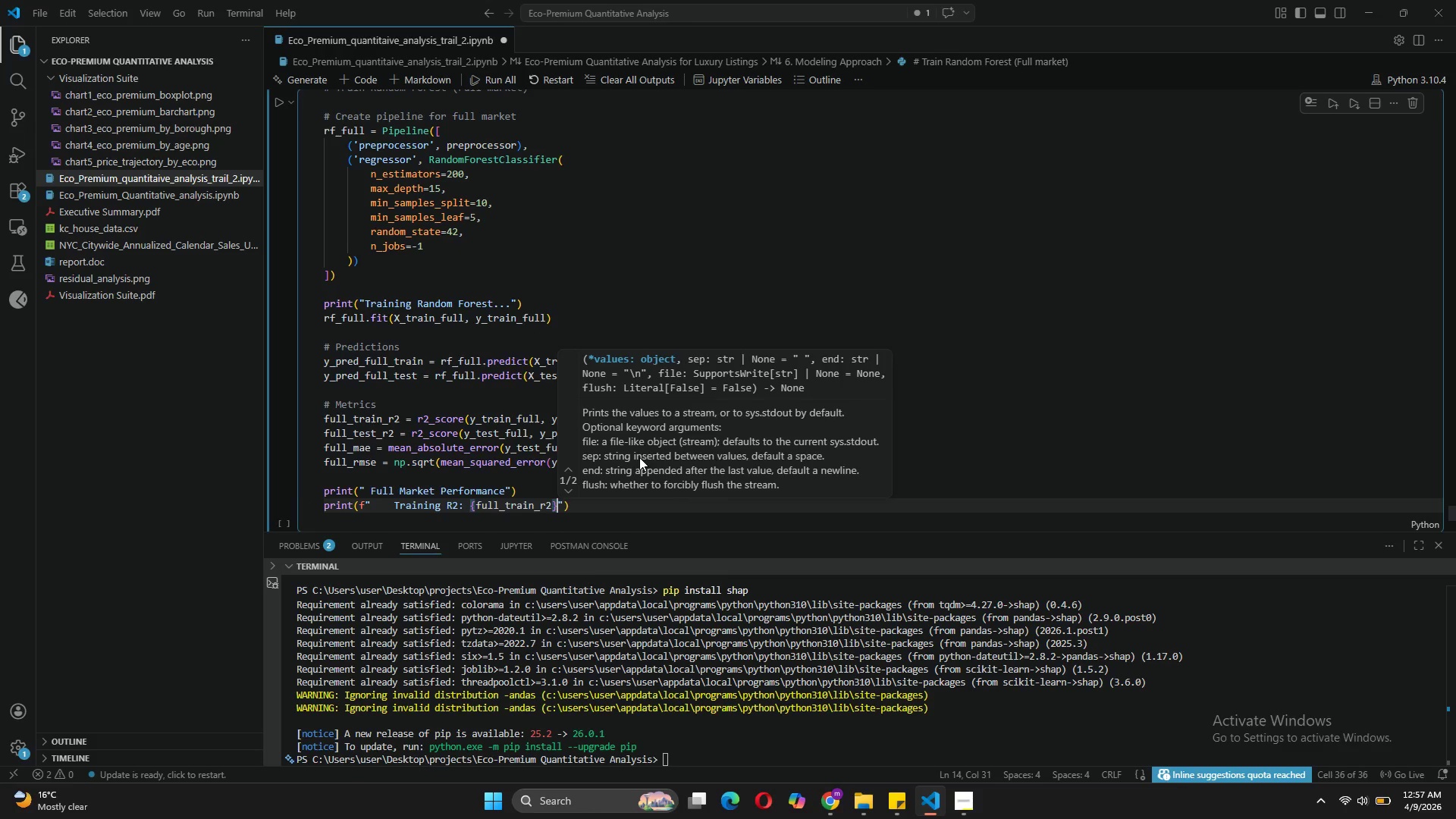 
key(ArrowRight)
 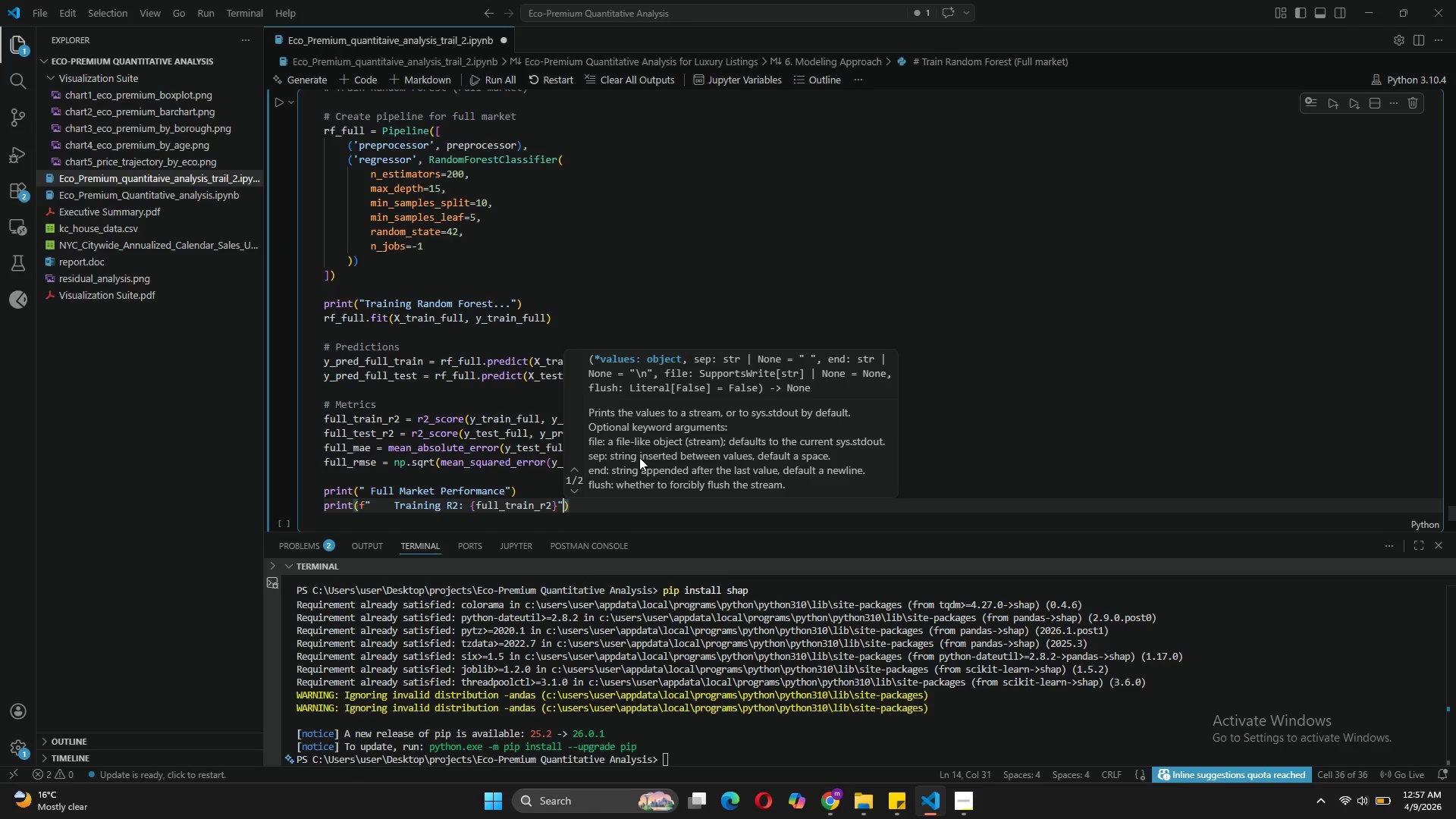 
key(ArrowRight)
 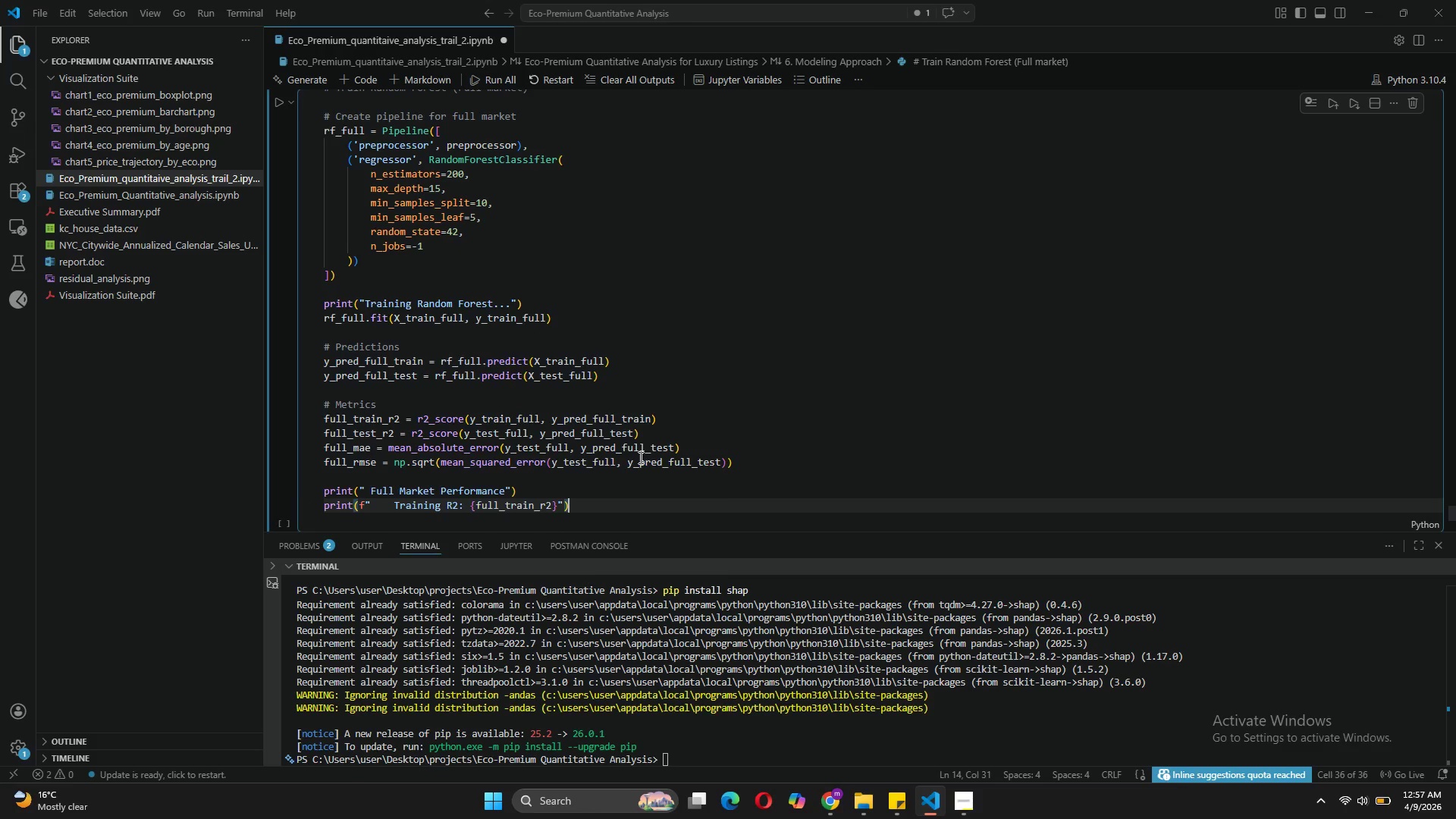 
key(ArrowLeft)
 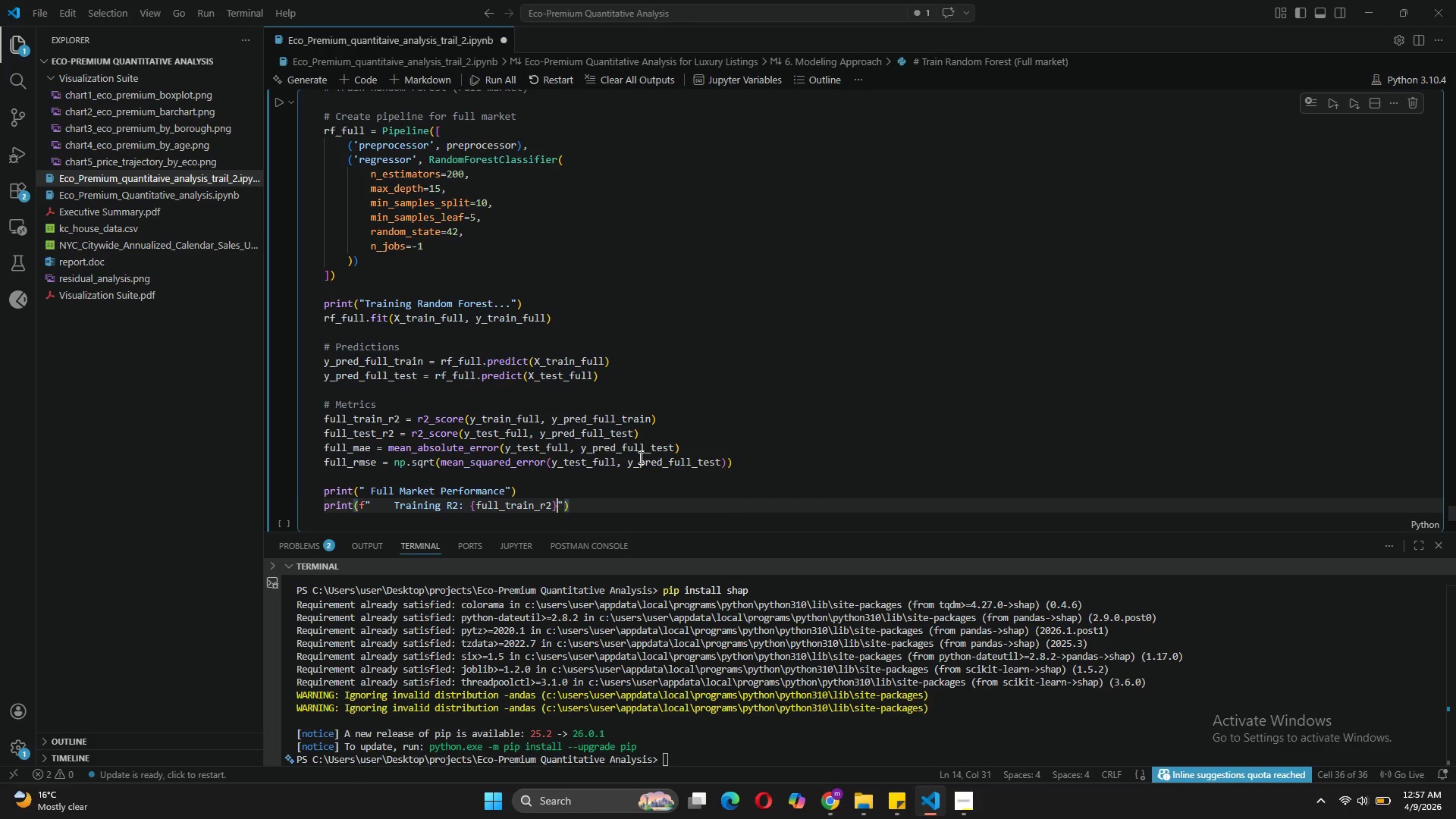 
key(ArrowLeft)
 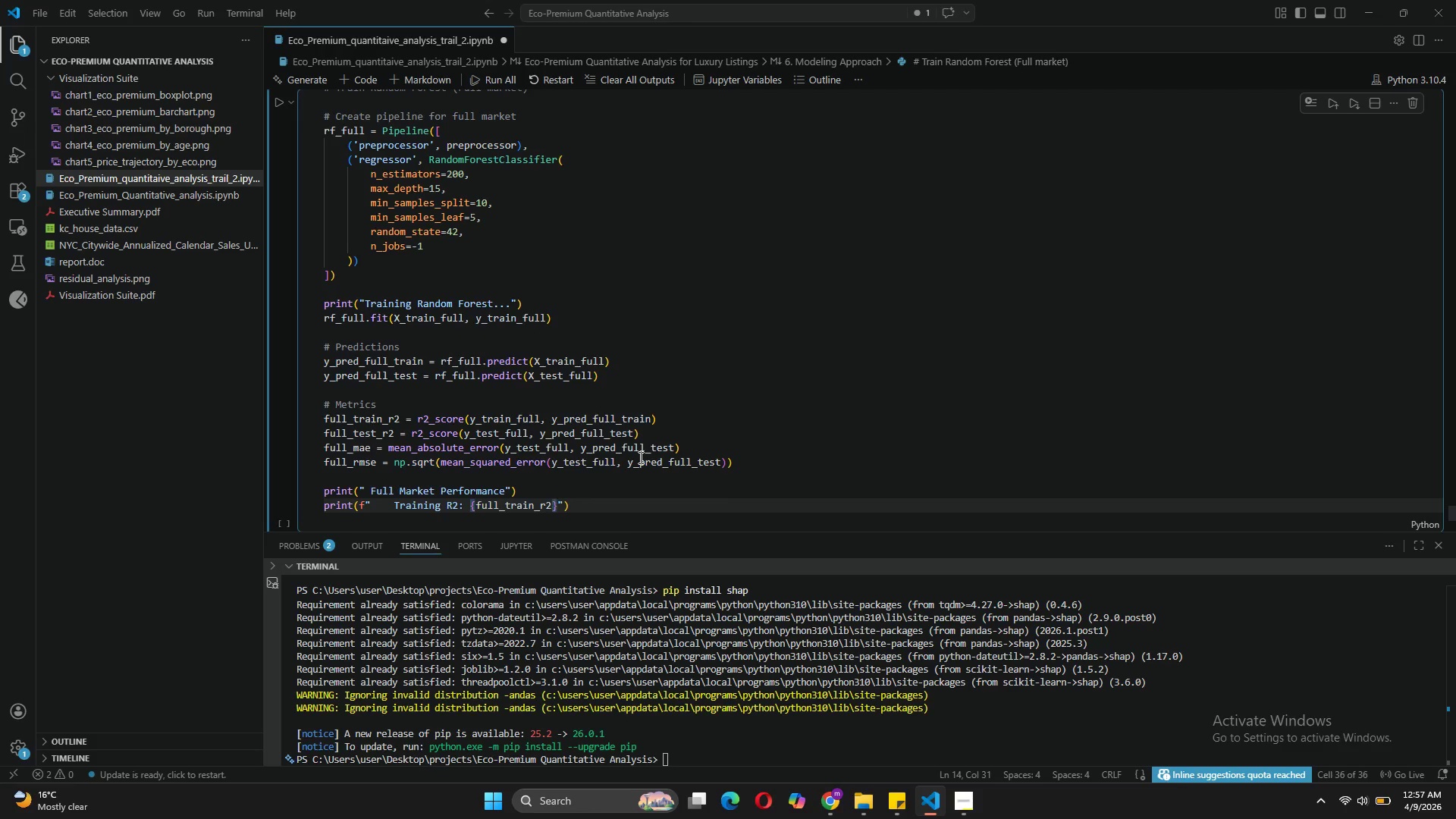 
key(ArrowLeft)
 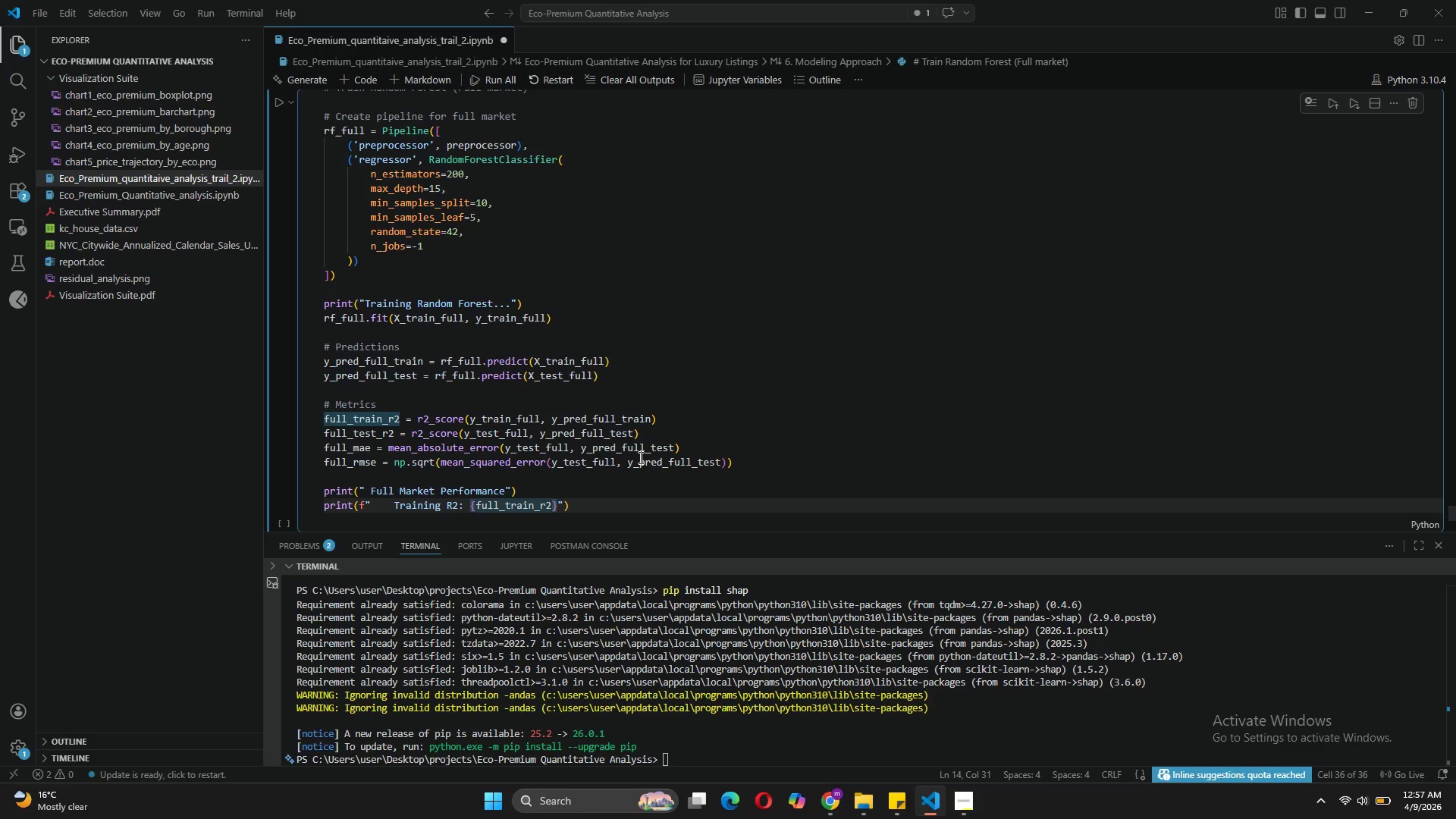 
key(Shift+Semicolon)
 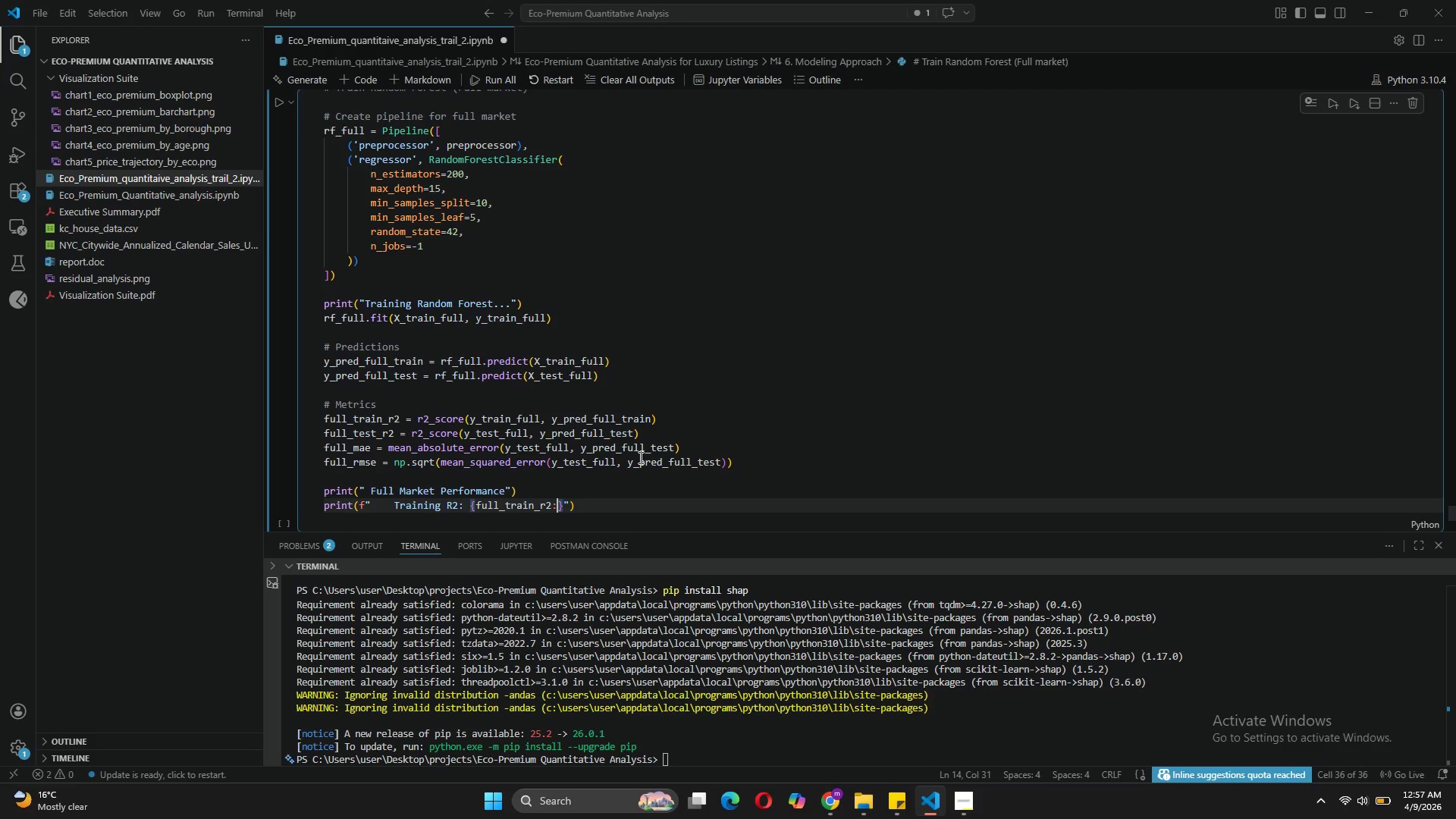 
type(.4f)
 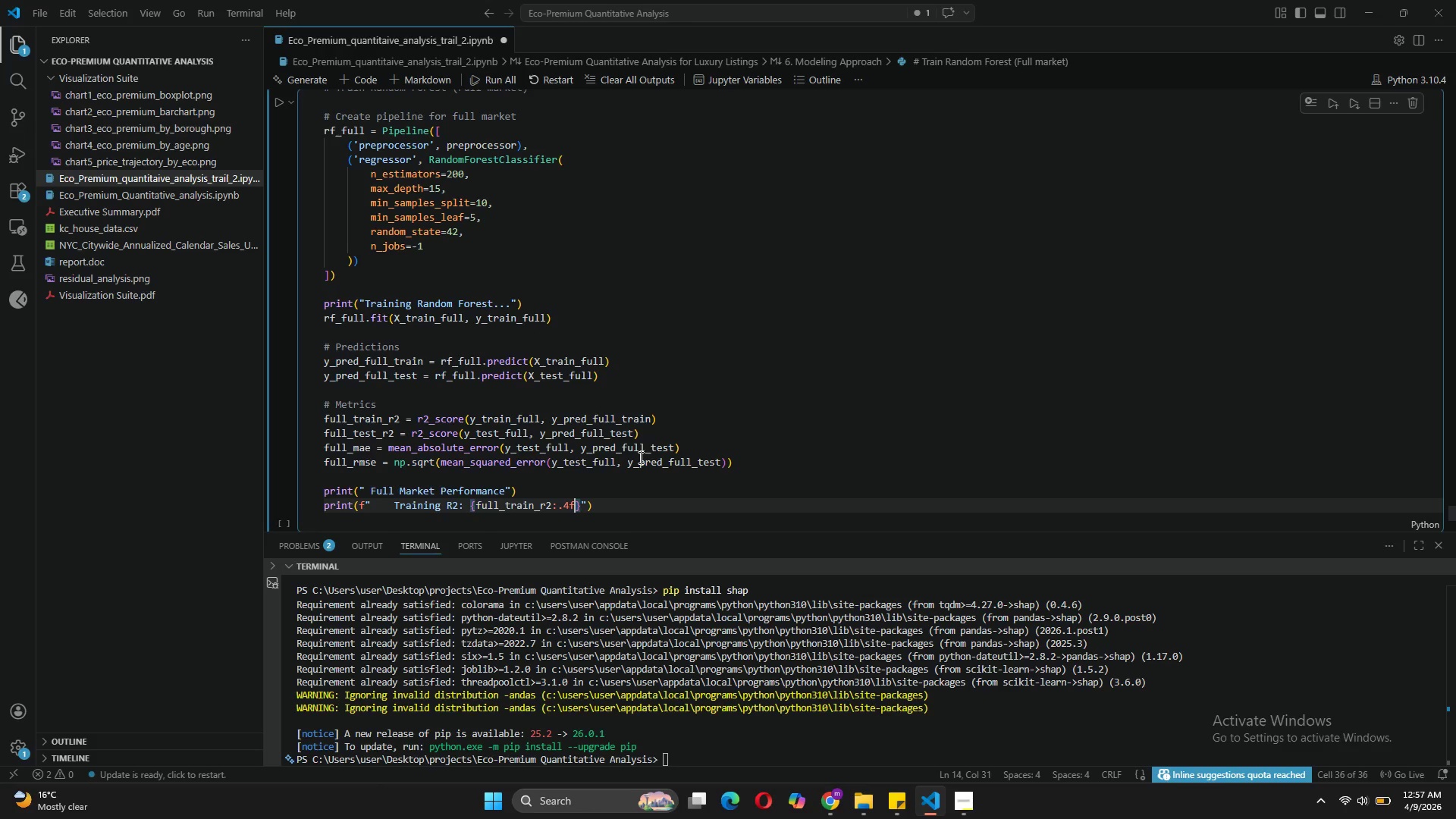 
key(ArrowRight)
 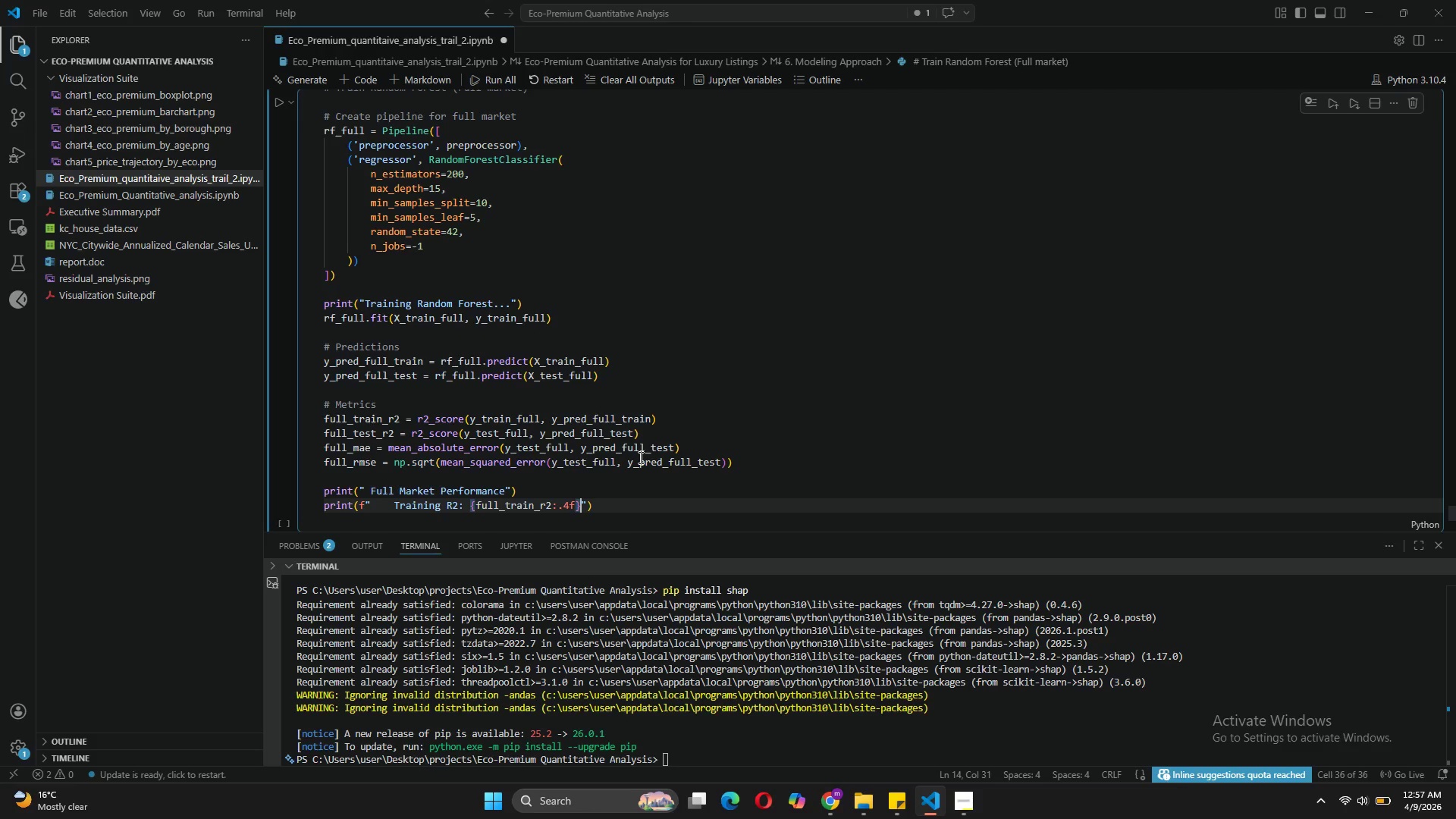 
key(ArrowRight)
 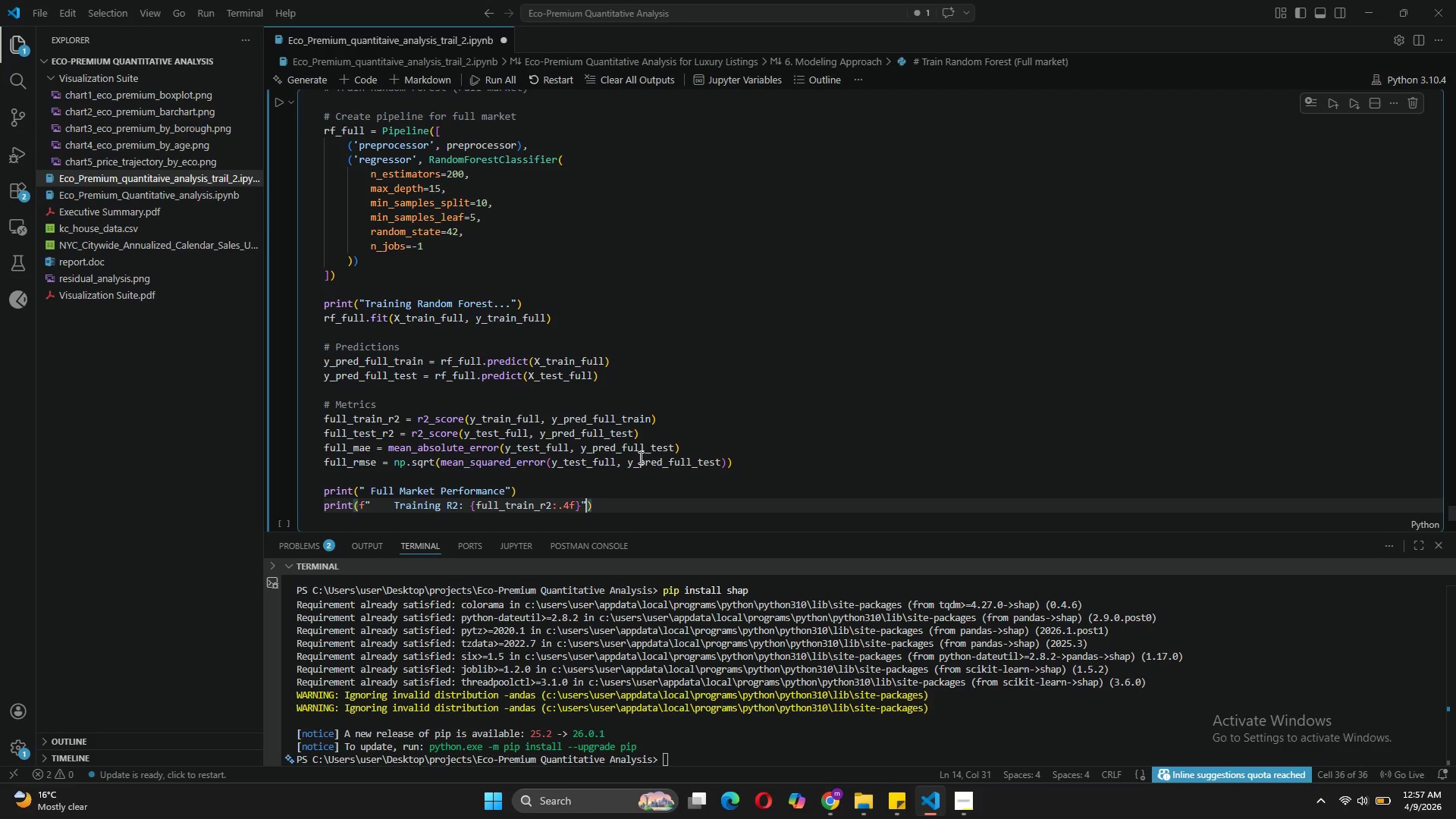 
key(ArrowRight)
 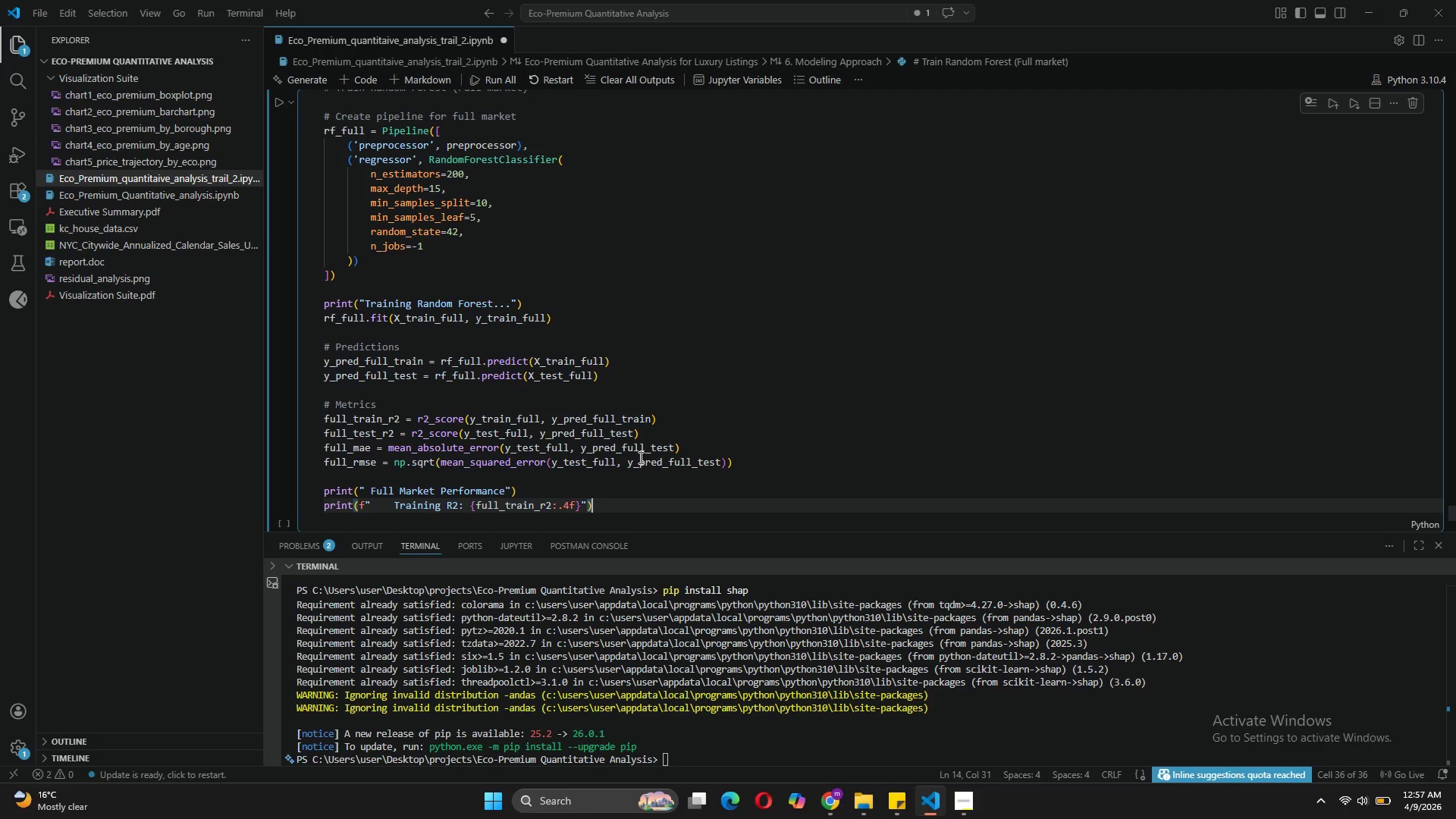 
key(Enter)
 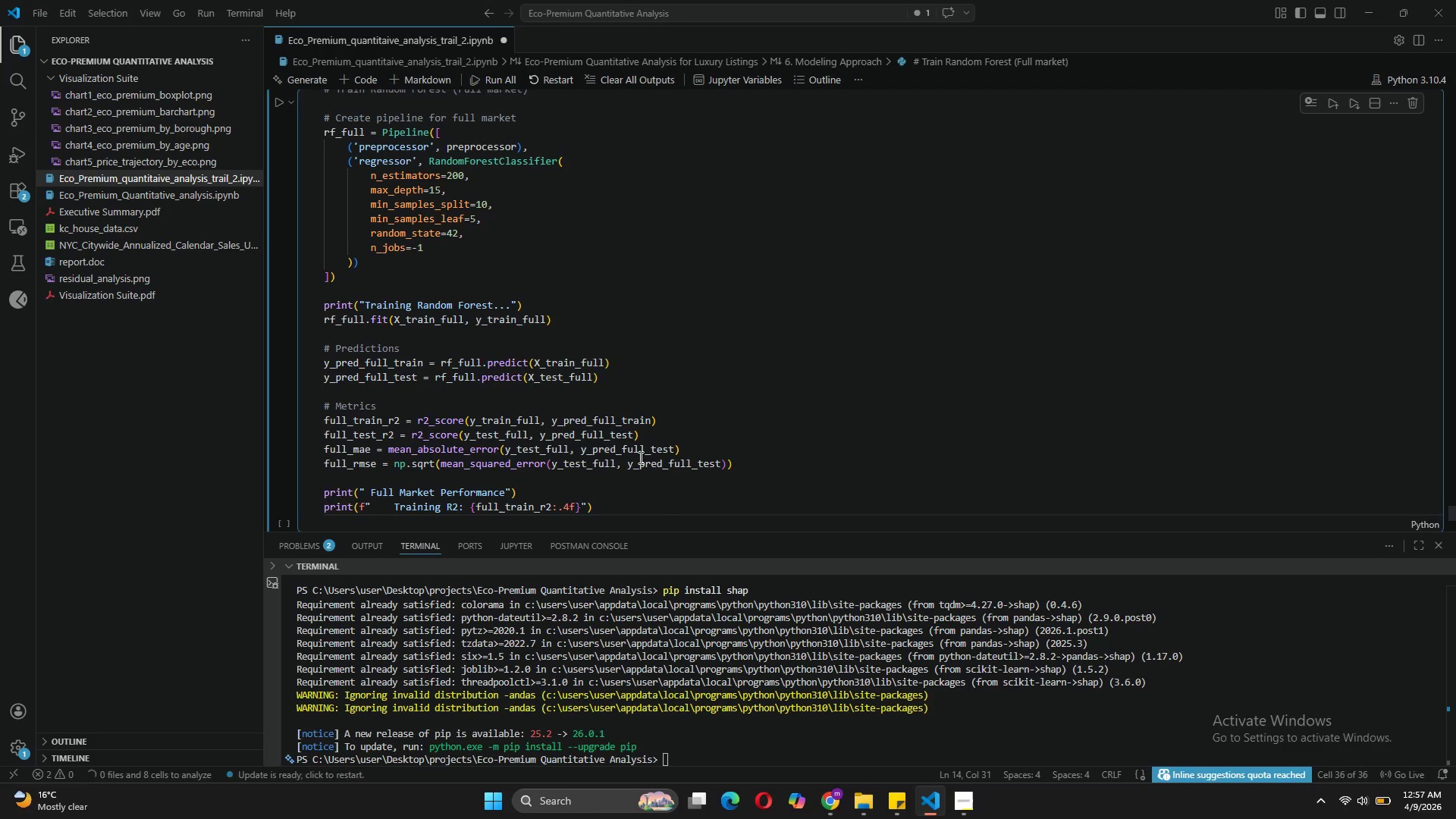 
type(print(f" )
key(Backspace)
key(Tab)
key(Backspace)
key(Backspace)
key(Backspace)
key(Backspace)
key(Tab)
 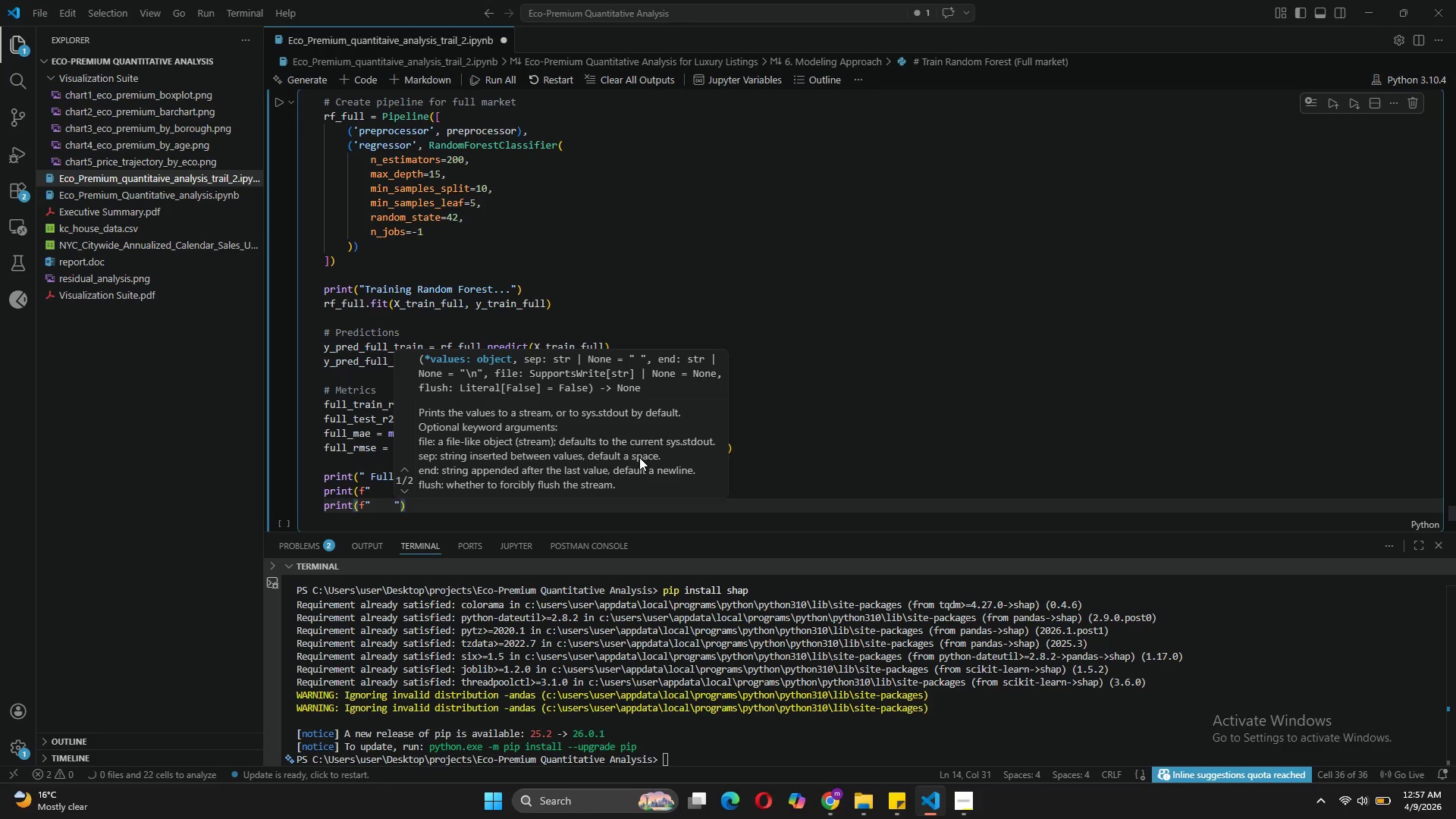 
type(Test R2: {full_test_r2)
 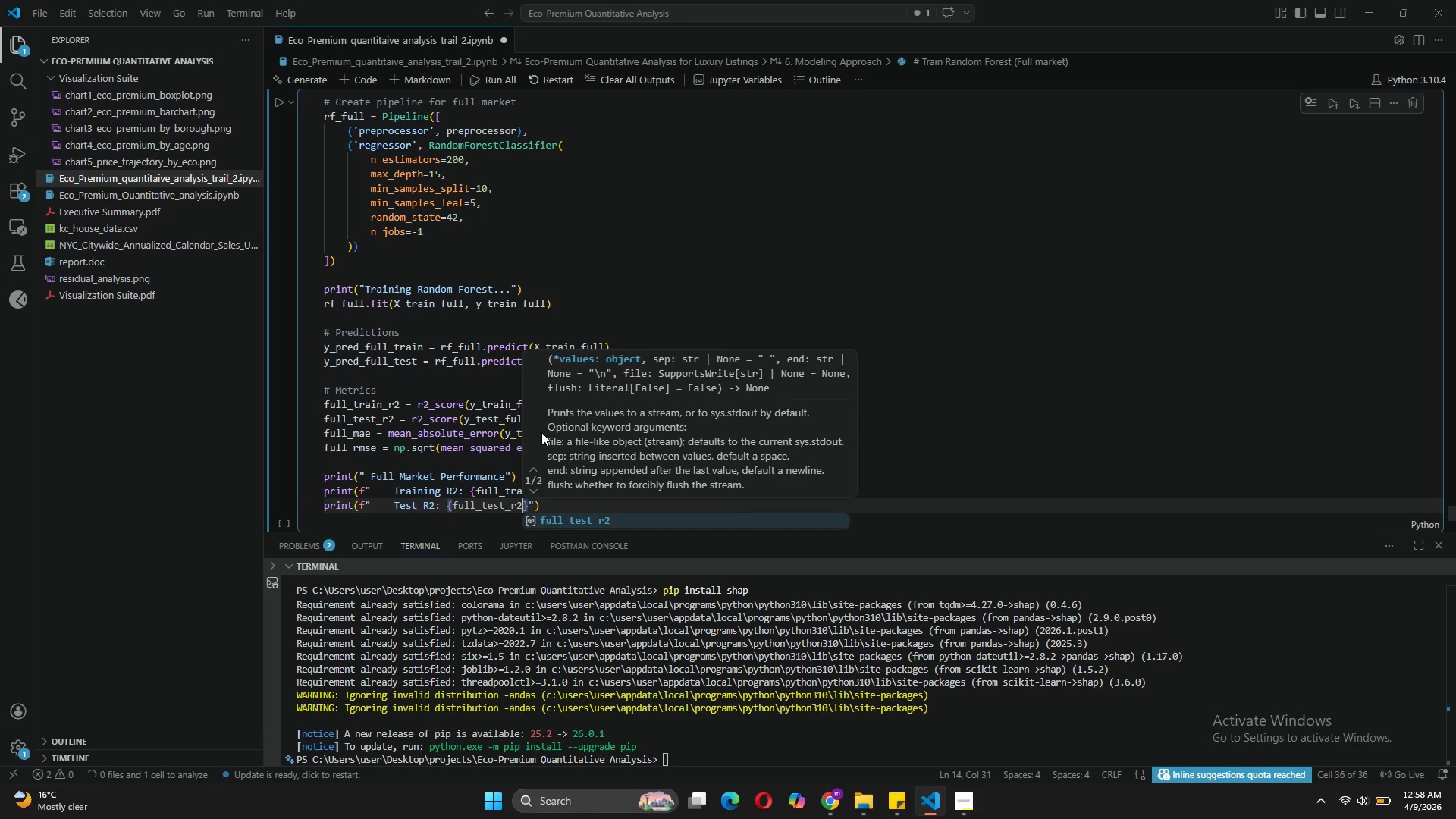 
type(:.4f)
 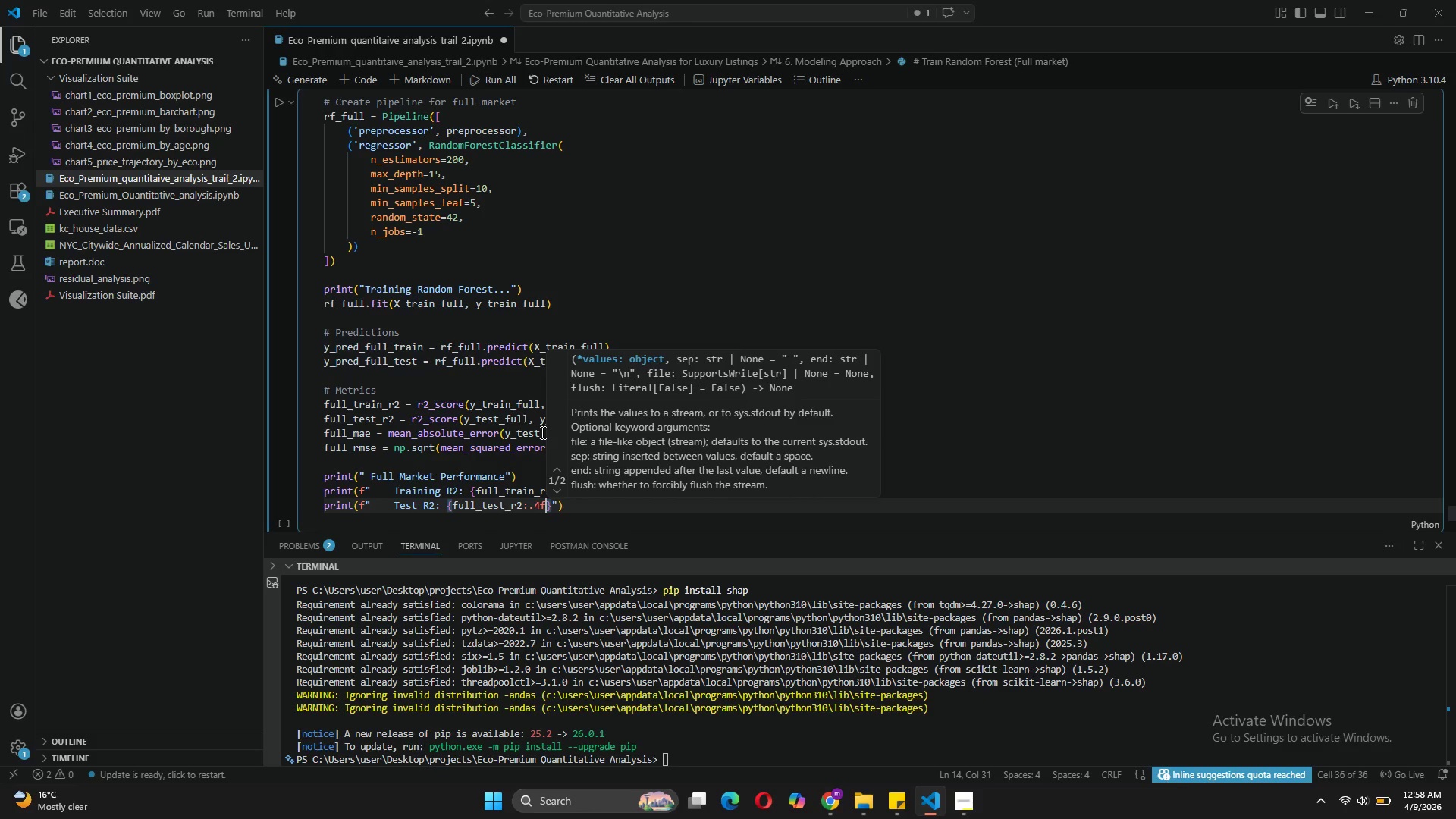 
key(ArrowRight)
 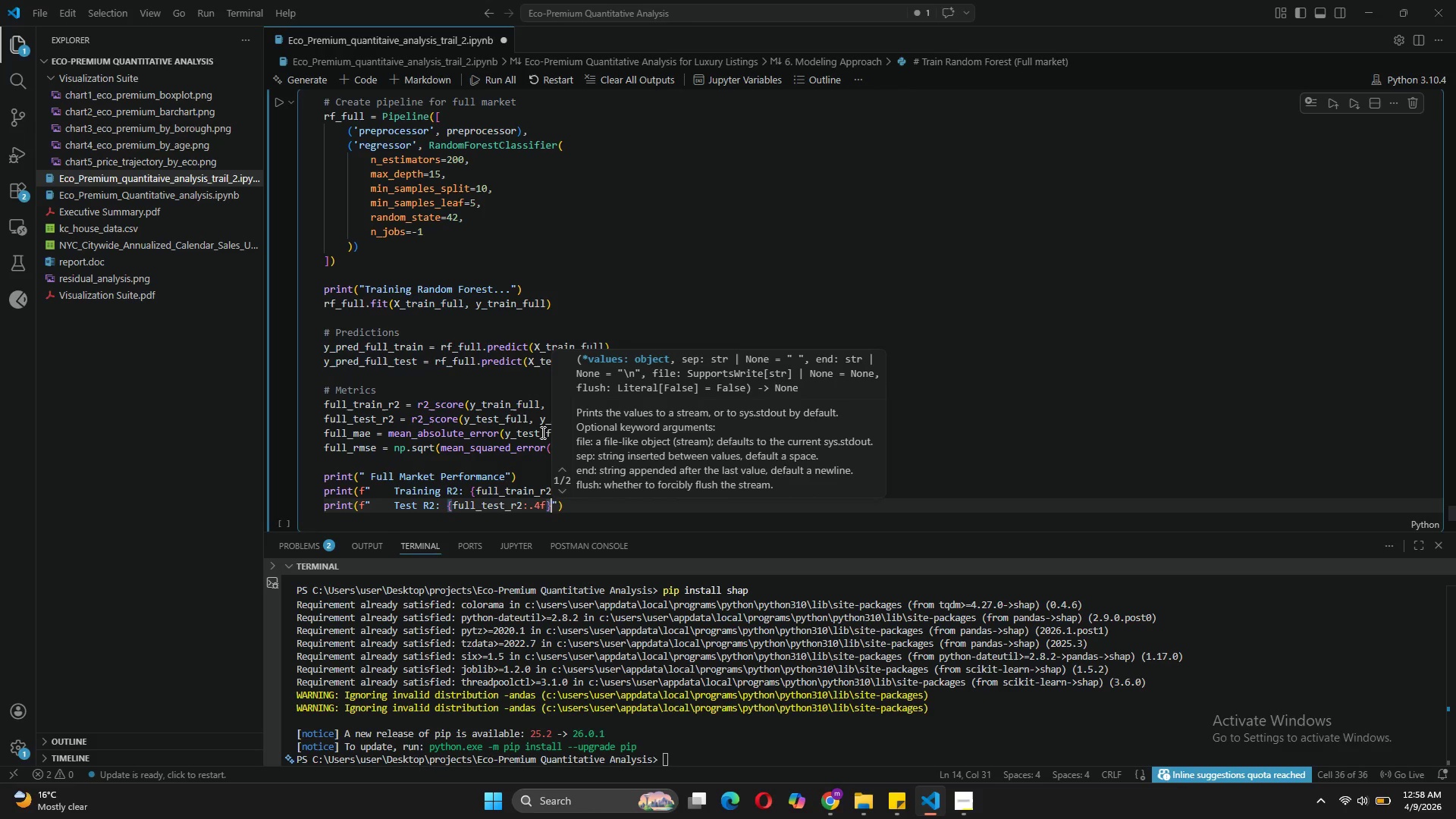 
key(ArrowRight)
 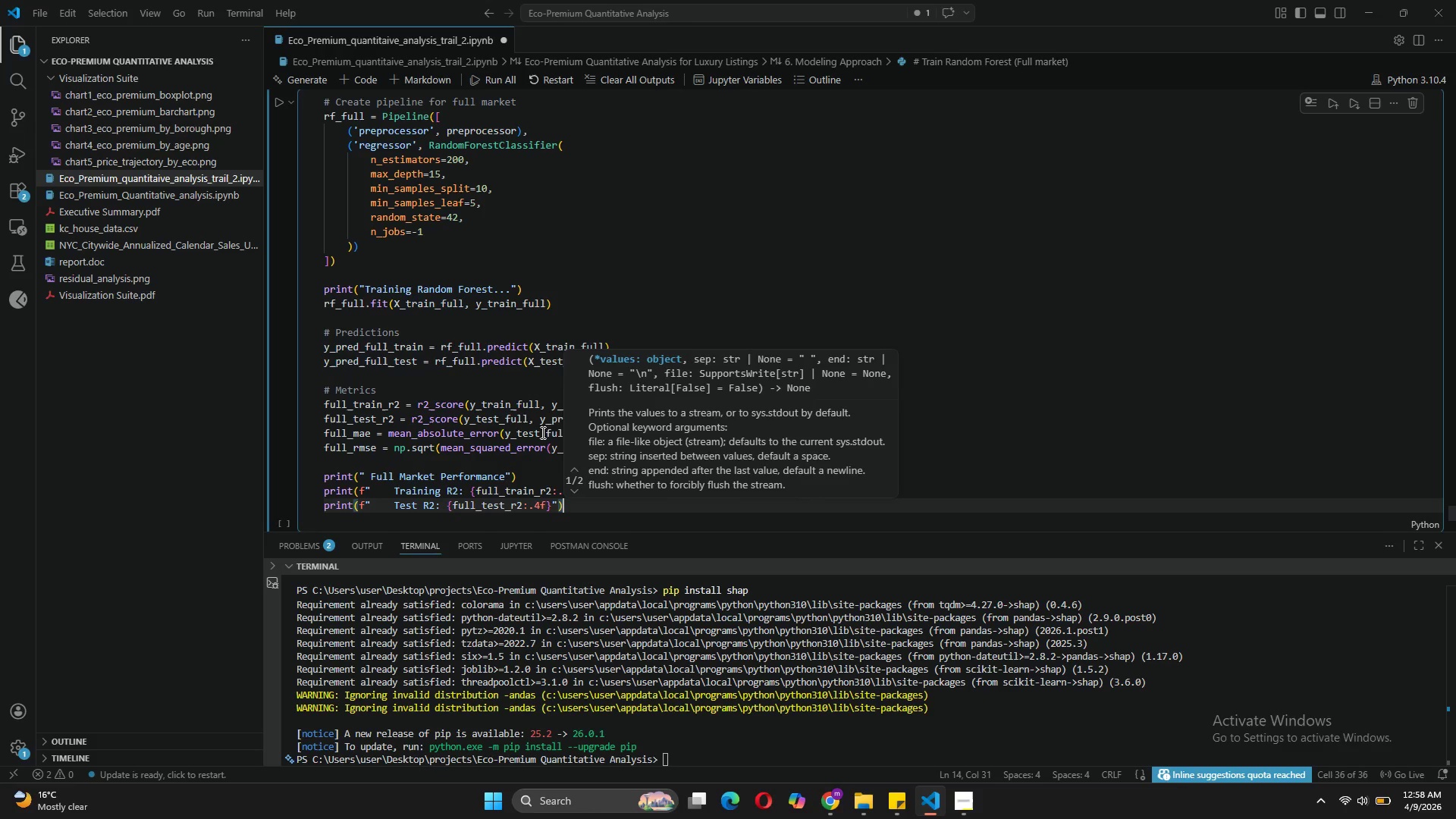 
key(ArrowRight)
 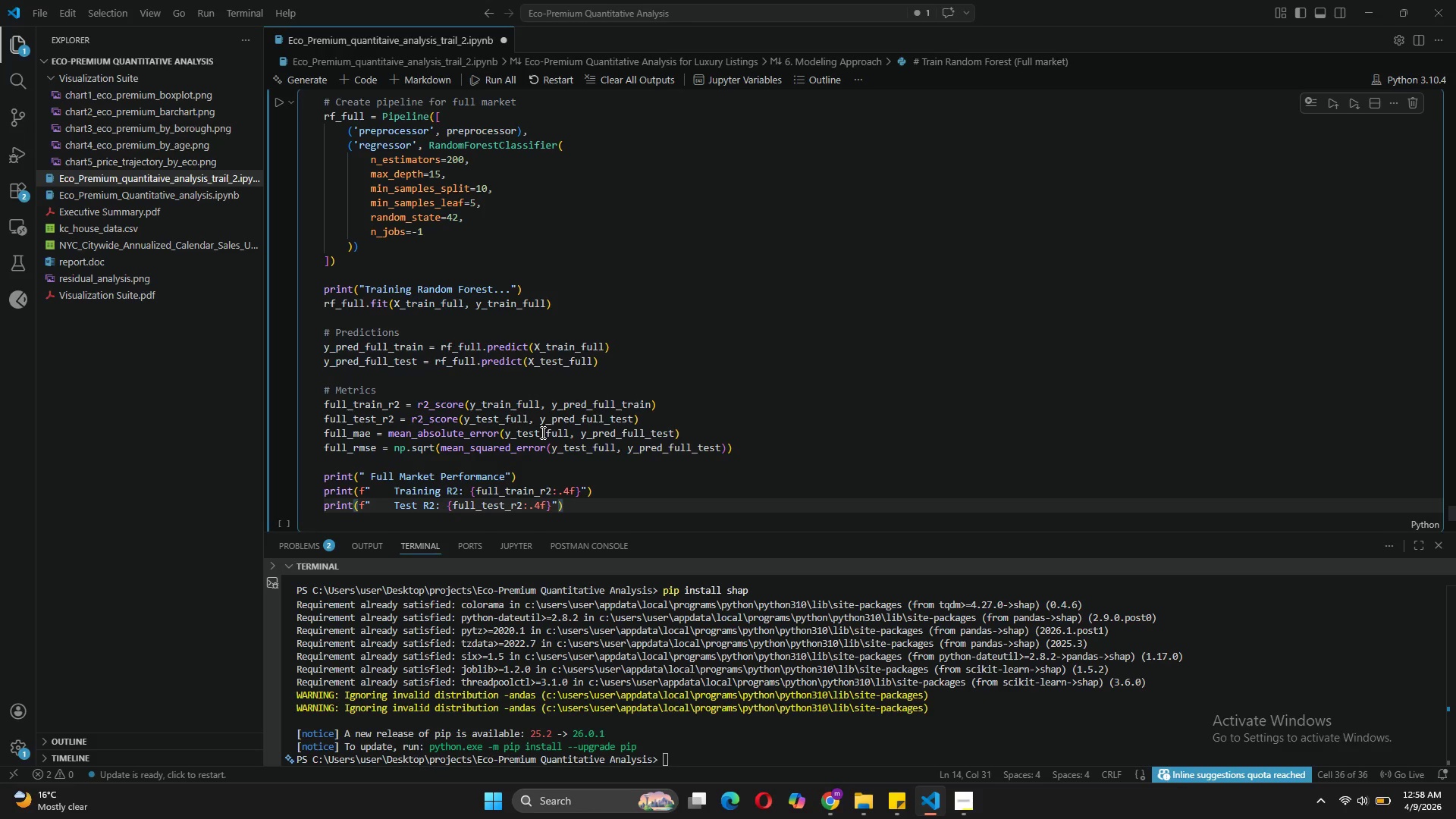 
key(Enter)
 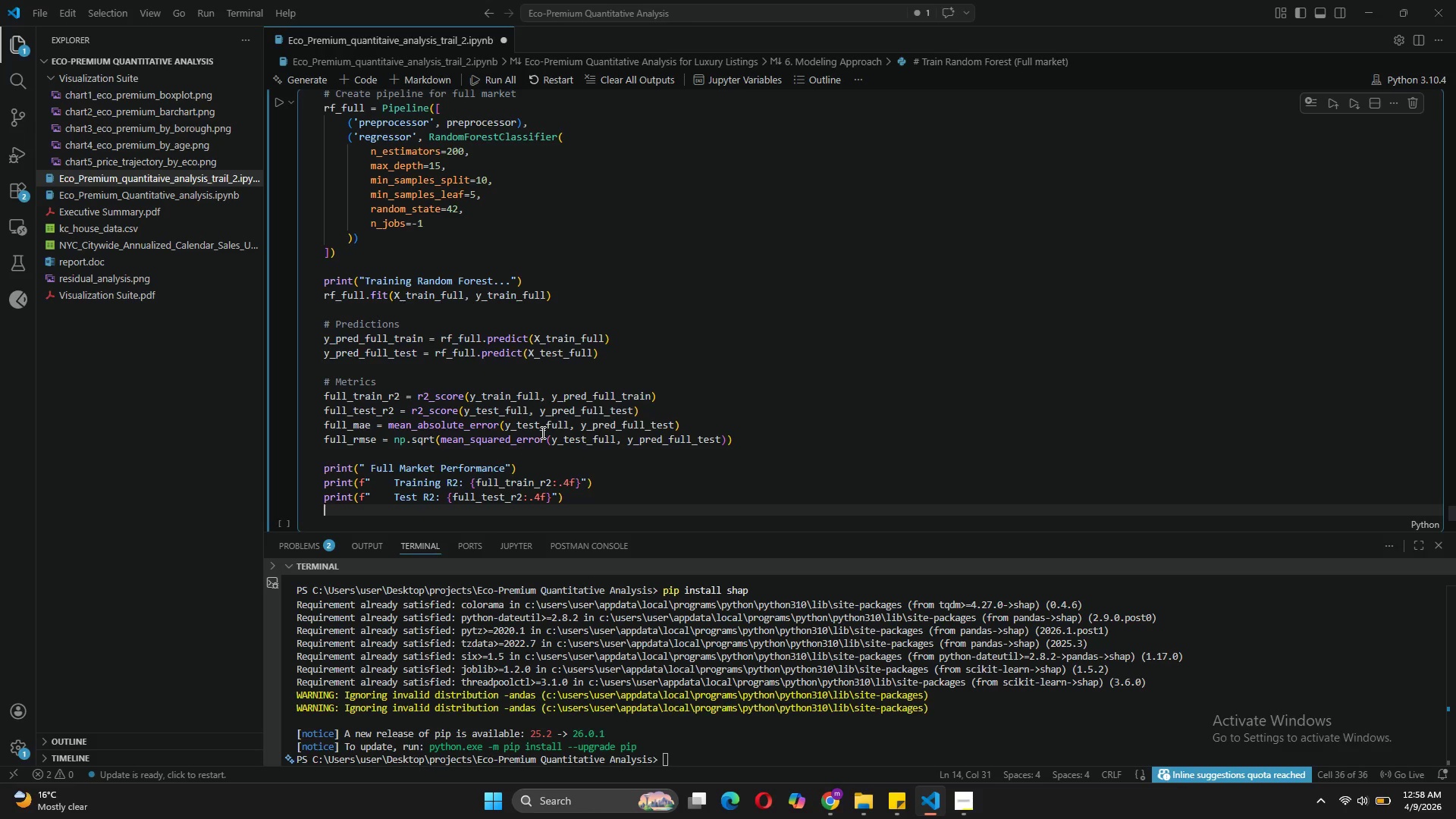 
type(print(f" )
key(Tab)
key(Backspace)
key(Backspace)
key(Backspace)
key(Backspace)
key(Backspace)
key(Backspace)
key(Backspace)
 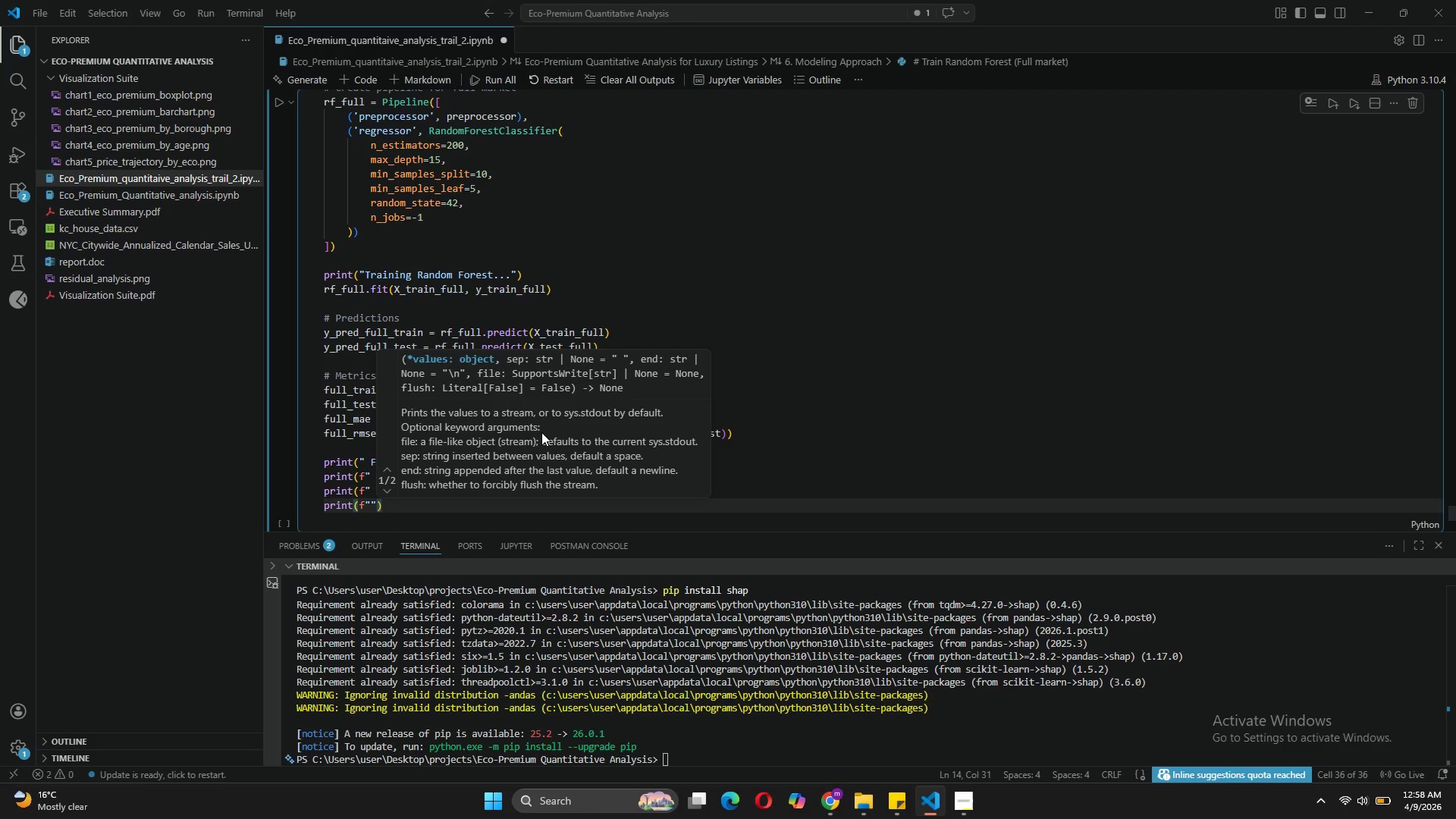 
key(ArrowLeft)
 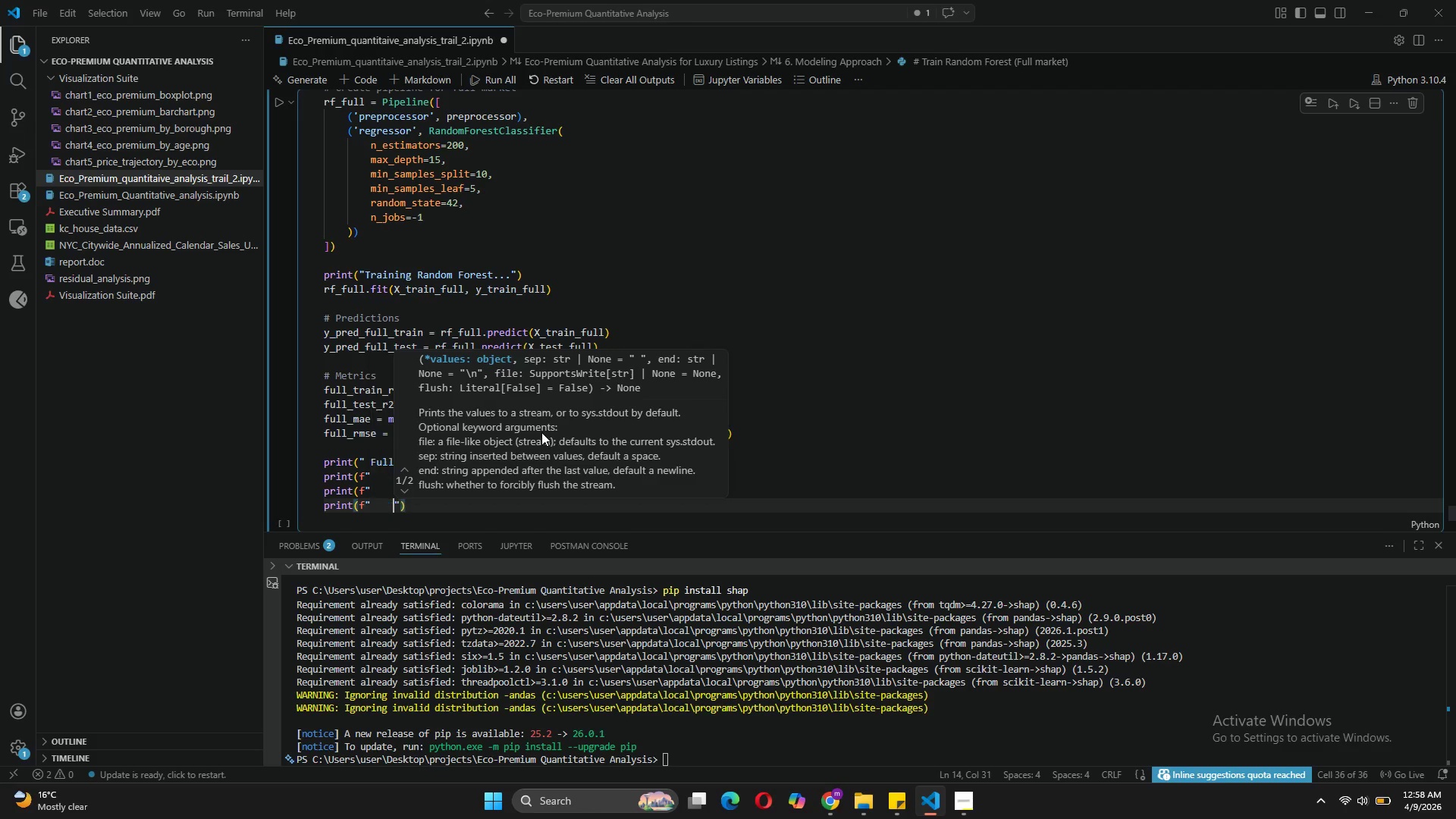 
key(Tab)
type(Test MAE: $)
 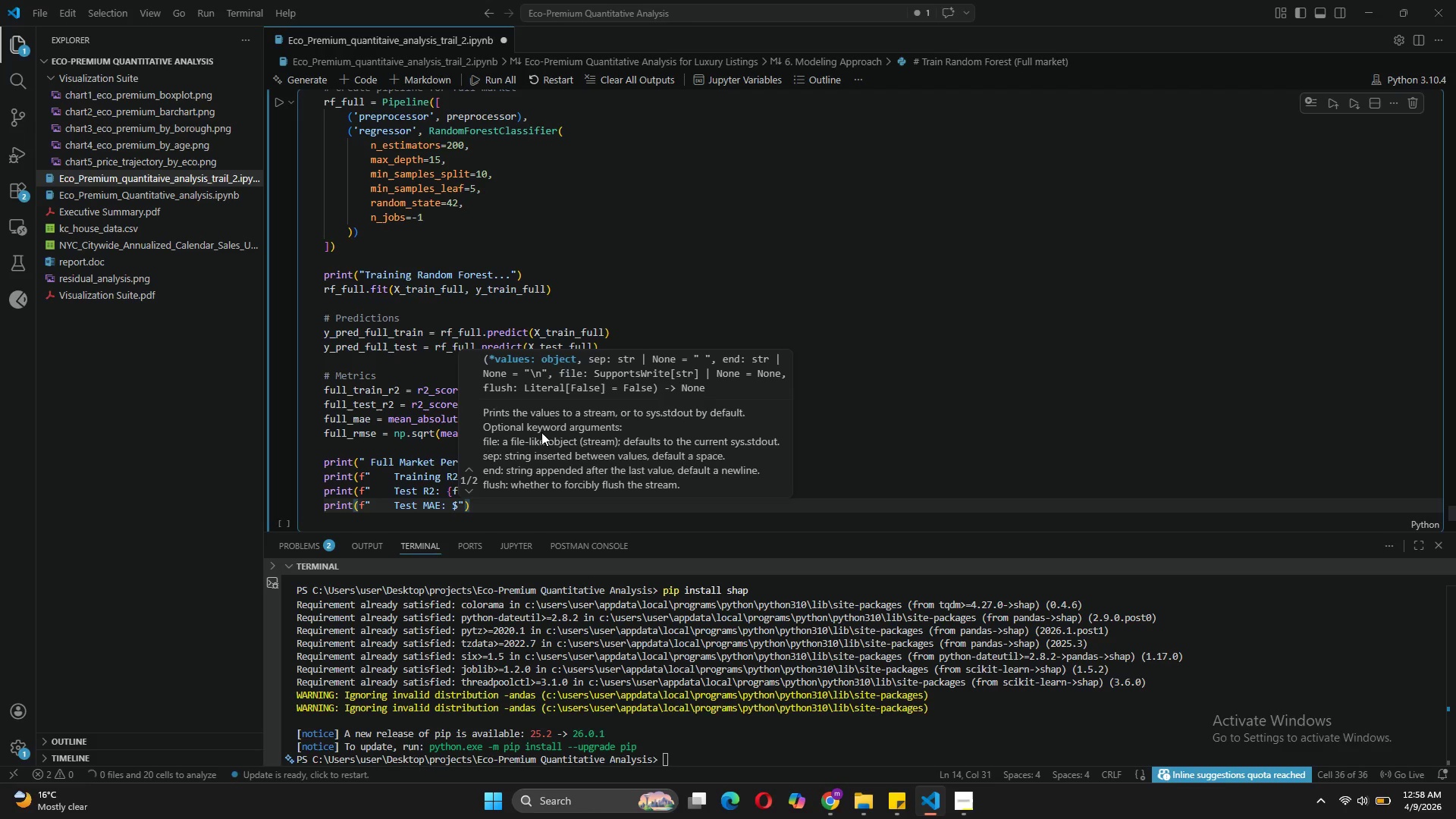 
type({full_mae)
key(Tab)
type(:,.0f)
 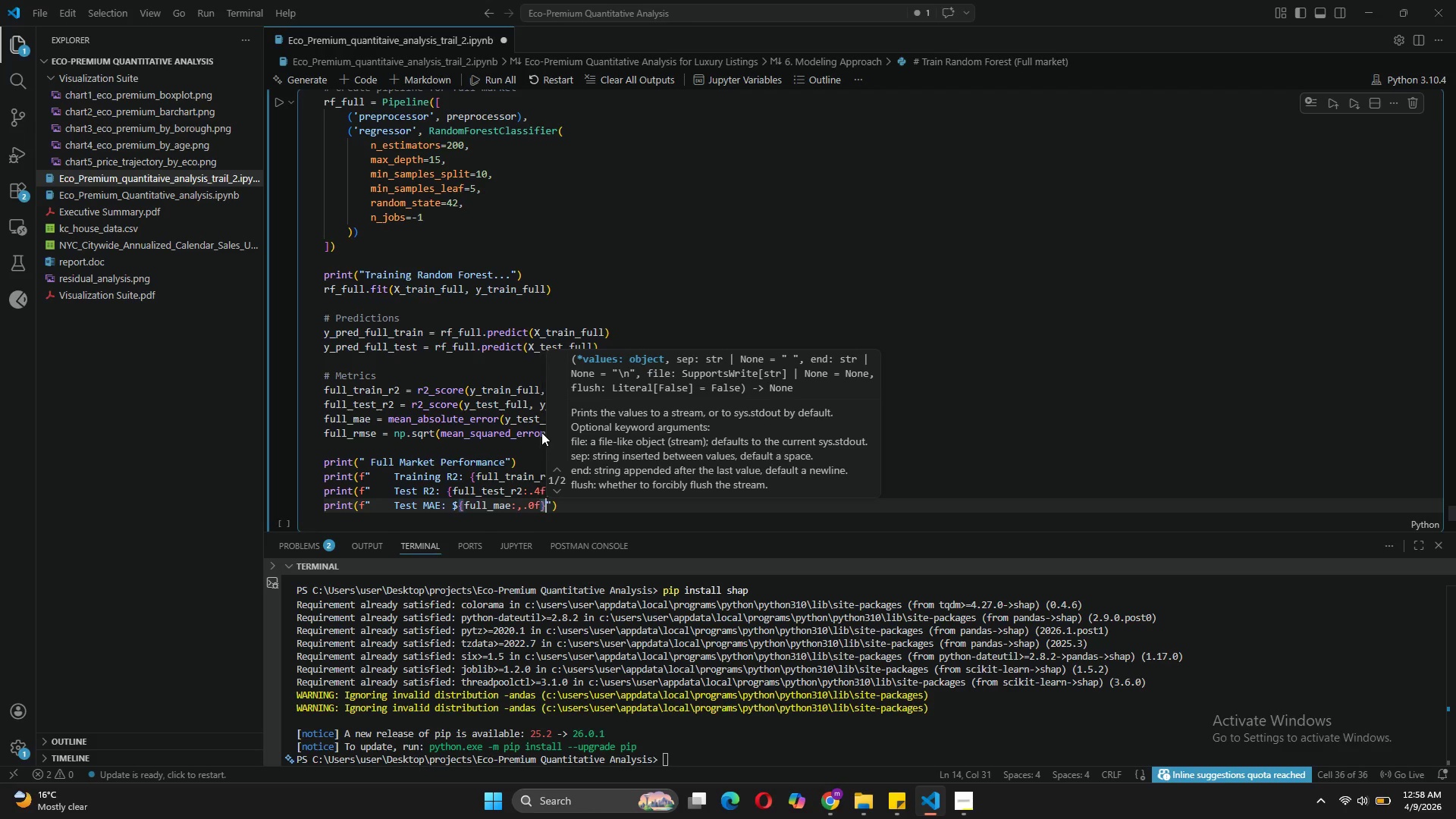 
 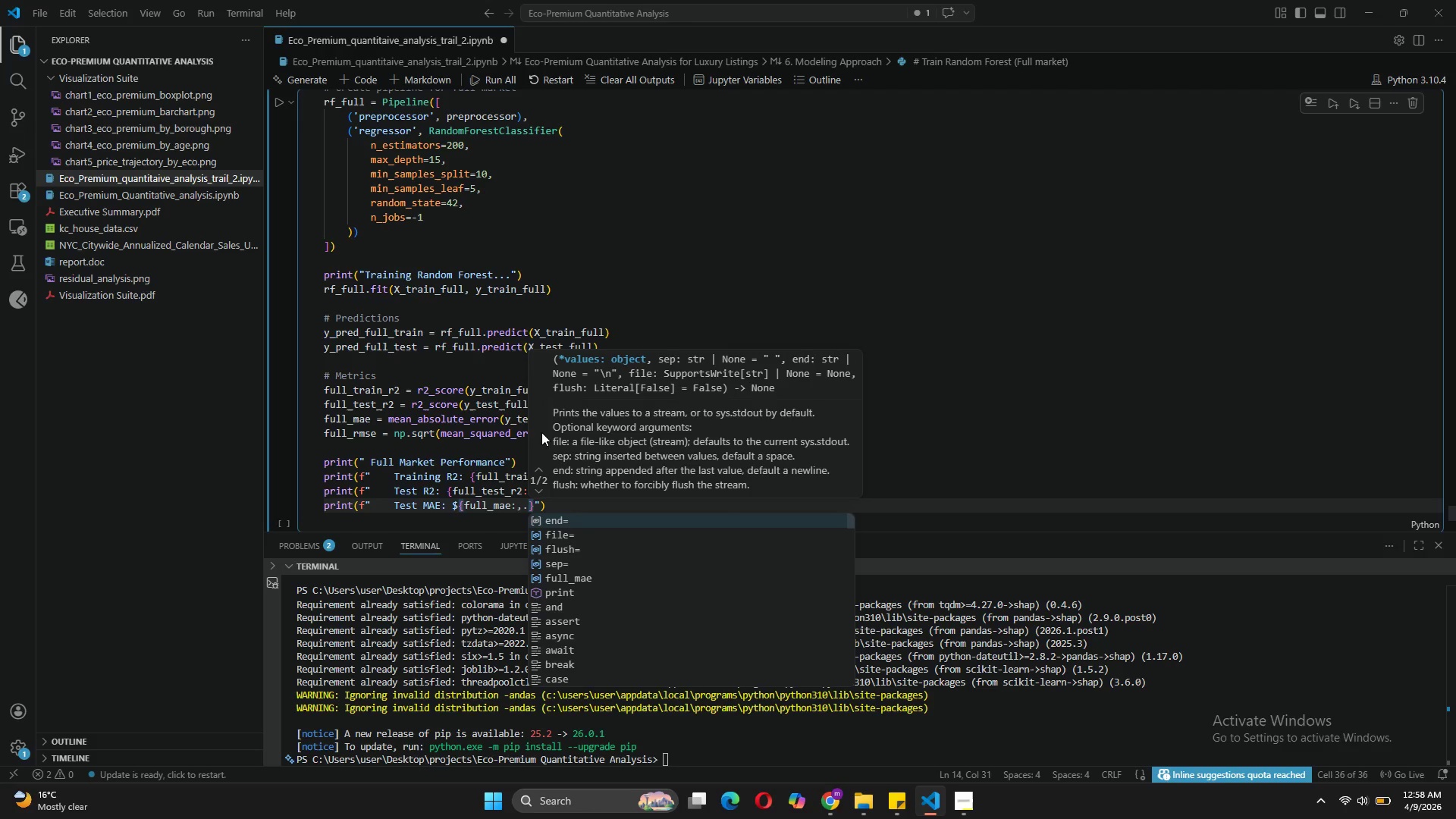 
key(ArrowRight)
 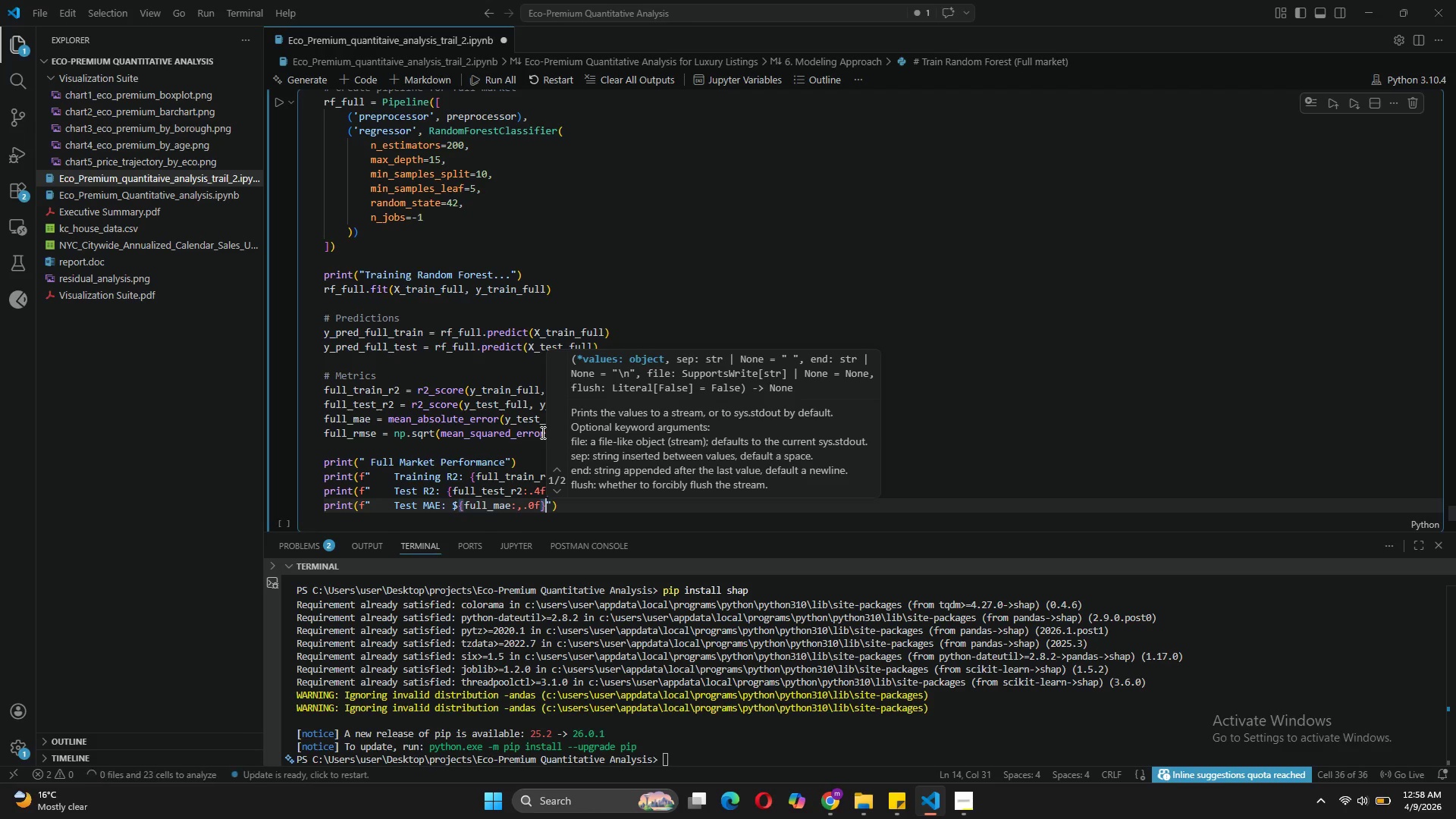 
key(ArrowRight)
 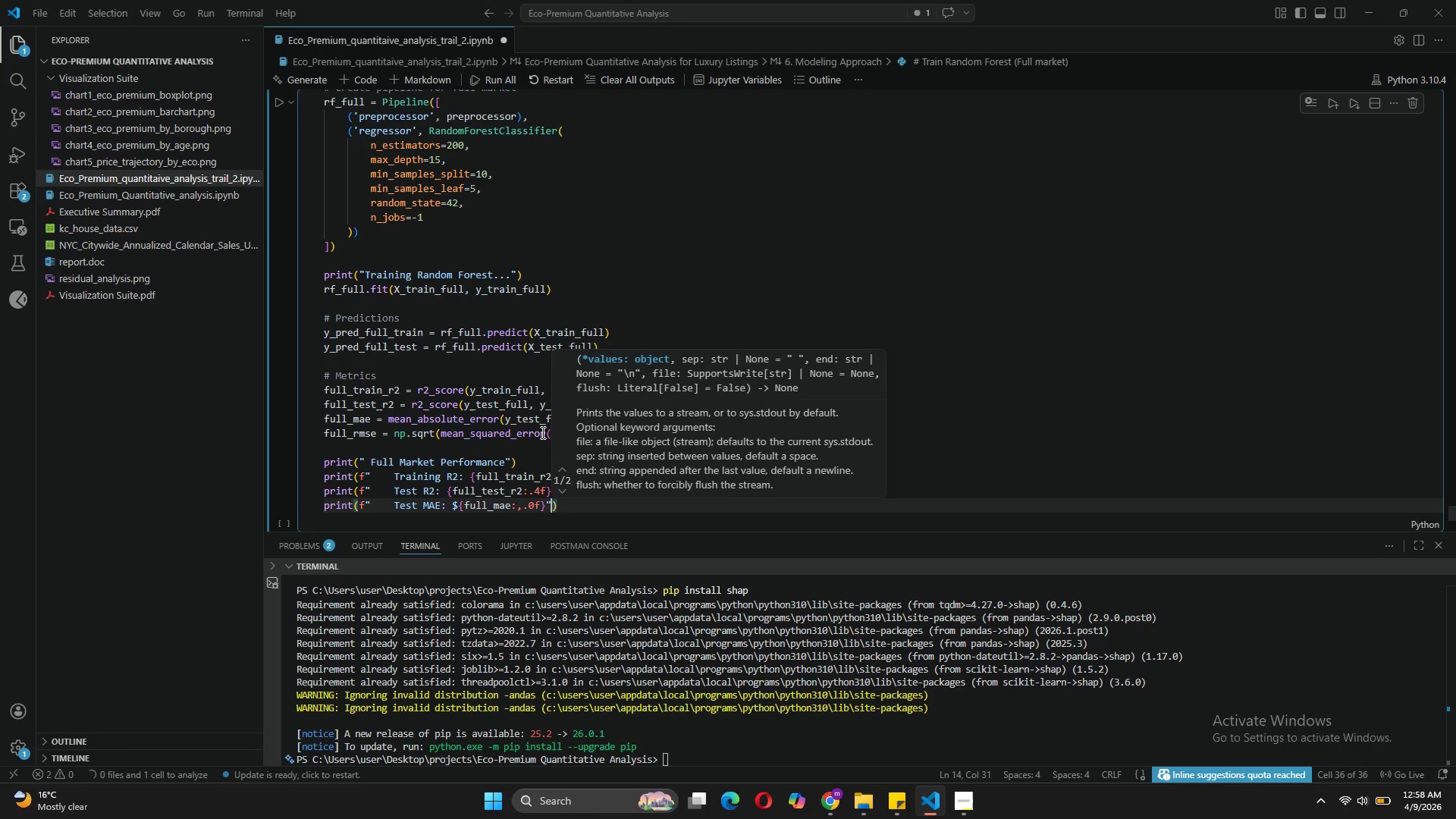 
key(ArrowRight)
 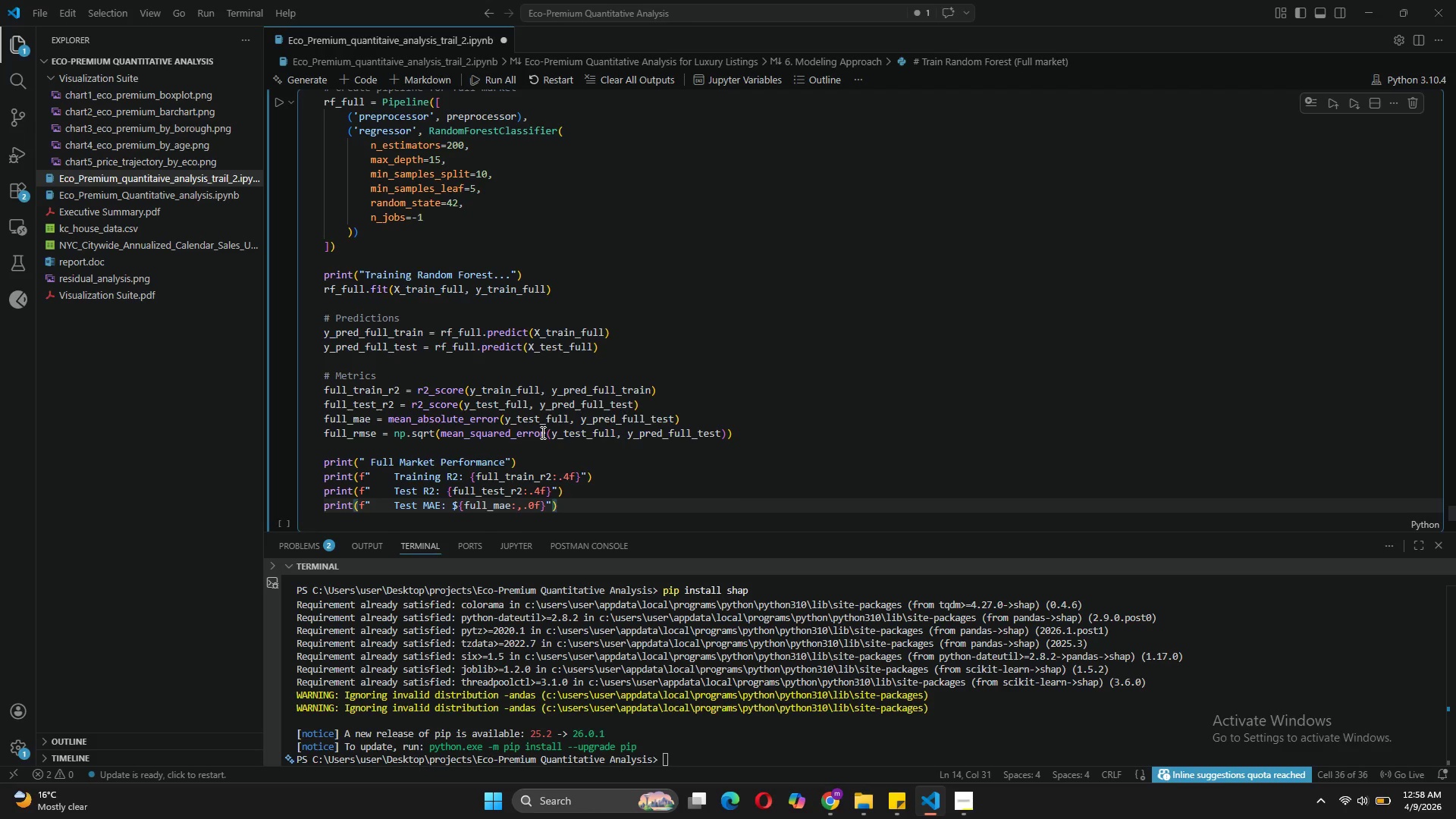 
key(Enter)
 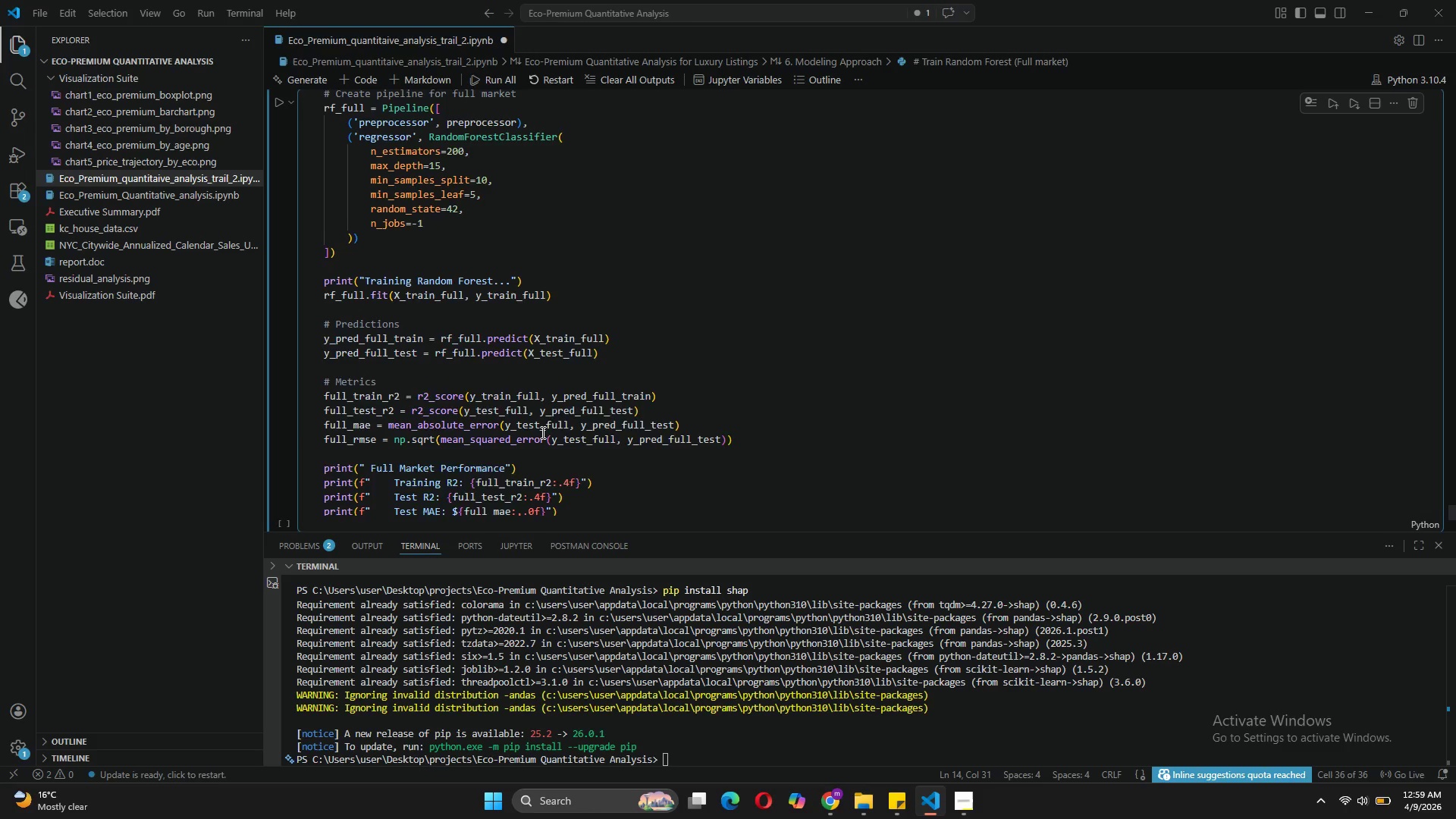 
type(prit)
key(Backspace)
type(nt(f")
key(Tab)
key(Backspace)
key(Backspace)
key(Backspace)
key(Backspace)
key(Tab)
type(Test RMSE: #)
key(Backspace)
type(${full_remse)
key(Backspace)
key(Backspace)
key(Backspace)
key(Backspace)
type(mse:,.0f)
 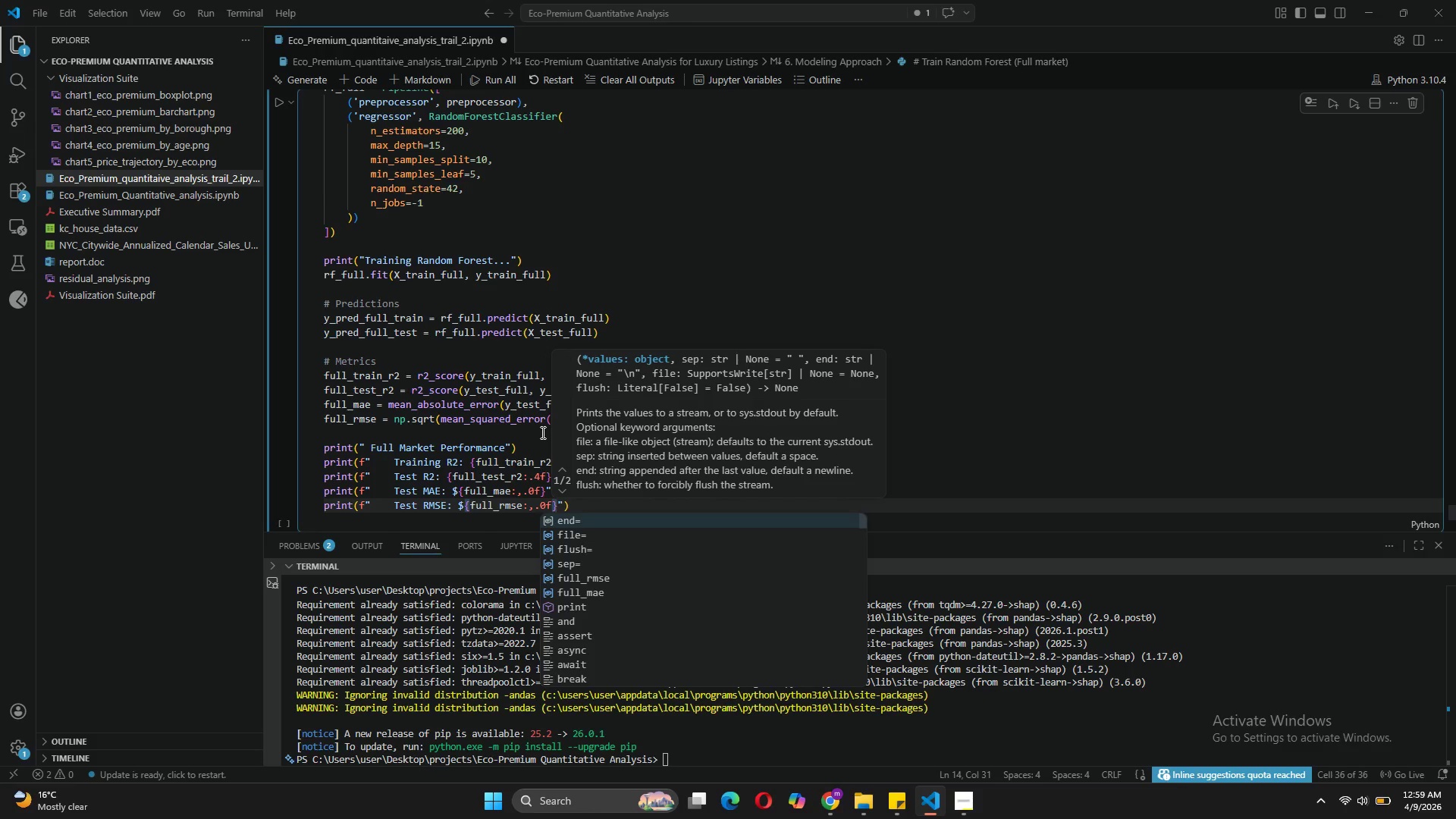 
key(ArrowRight)
 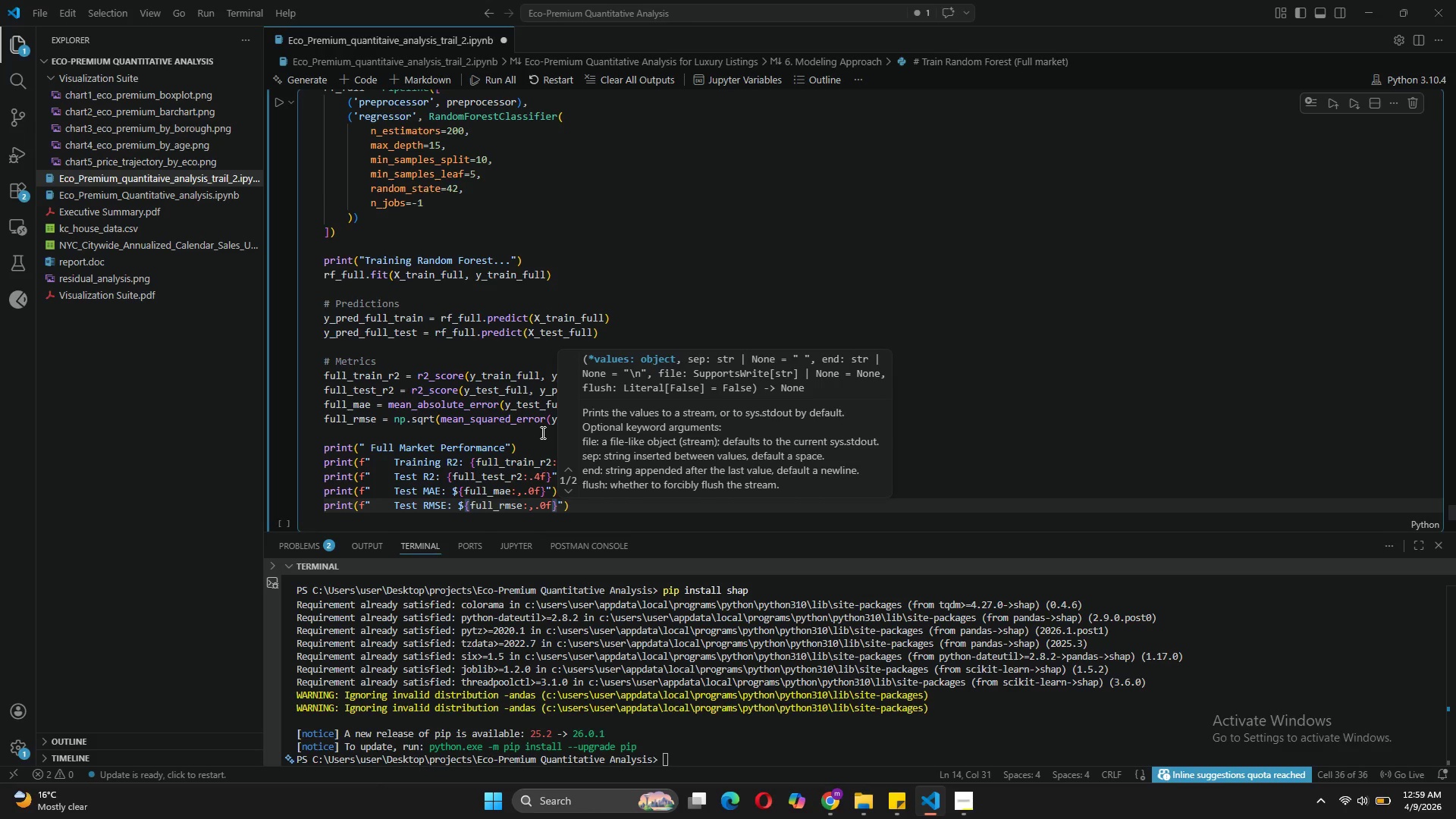 
key(ArrowRight)
 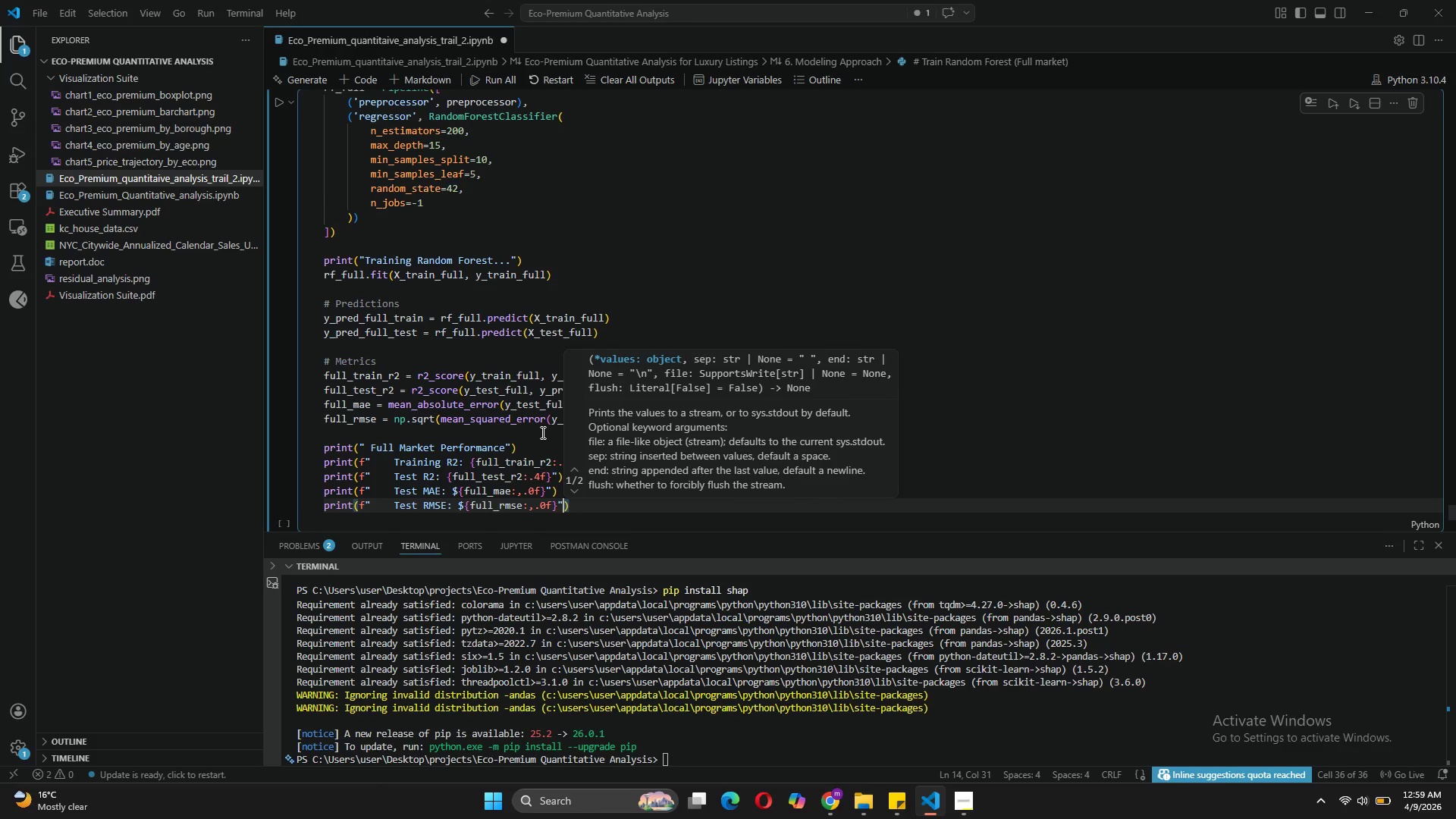 
key(ArrowRight)
 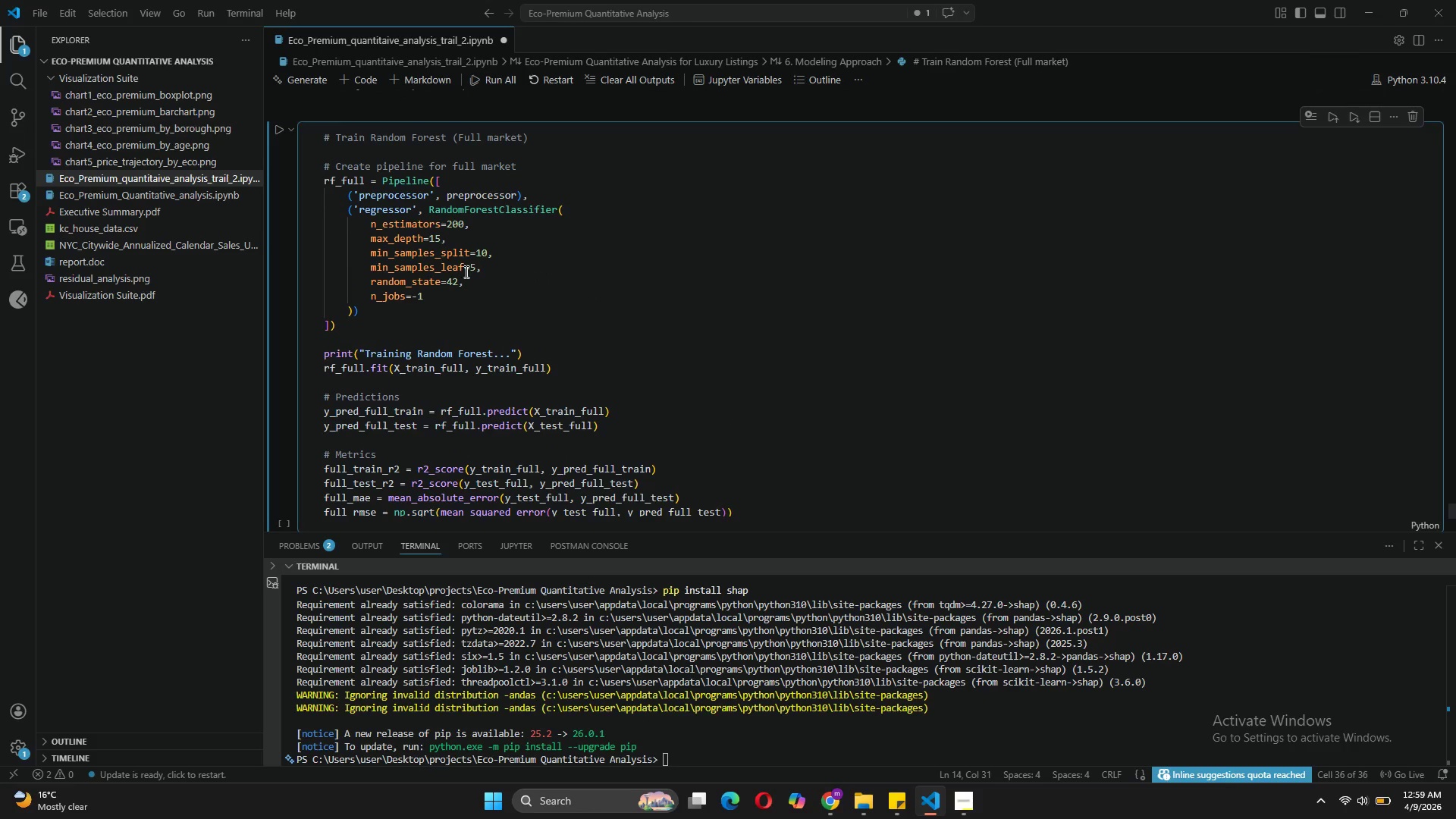 
wait(7.5)
 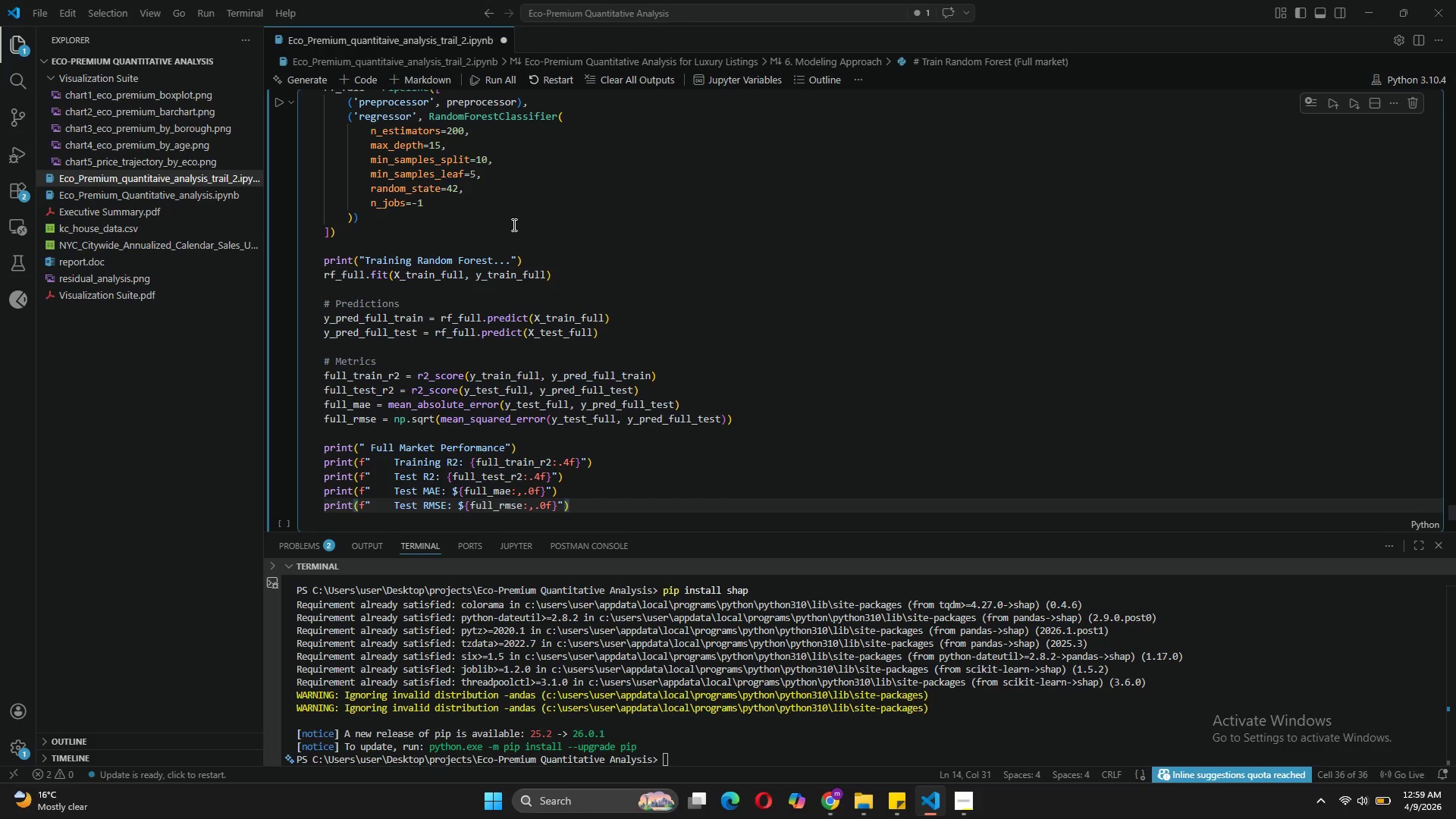 
left_click([276, 130])
 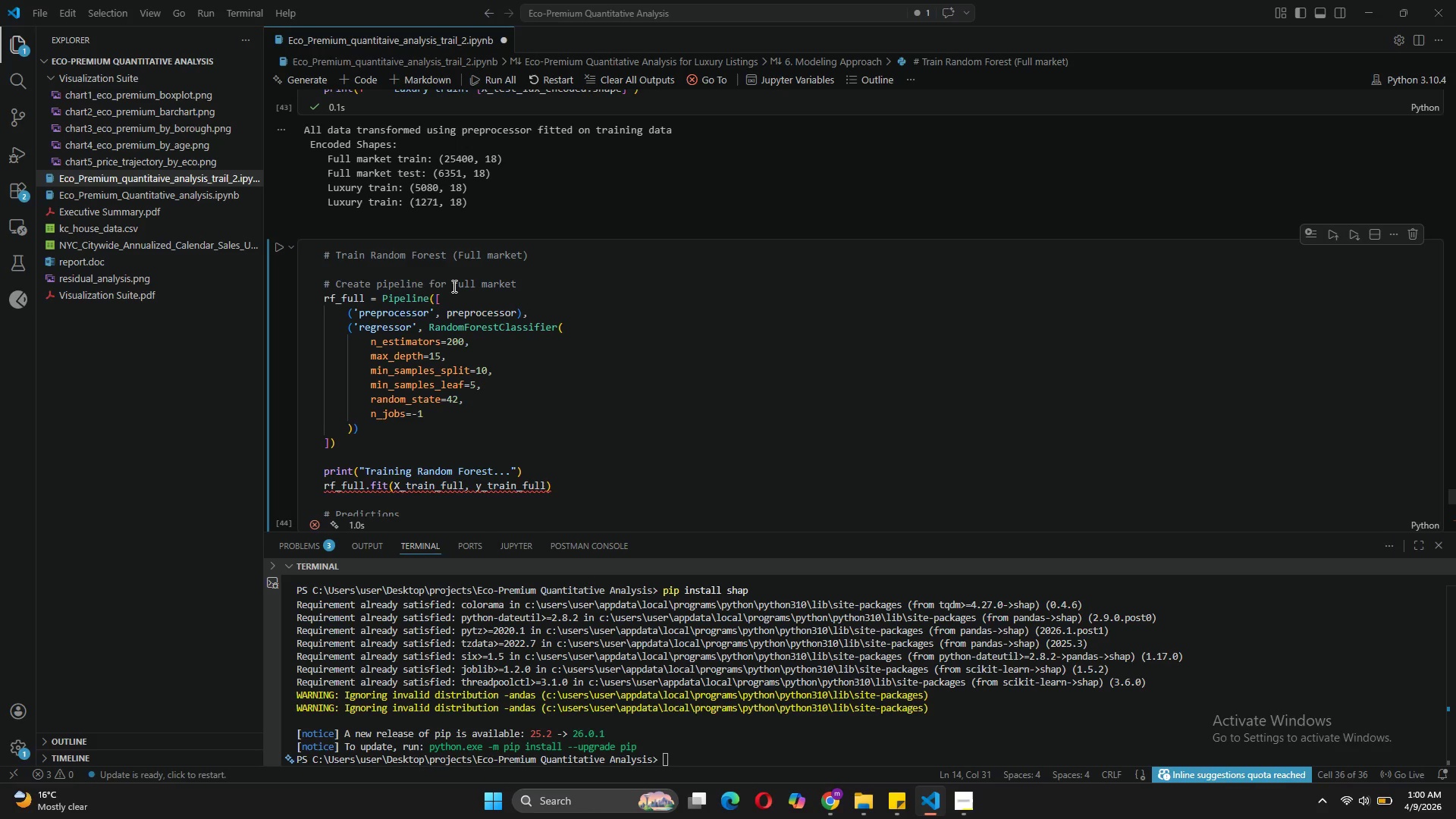 
wait(28.45)
 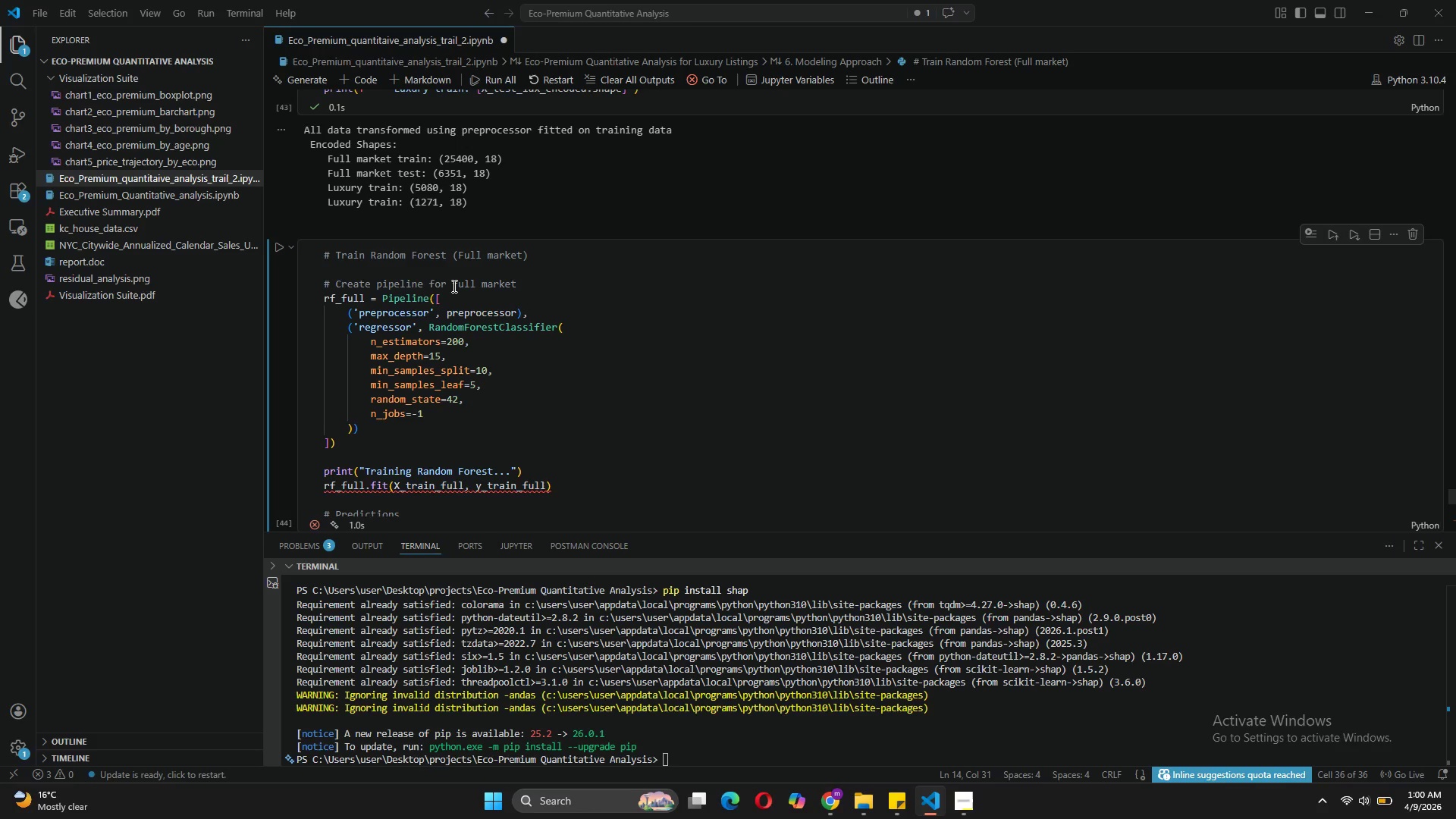 
left_click([511, 429])
 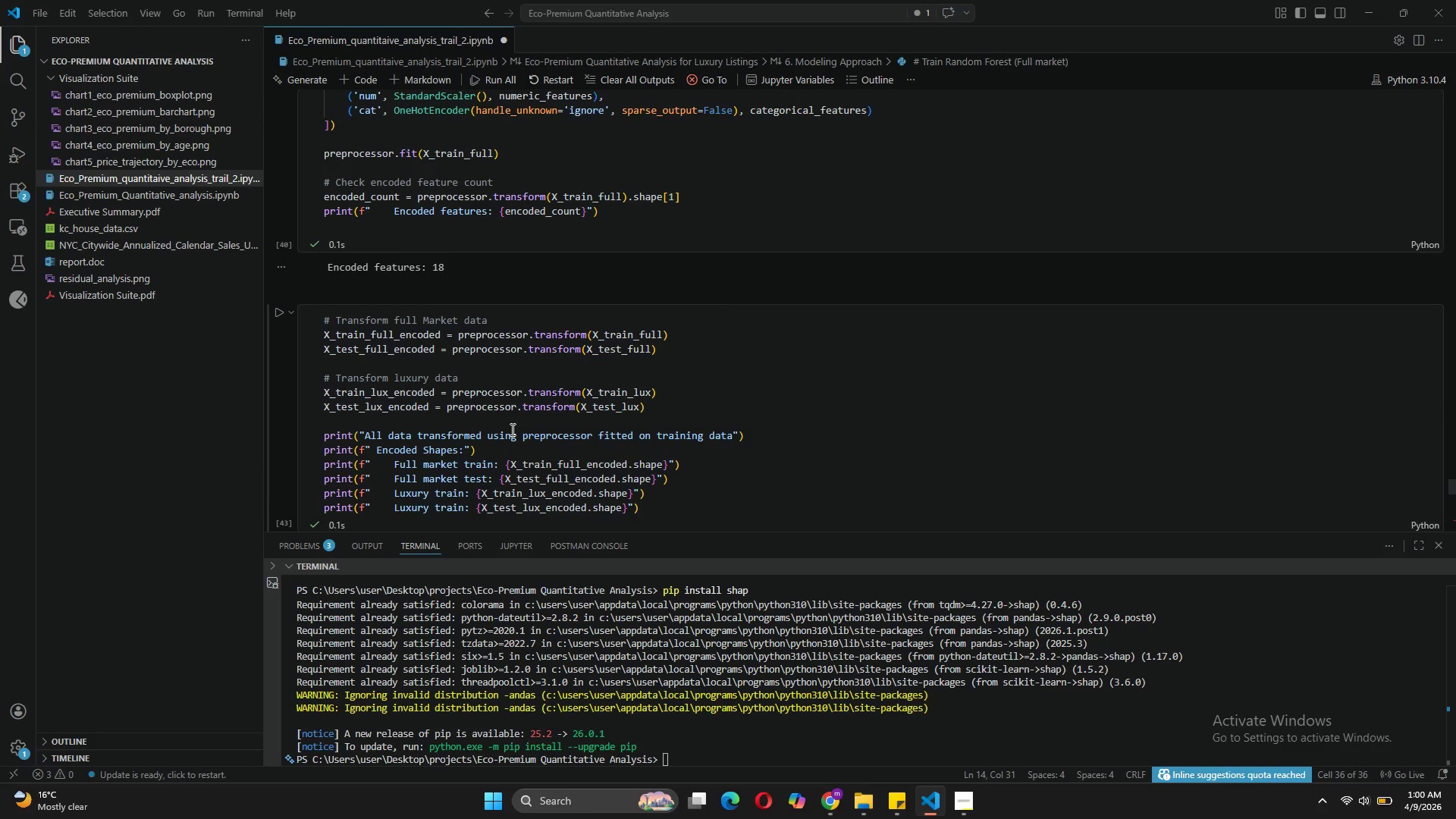 
wait(20.58)
 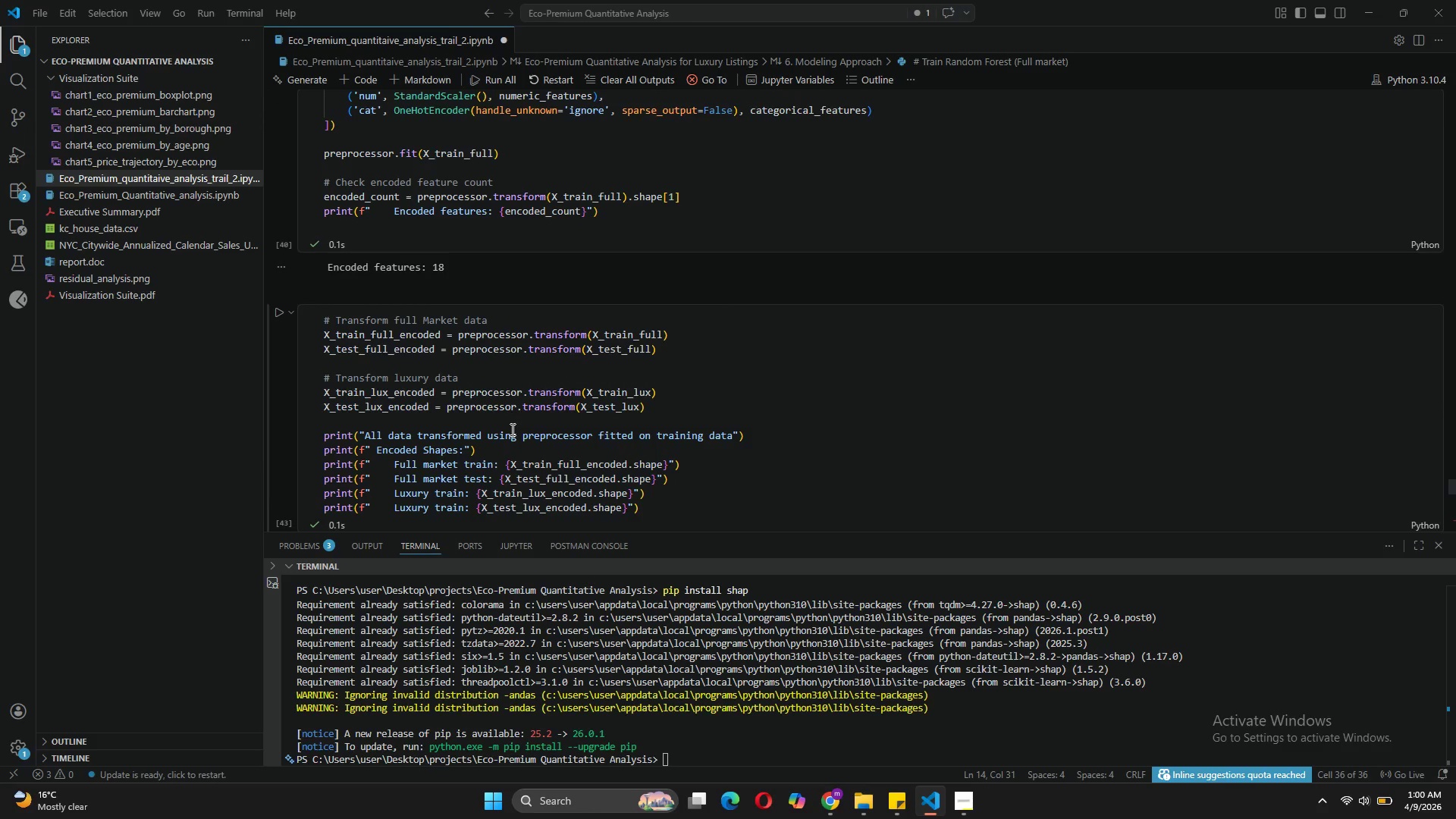 
left_click([466, 403])
 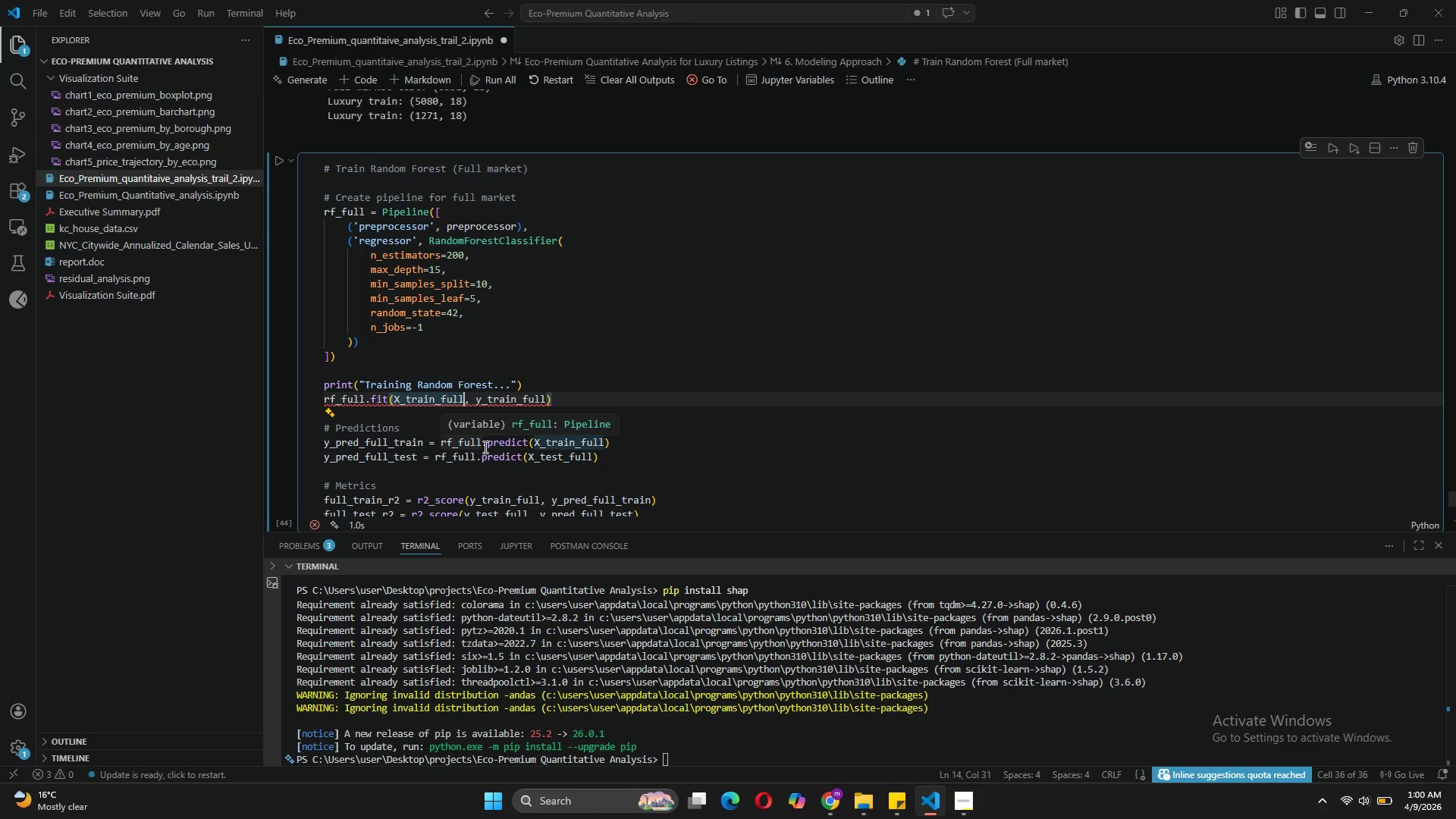 
type(_encoded)
 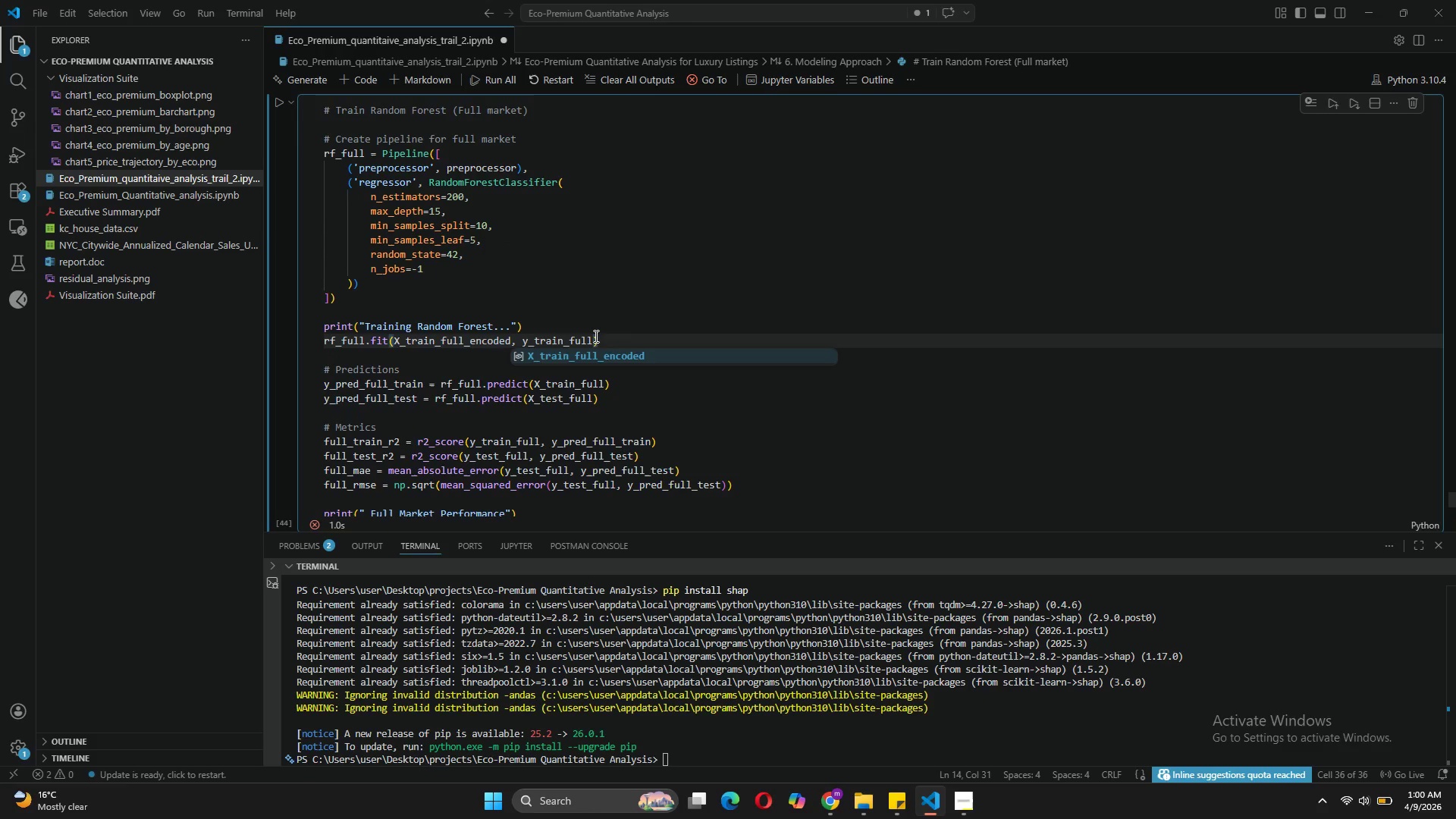 
left_click([595, 336])
 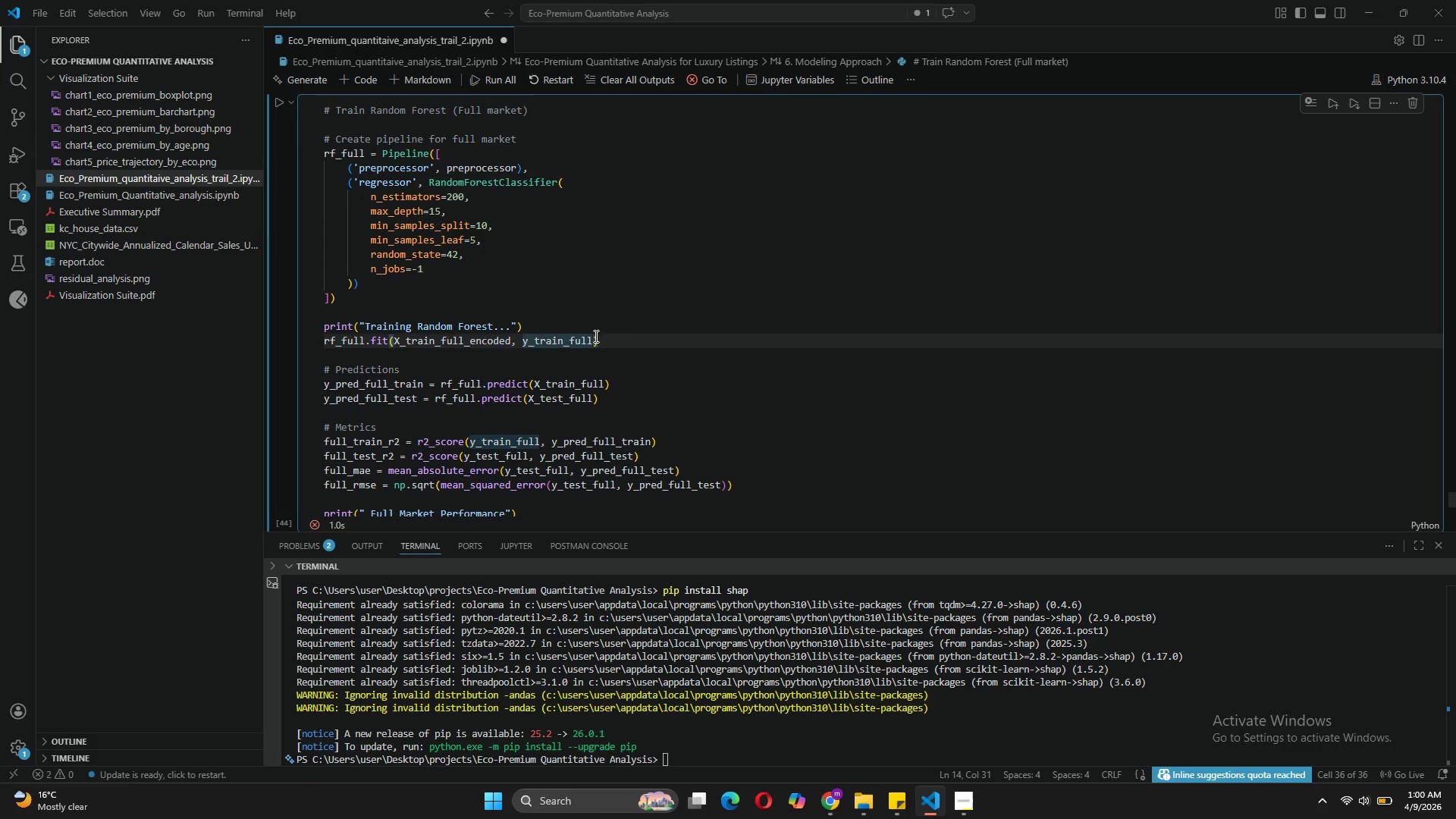 
key(Shift+Minus)
 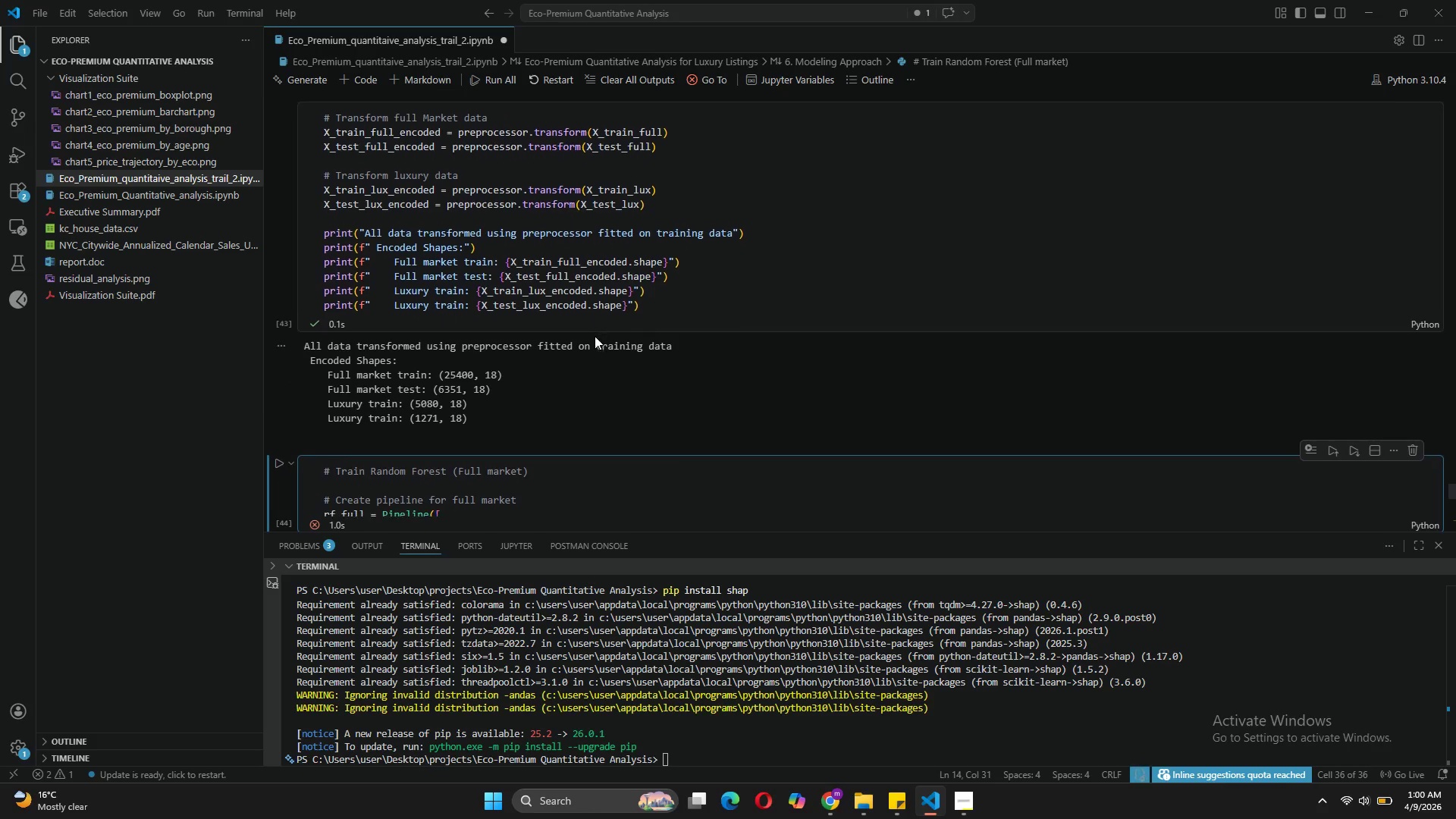 
wait(7.84)
 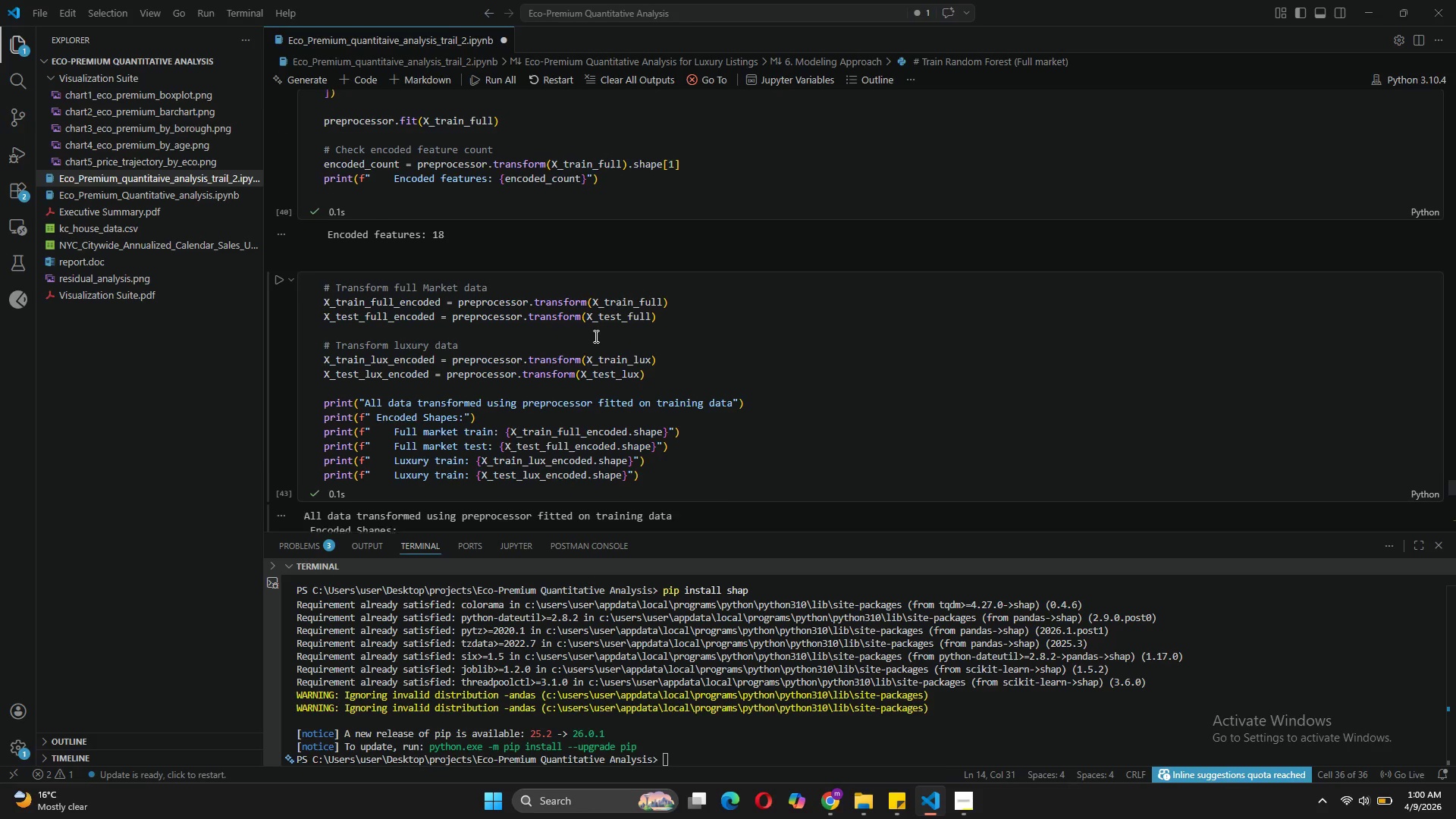 
key(Backspace)
 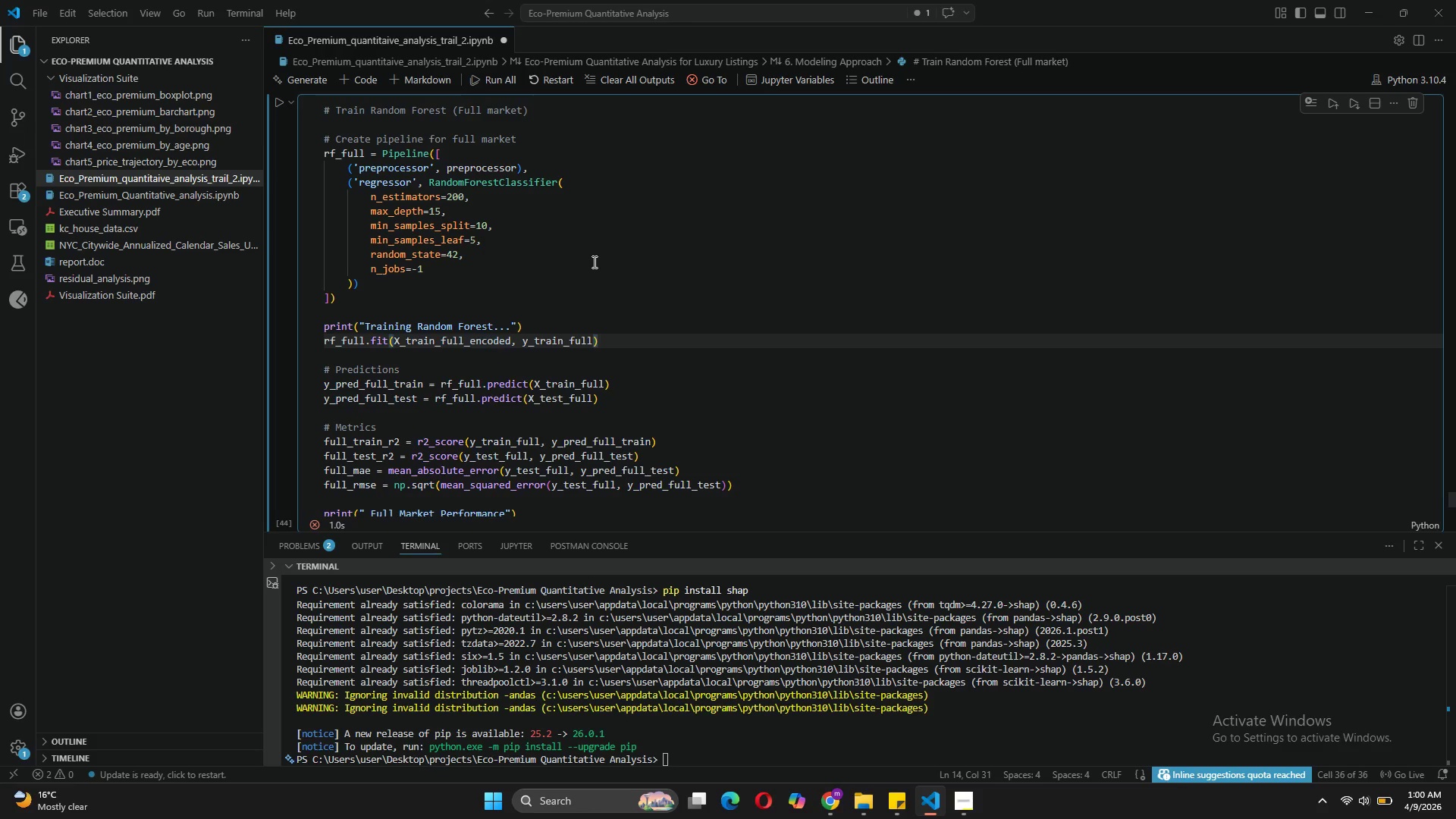 
wait(10.69)
 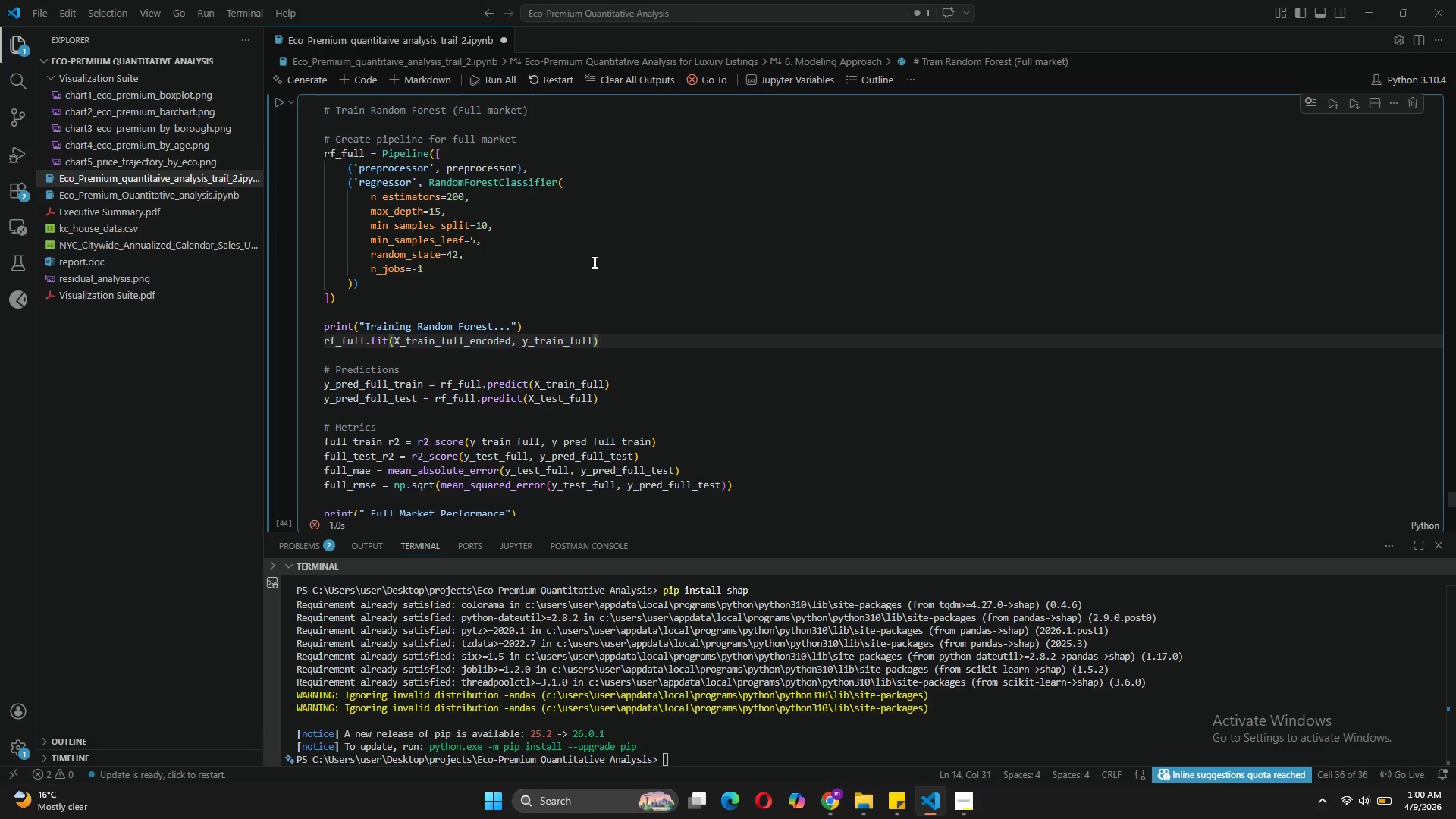 
left_click([605, 380])
 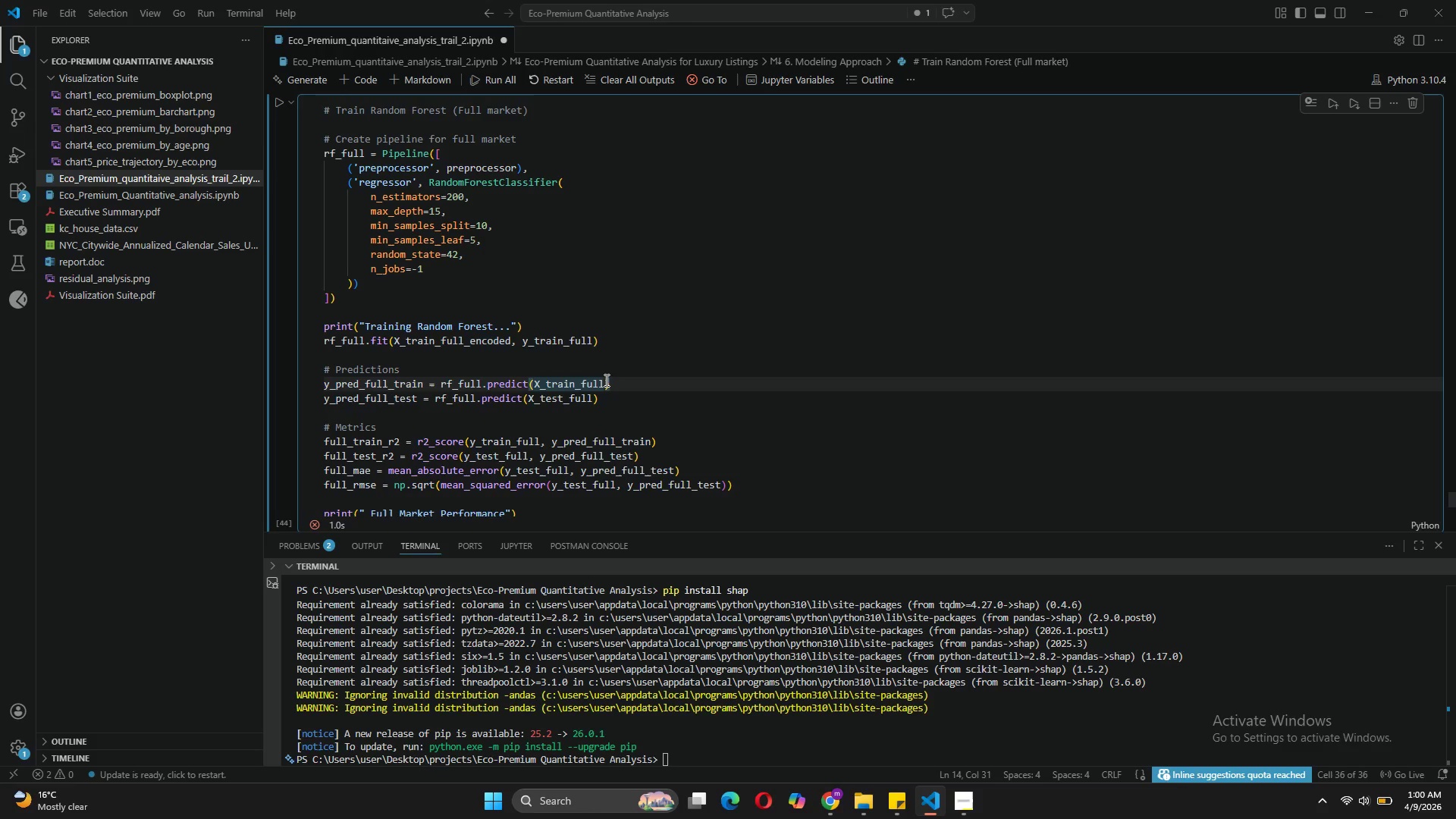 
type(_encoded)
 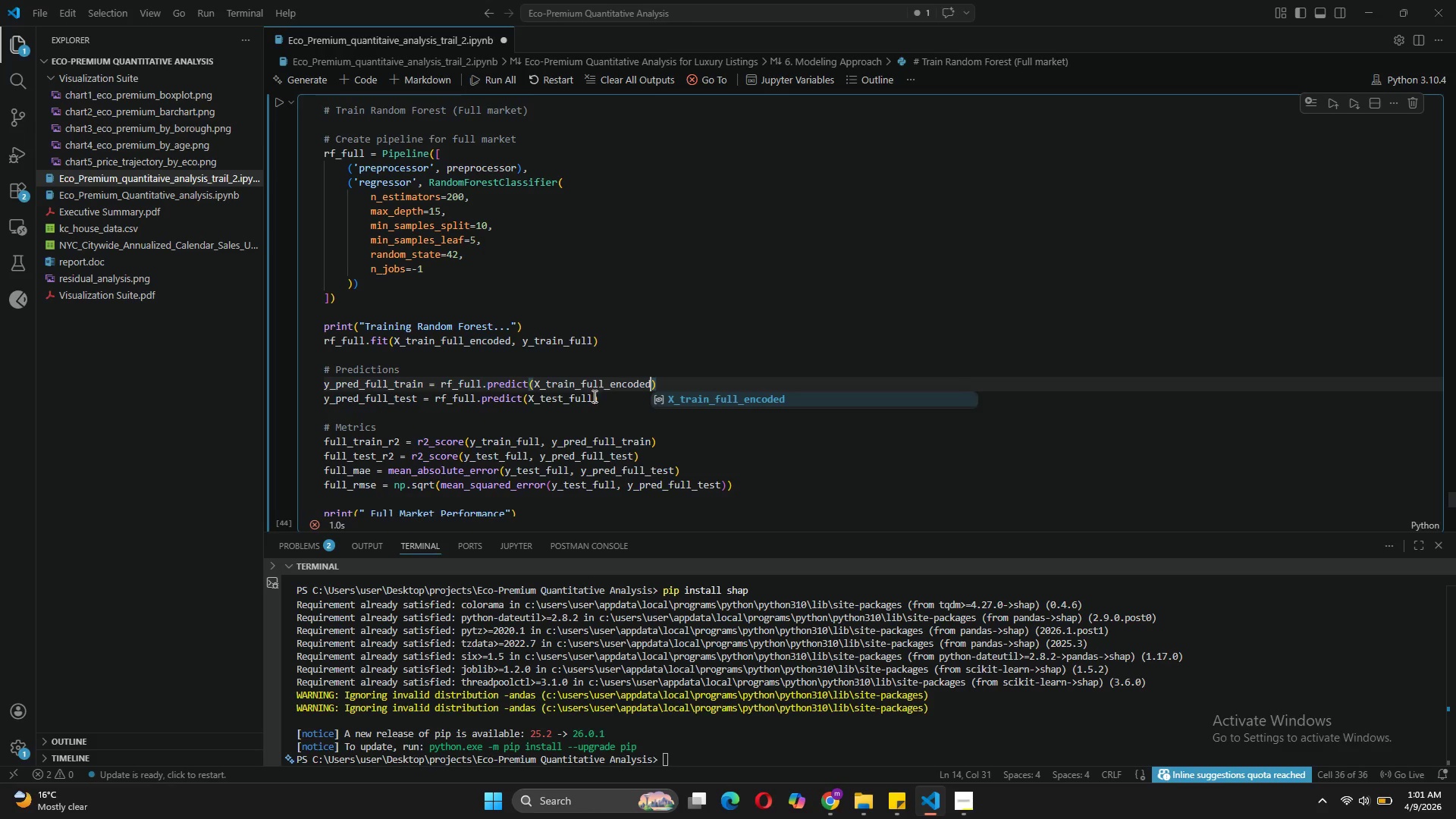 
left_click([592, 397])
 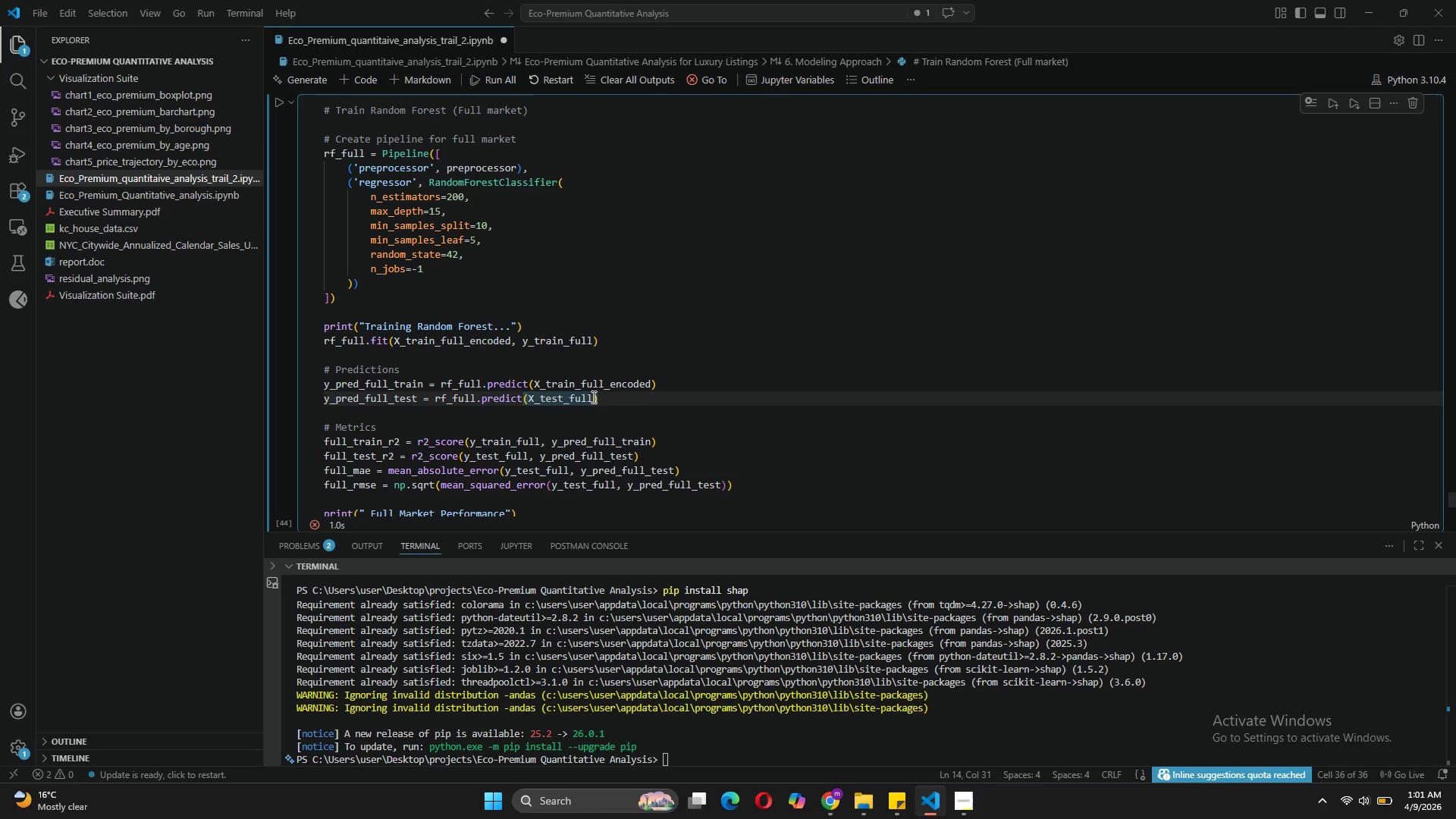 
type(_encoded)
 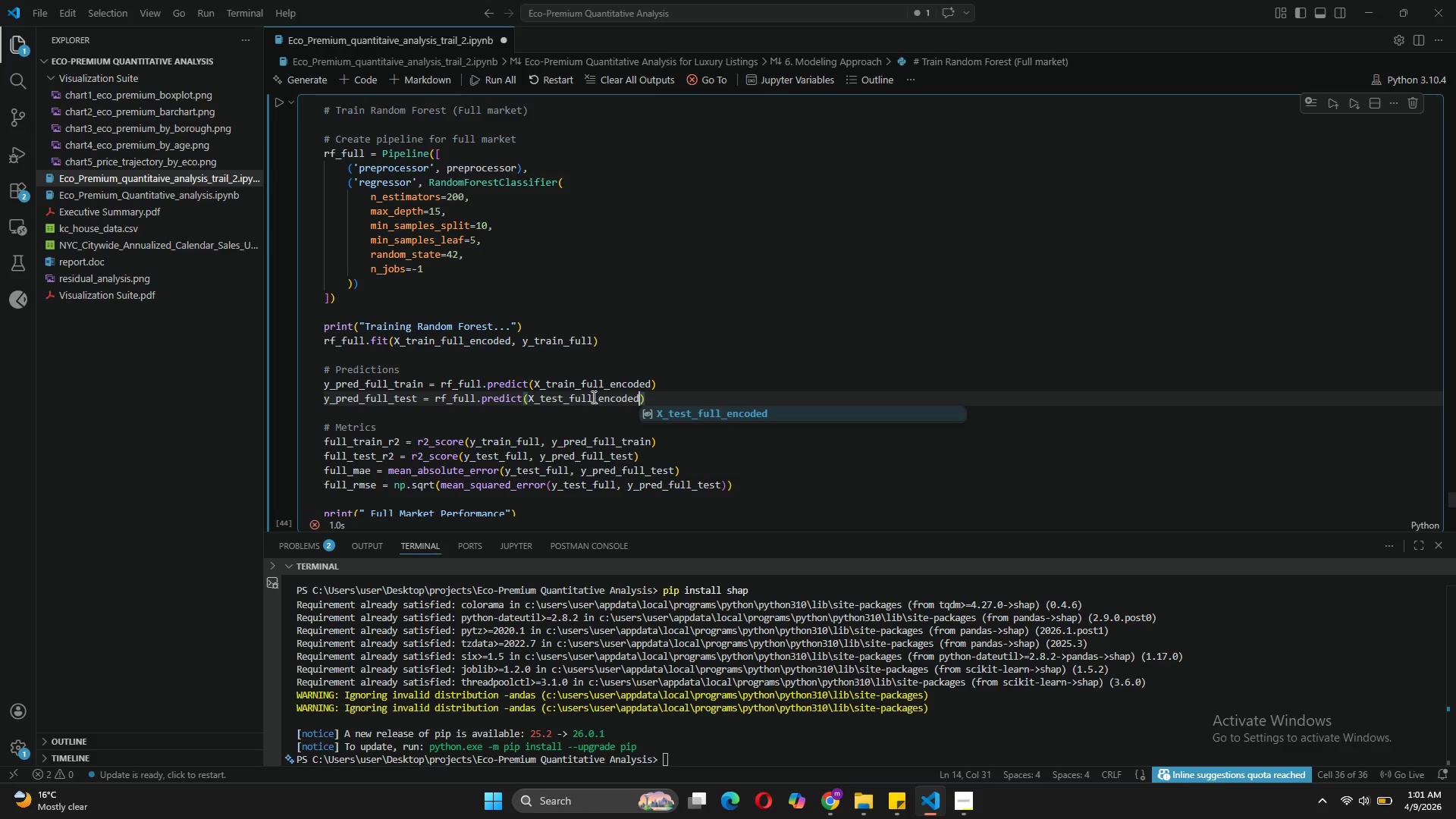 
wait(25.28)
 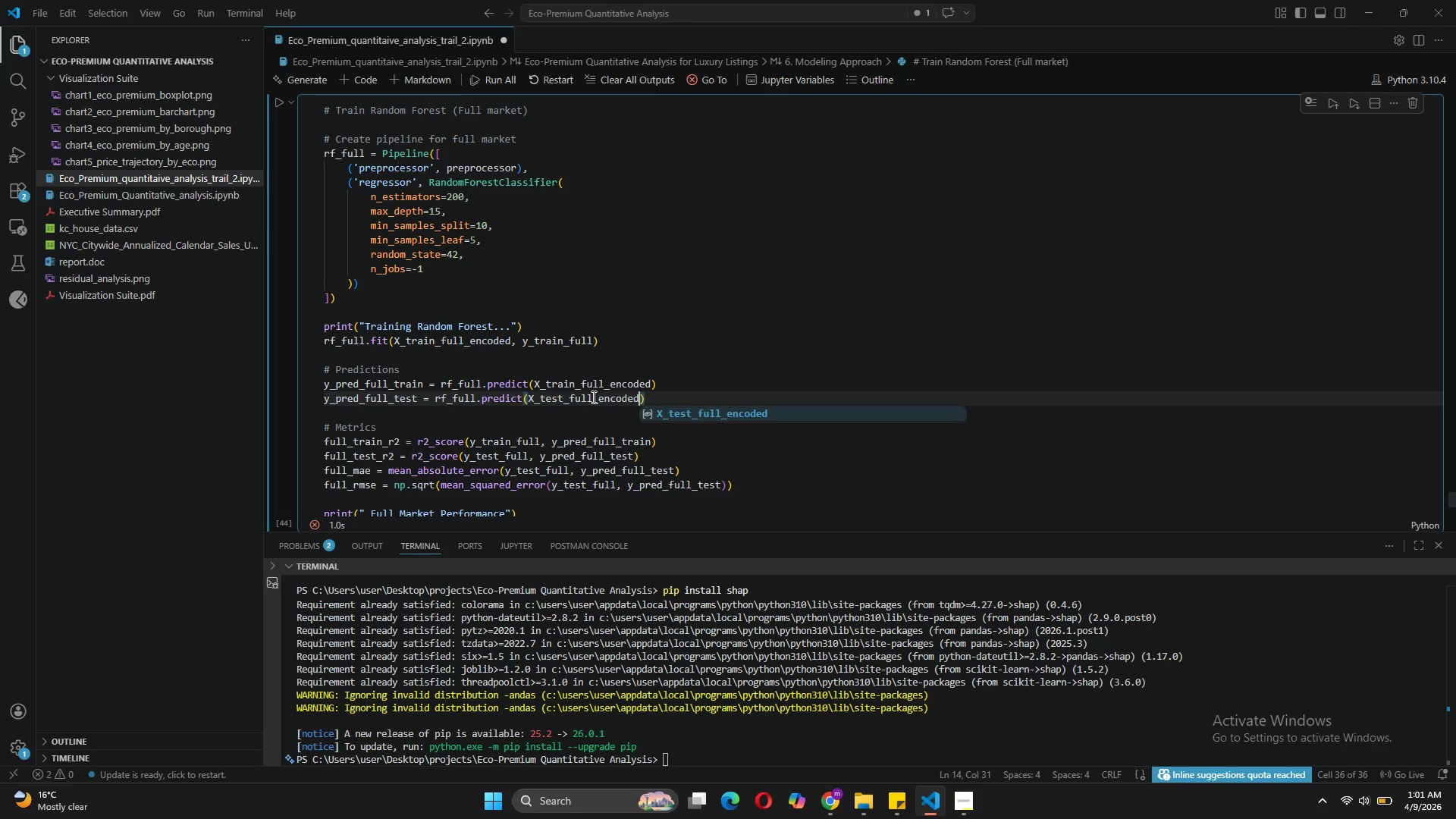 
left_click([700, 366])
 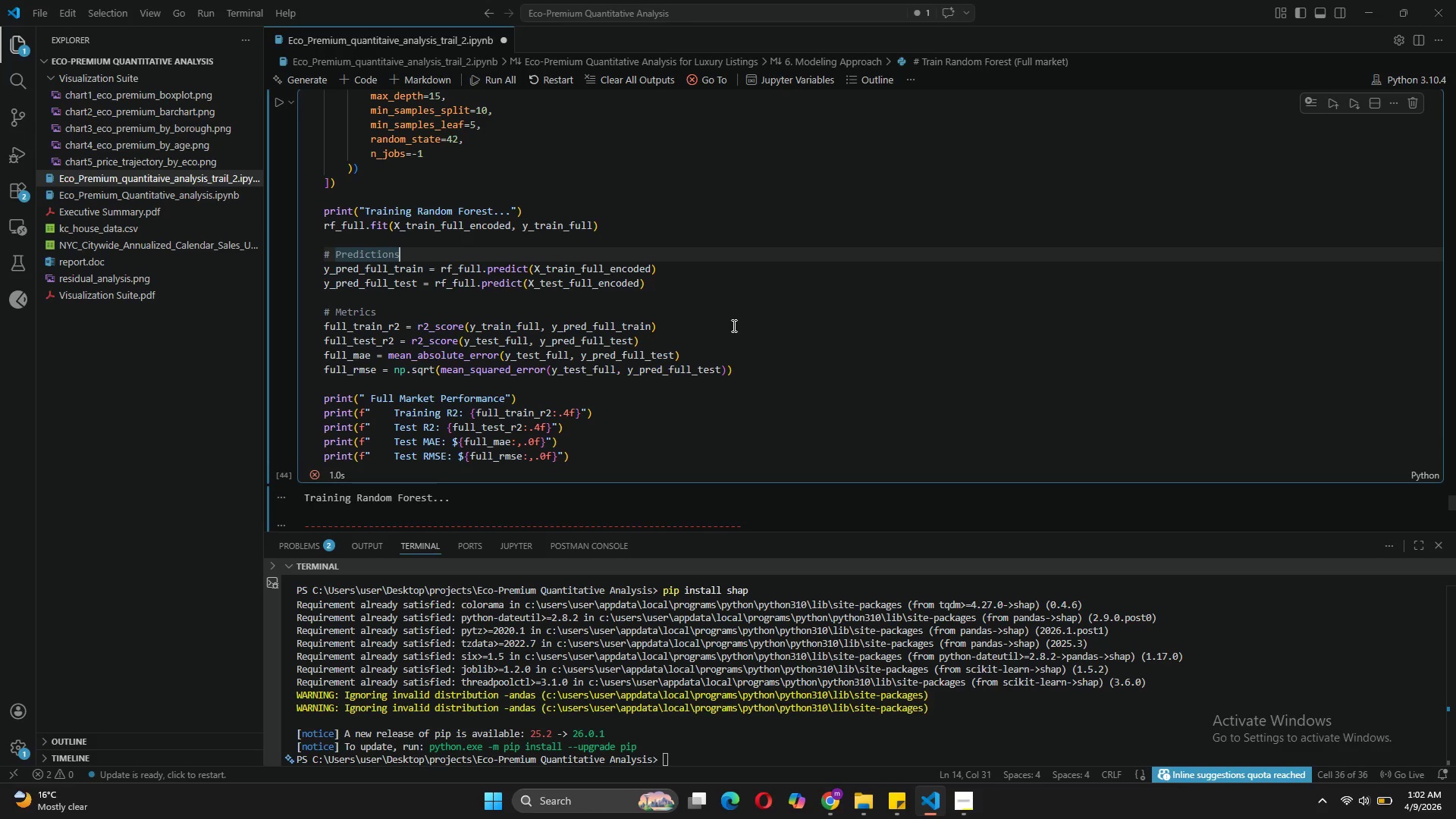 
wait(40.91)
 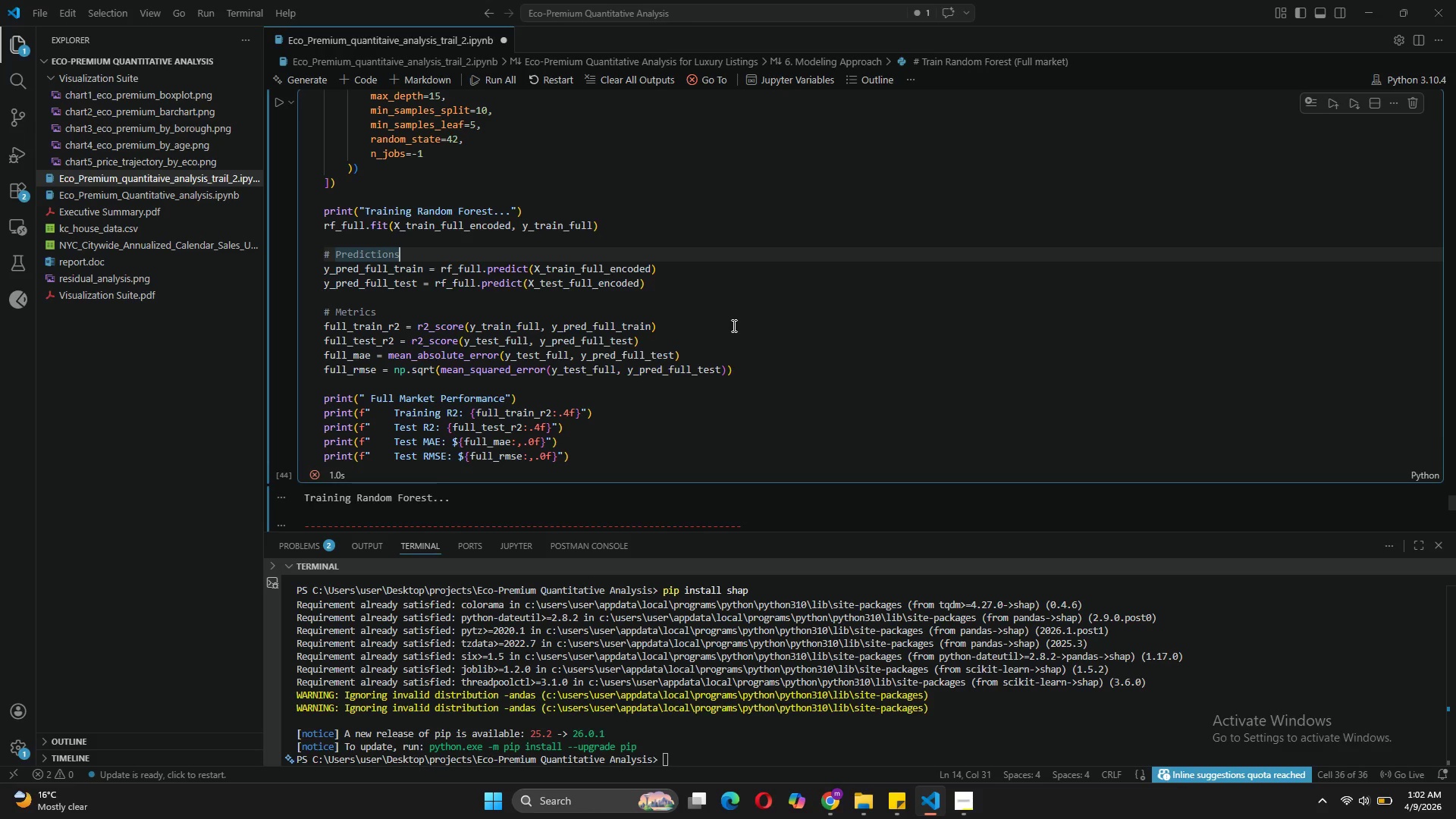 
left_click([276, 106])
 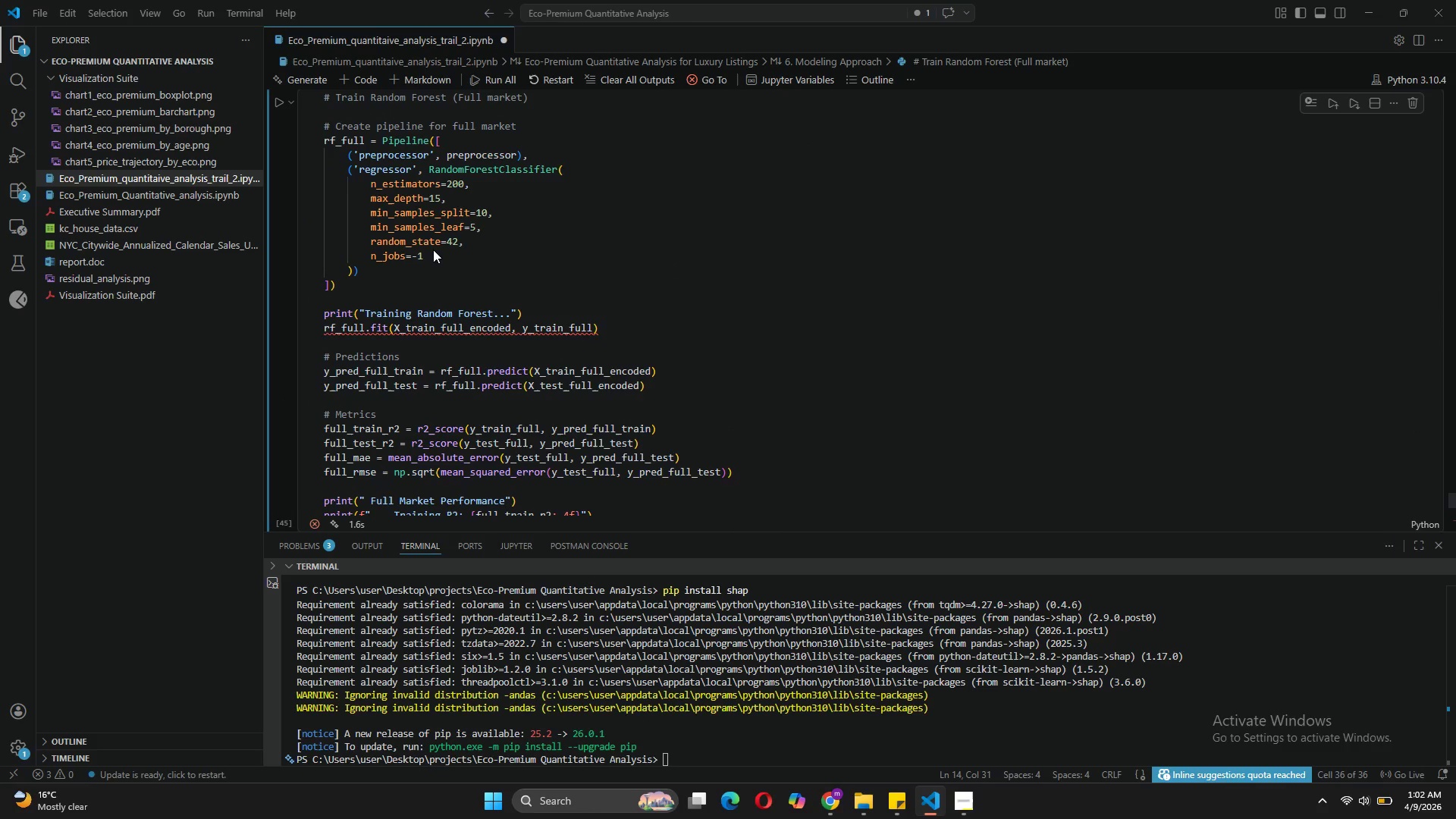 
wait(24.16)
 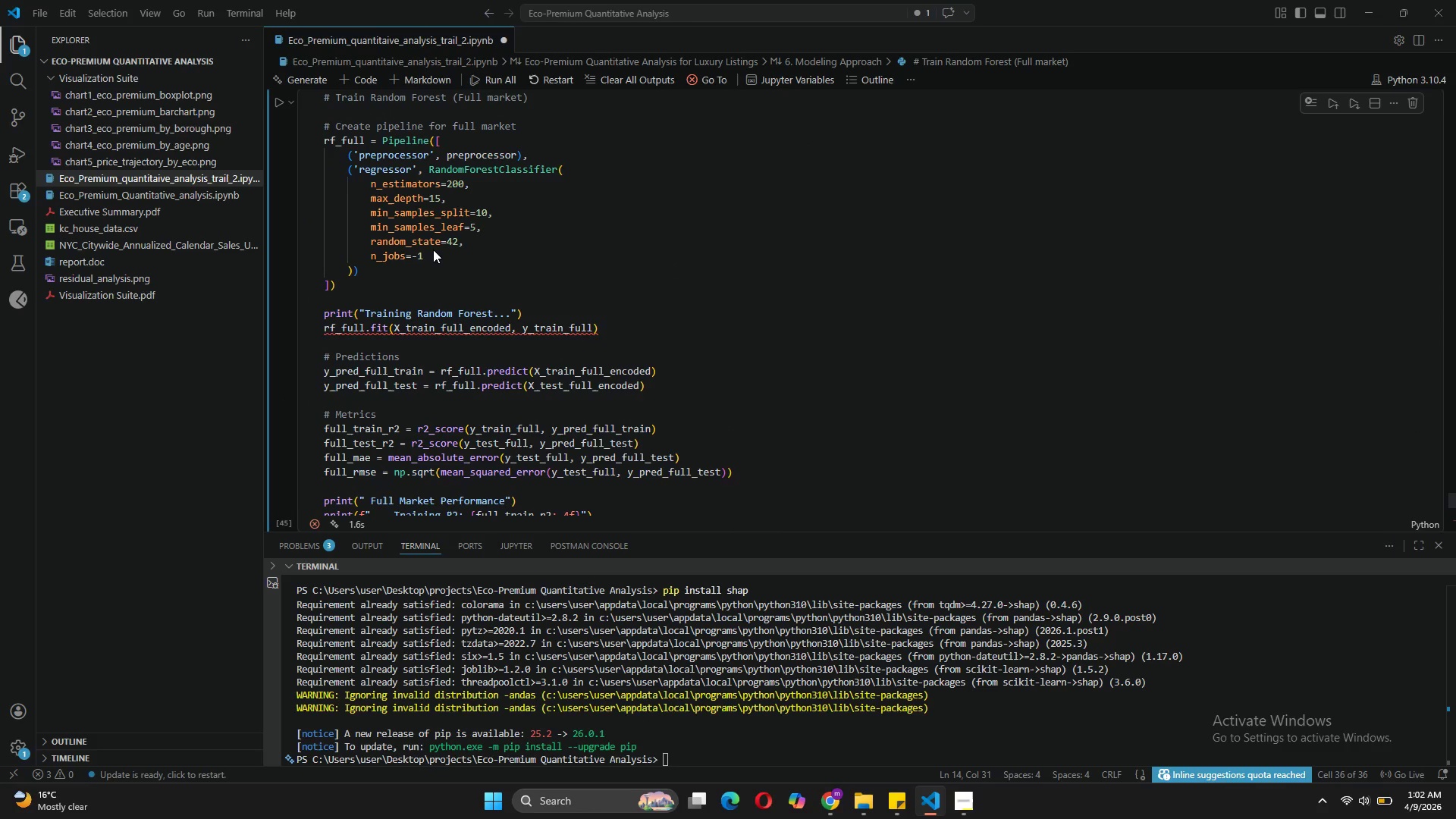 
left_click_drag(start_coordinate=[428, 168], to_coordinate=[384, 142])
 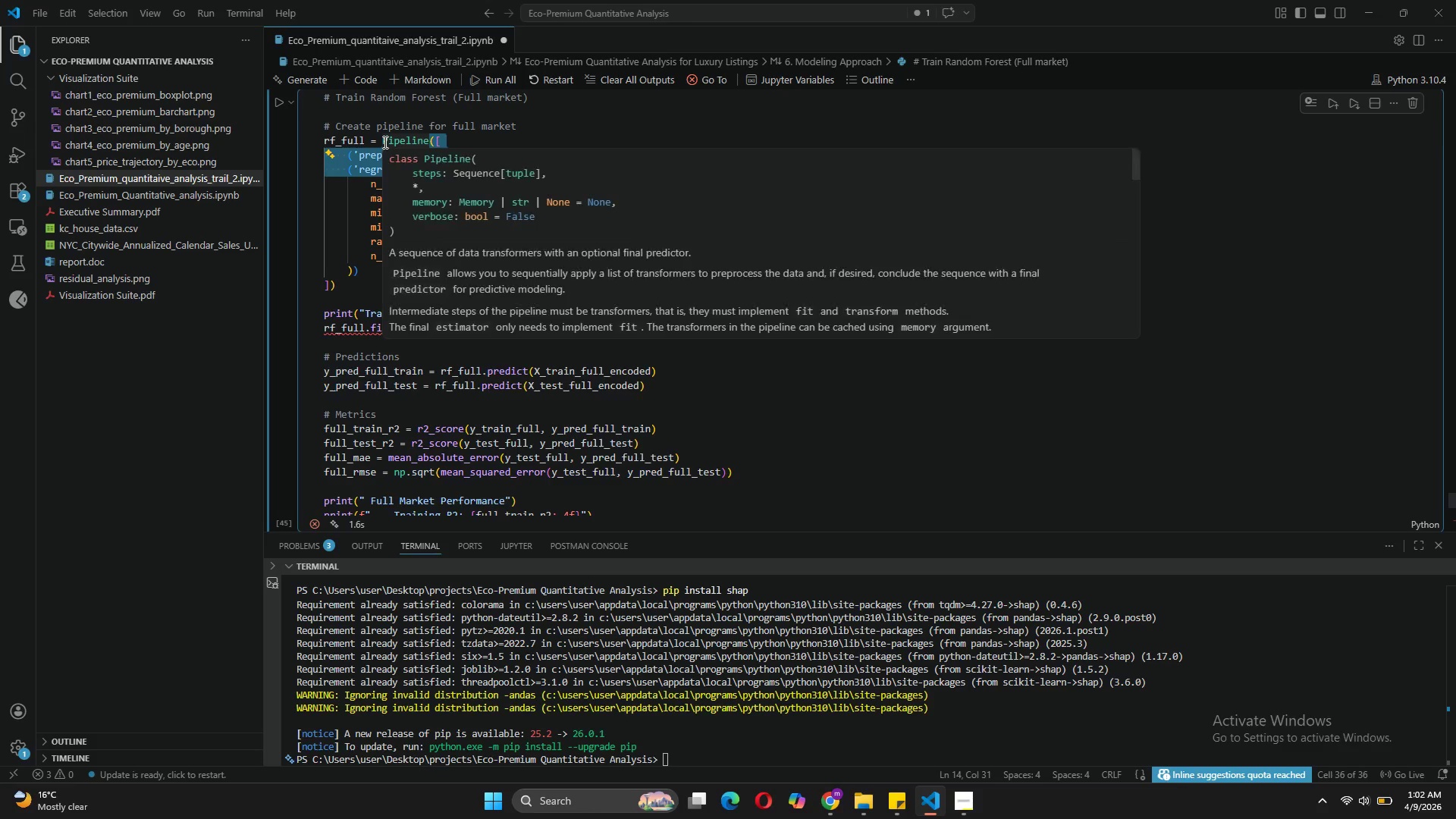 
key(Backspace)
 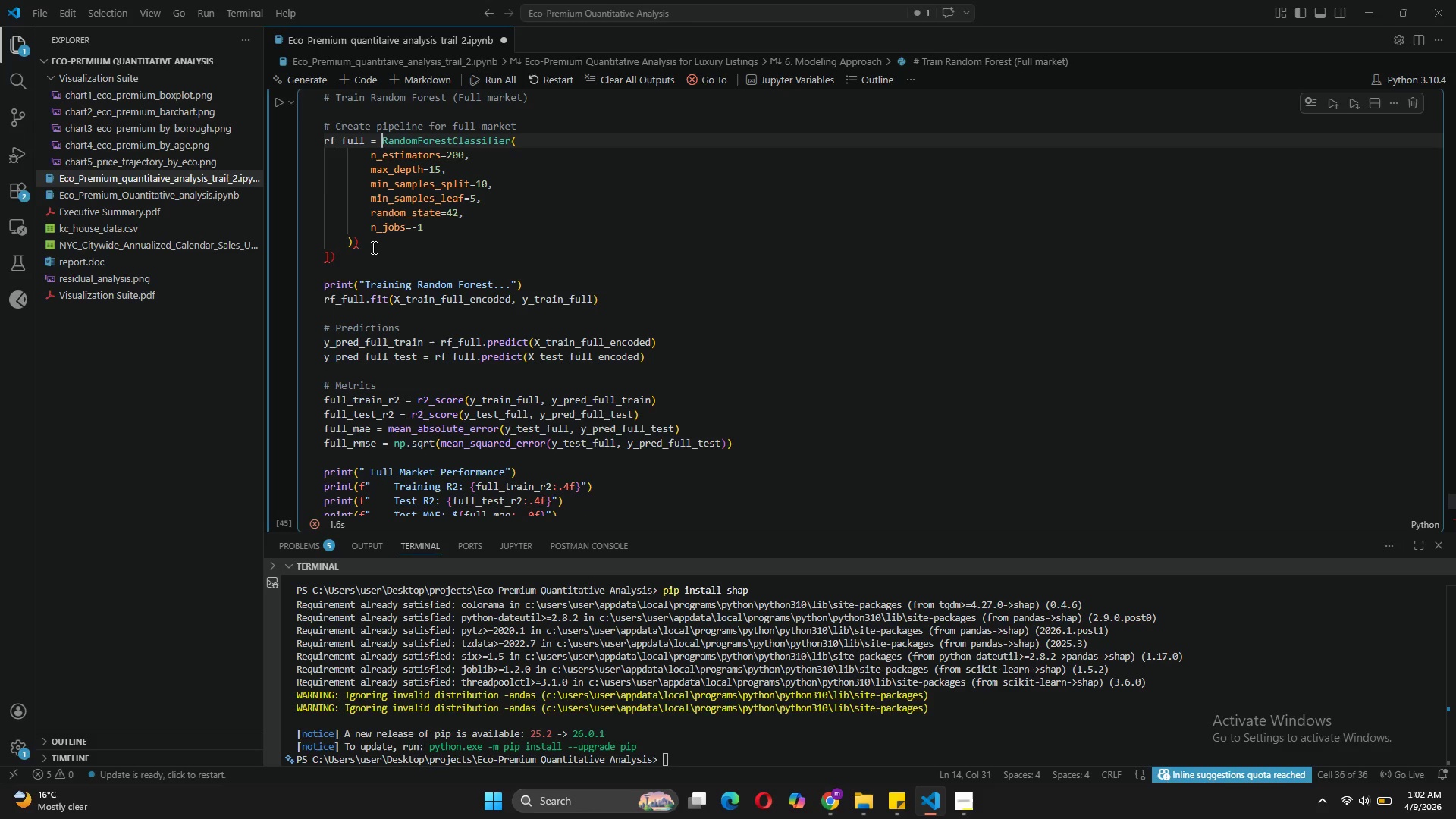 
left_click([340, 262])
 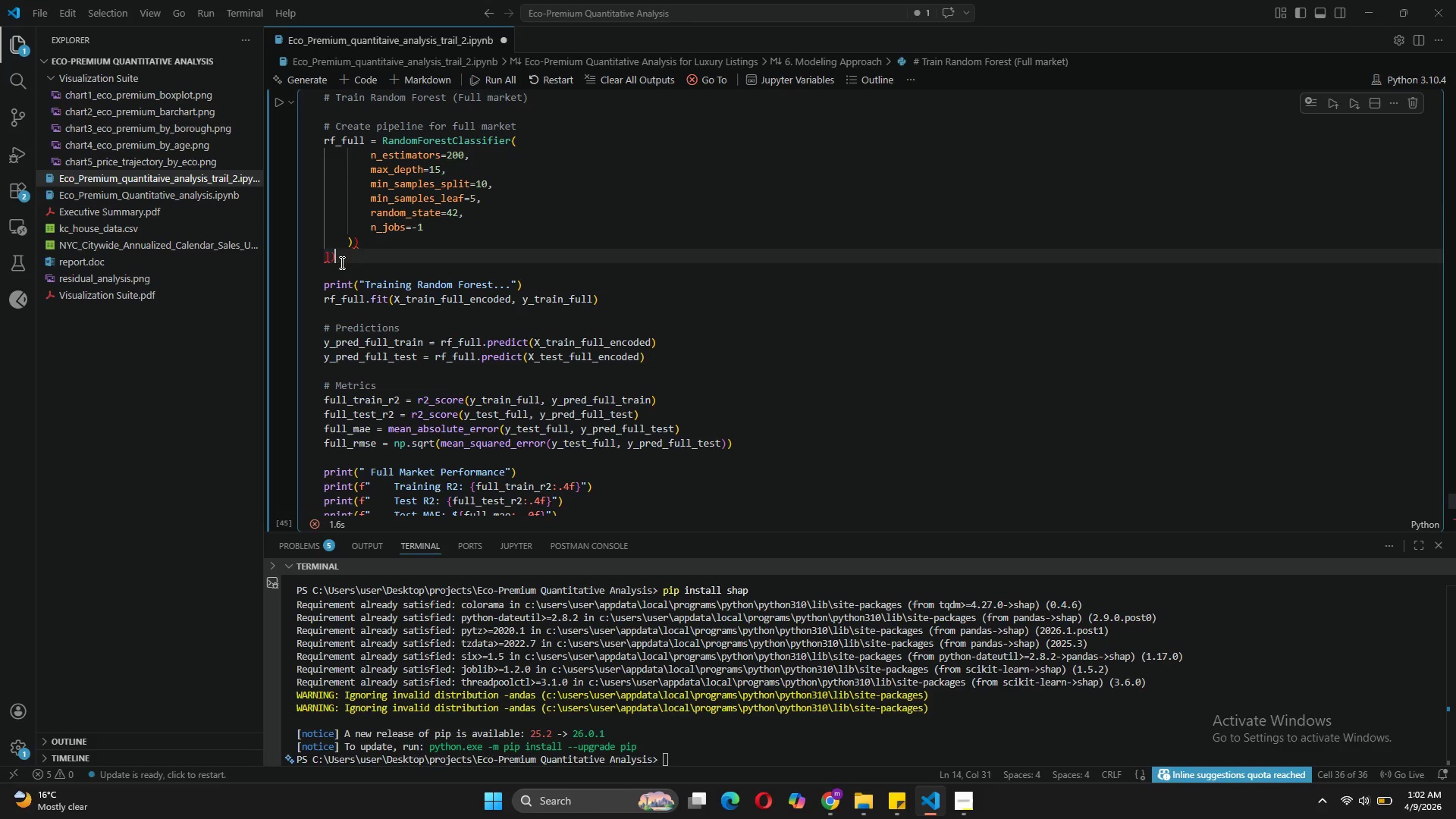 
key(Backspace)
 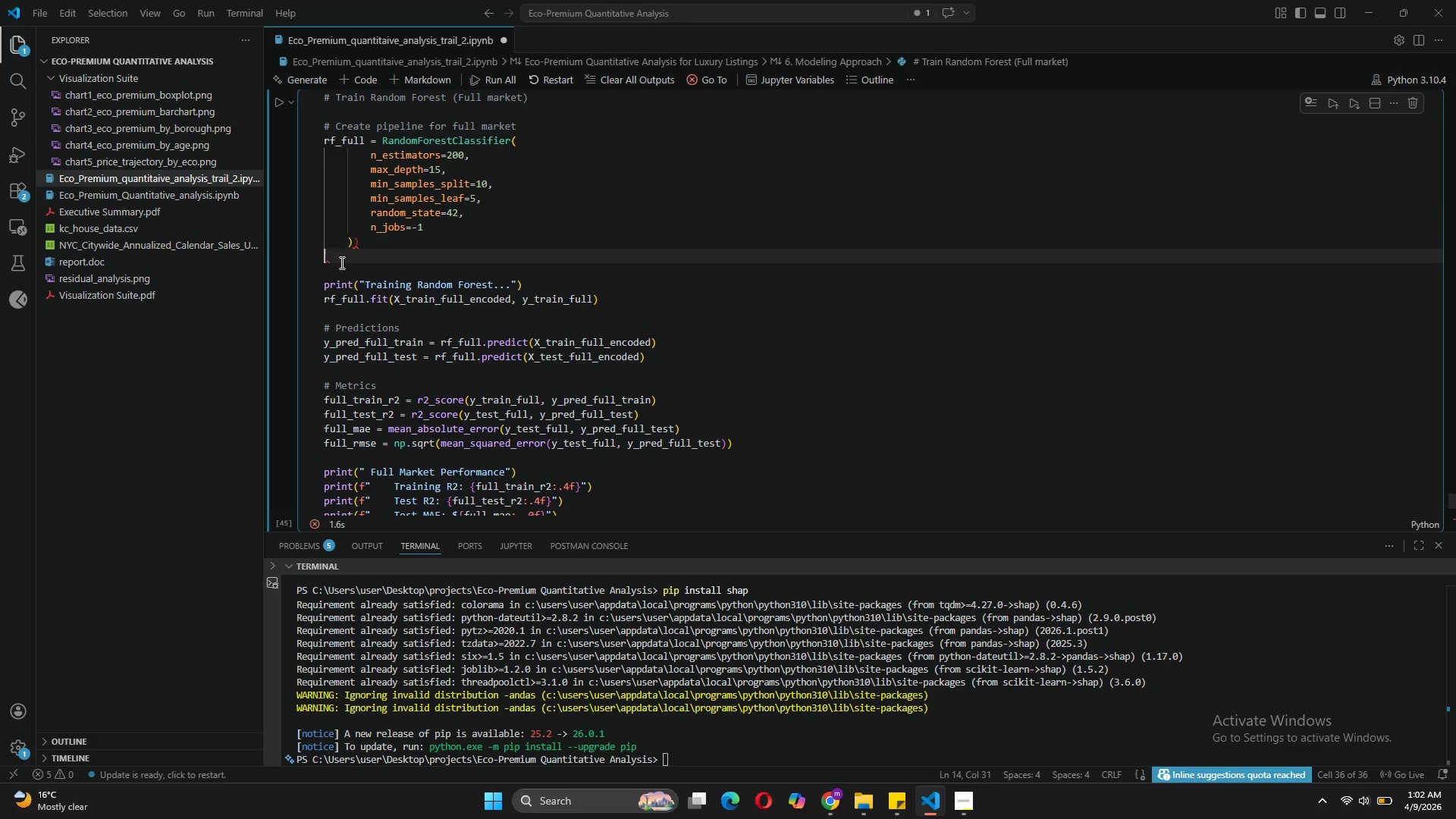 
key(Backspace)
 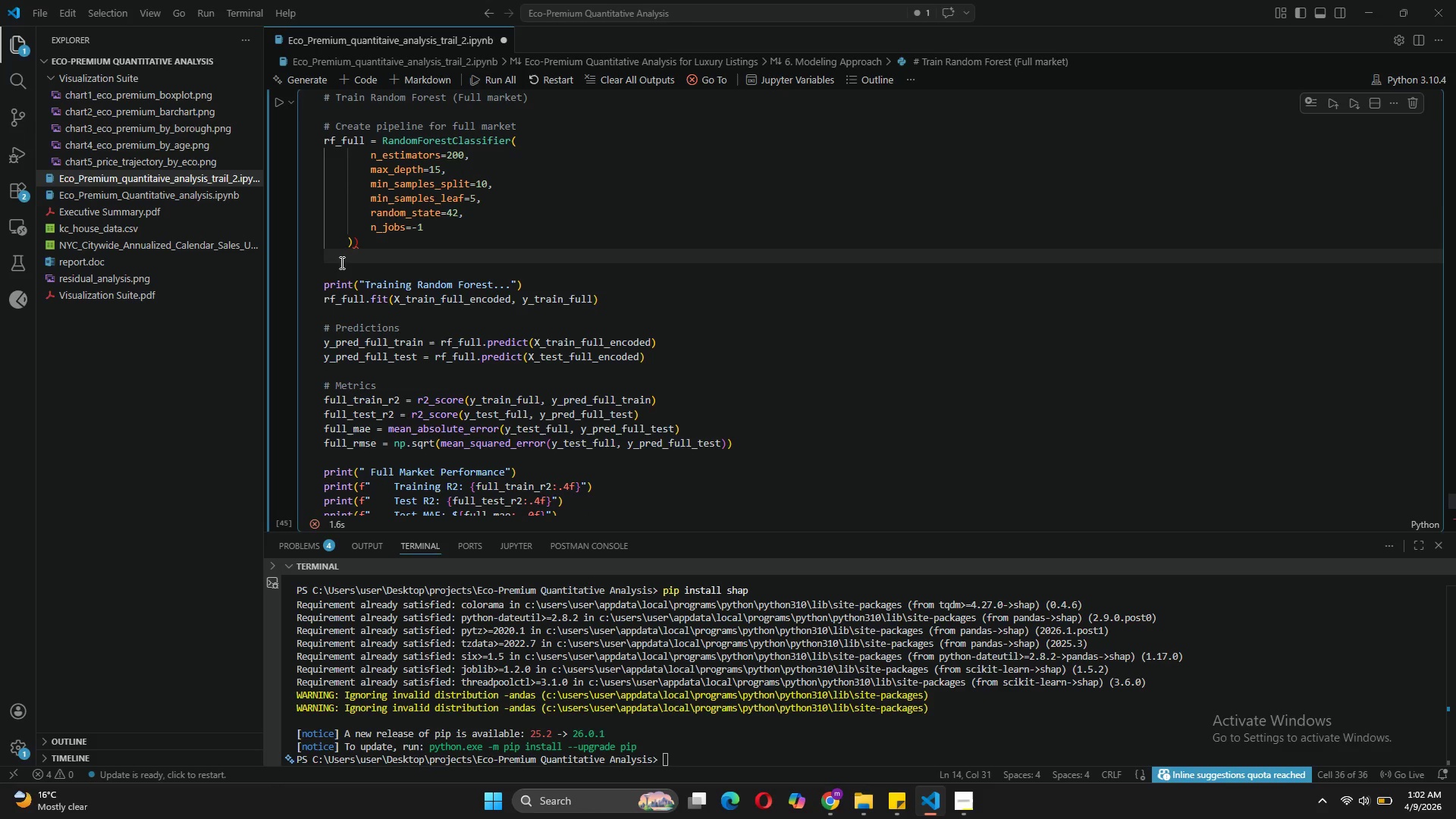 
key(Backspace)
 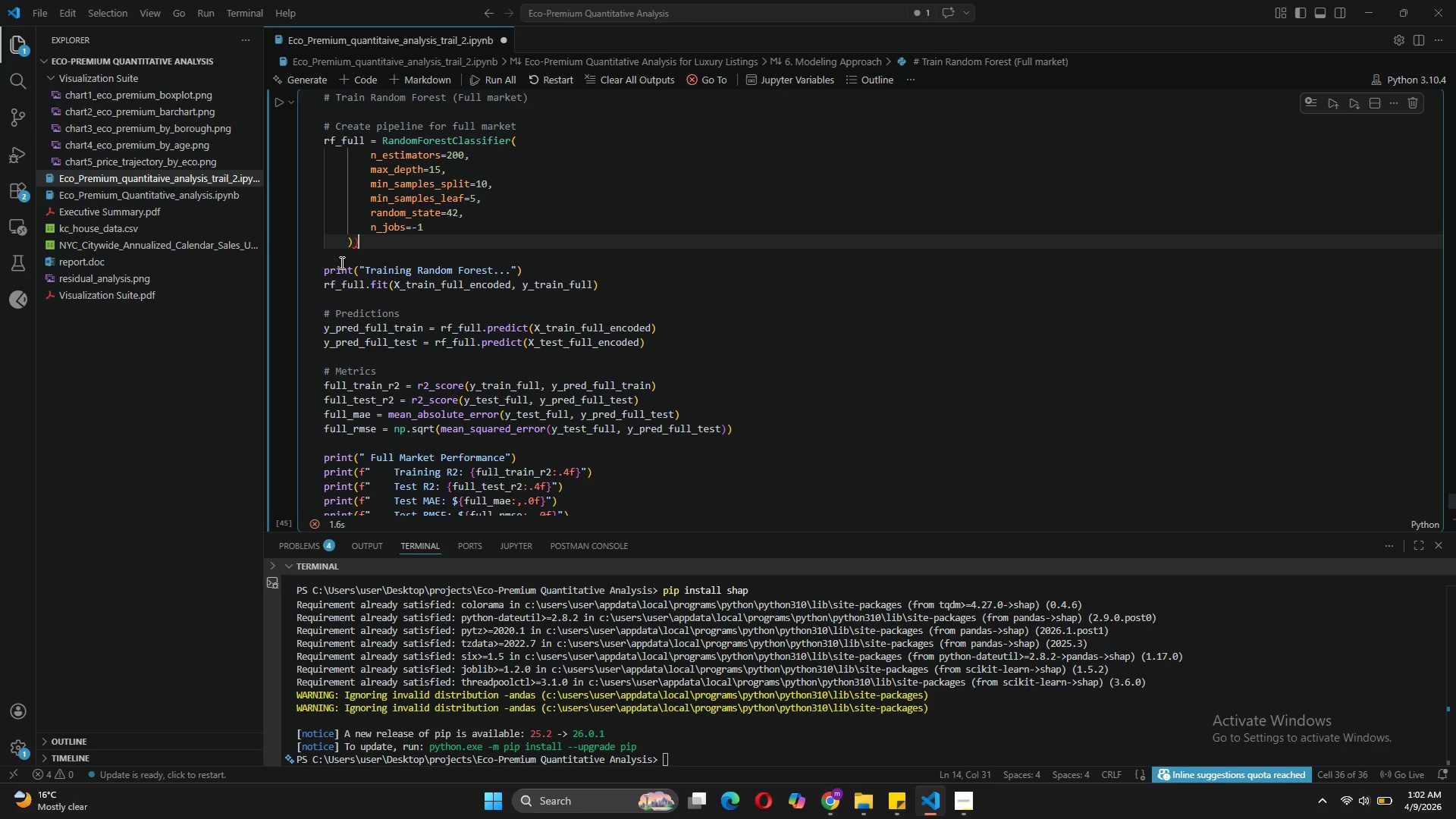 
key(Backspace)
 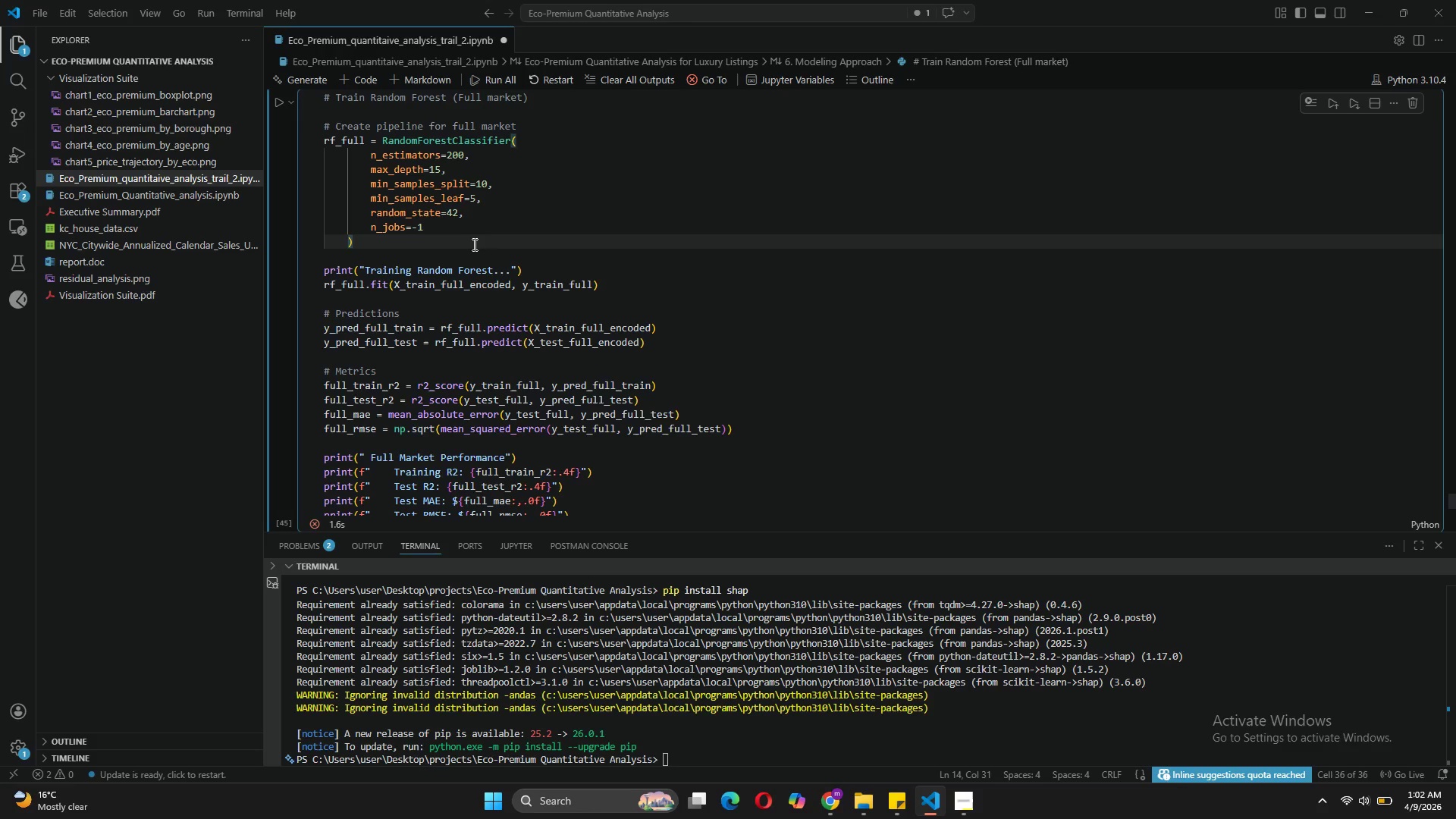 
wait(9.55)
 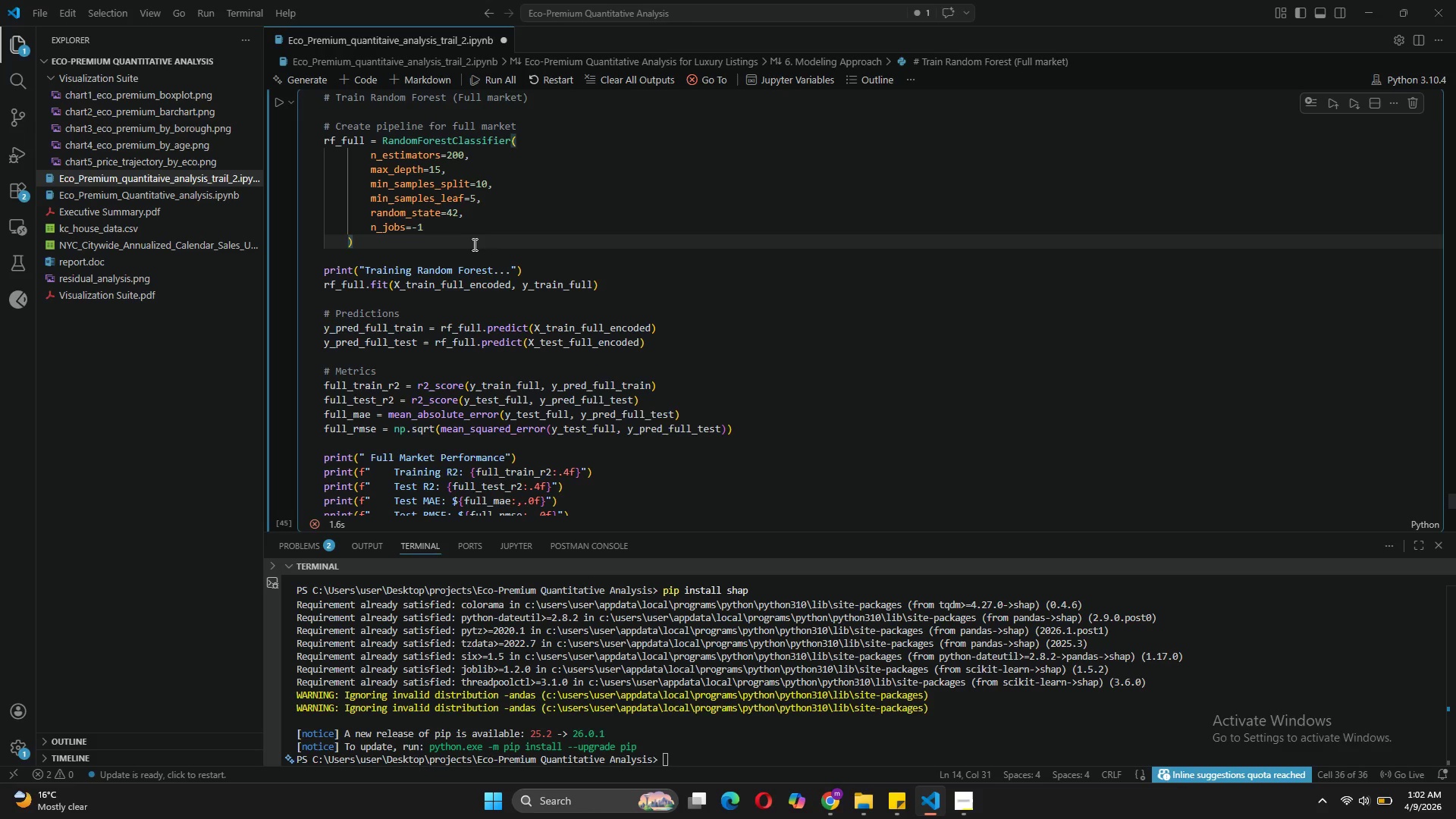 
left_click([276, 101])
 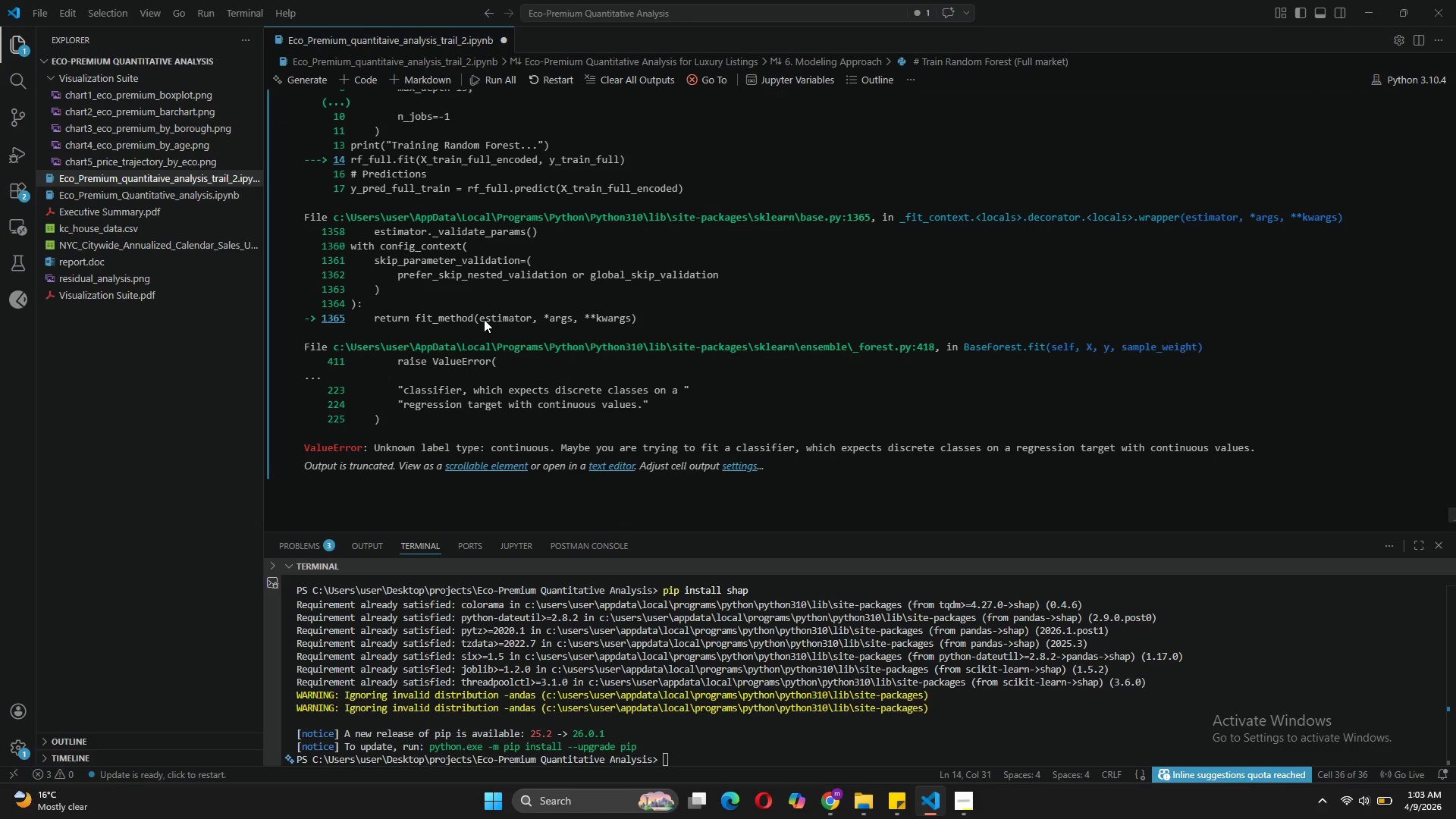 
wait(50.44)
 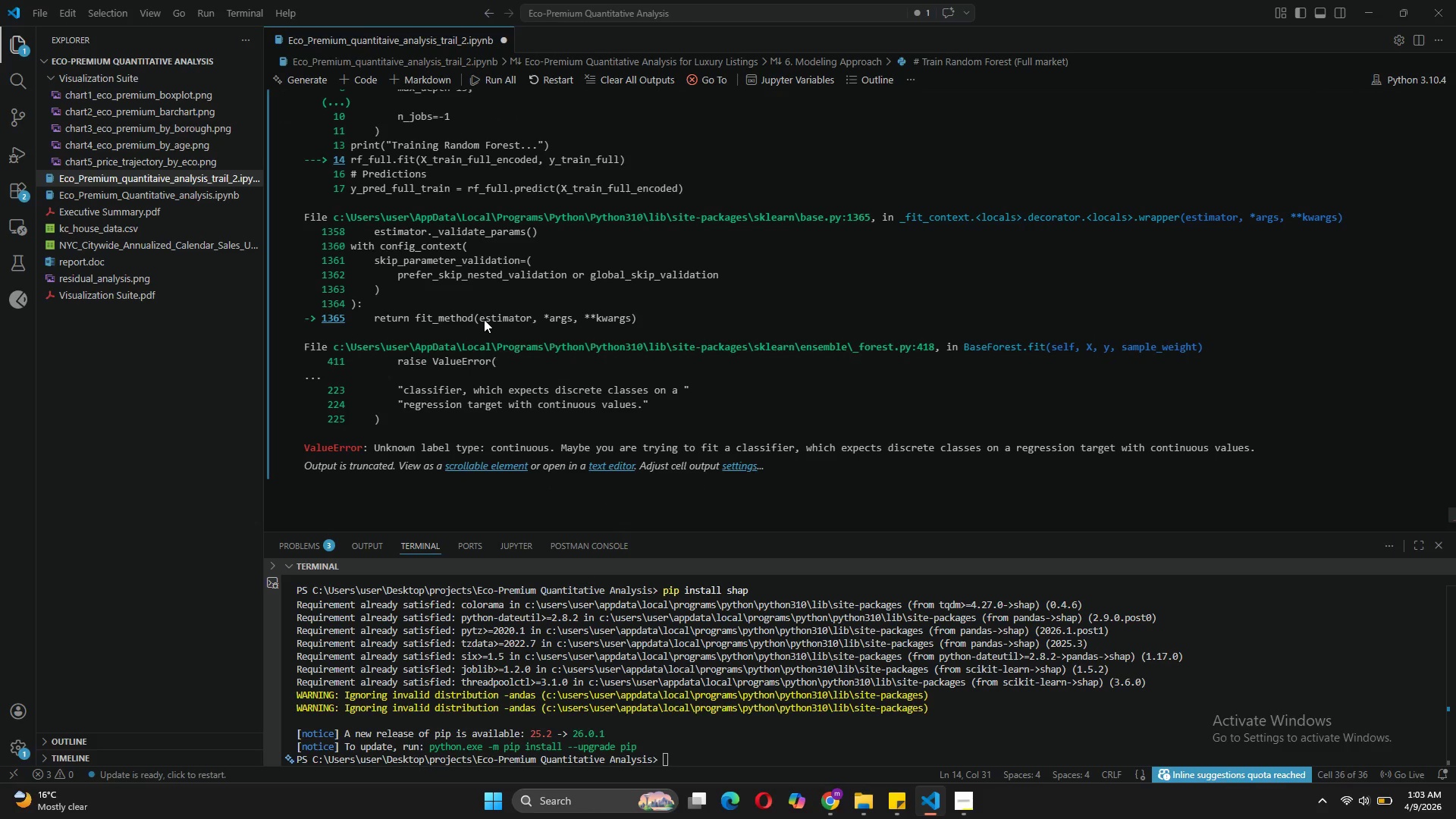 
left_click_drag(start_coordinate=[1450, 475], to_coordinate=[1433, 29])
 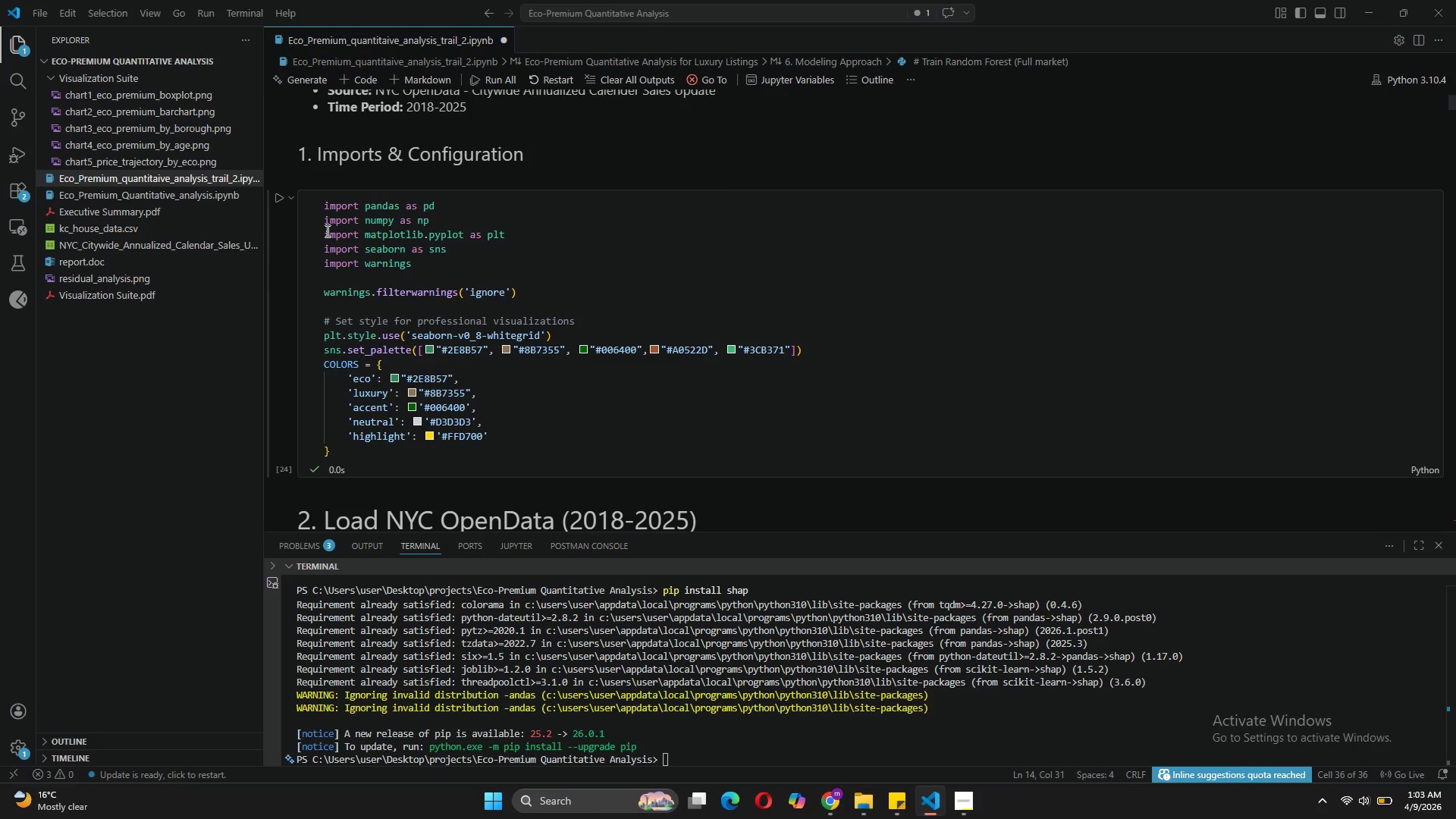 
left_click([276, 199])
 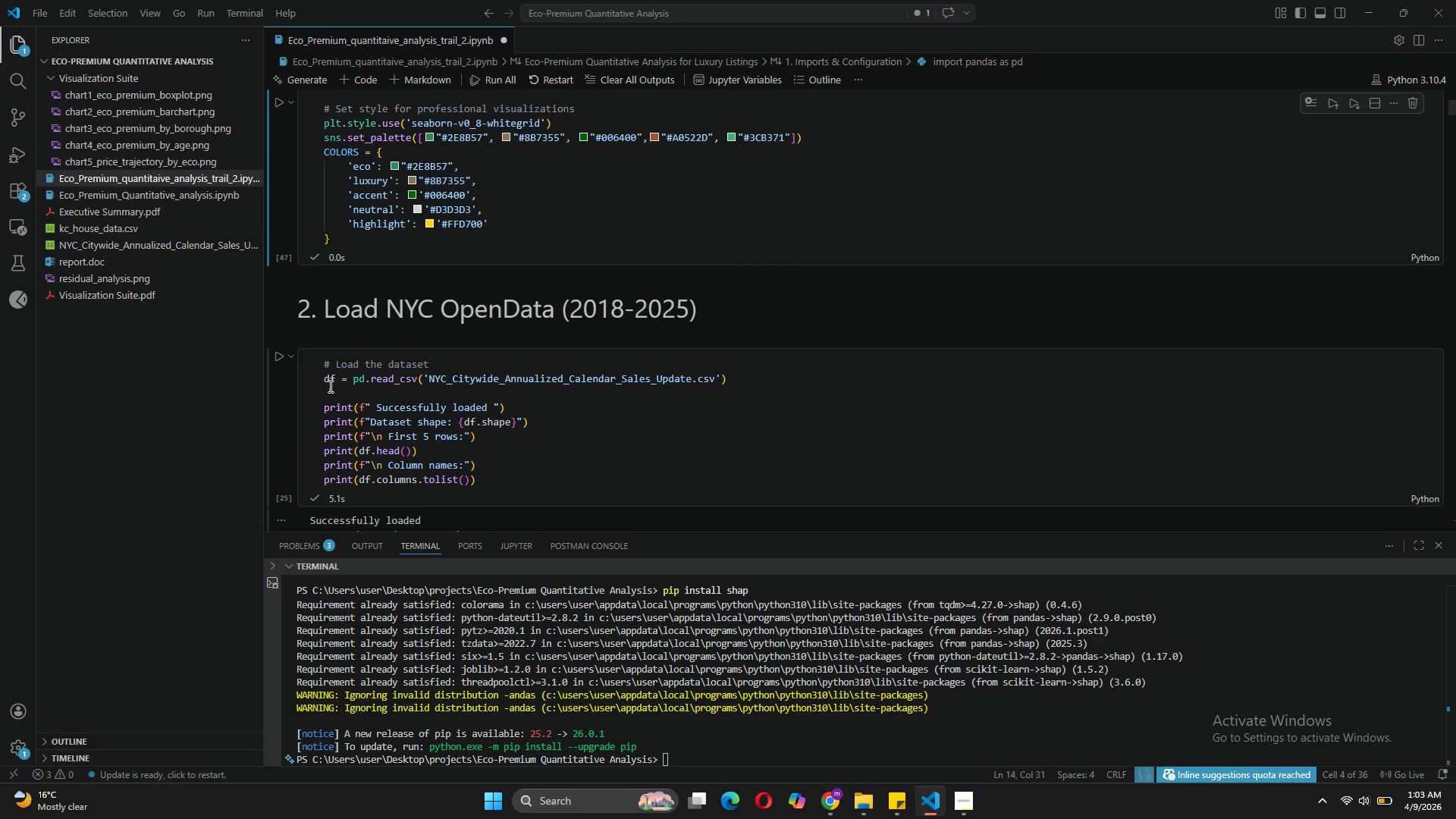 
left_click([282, 356])
 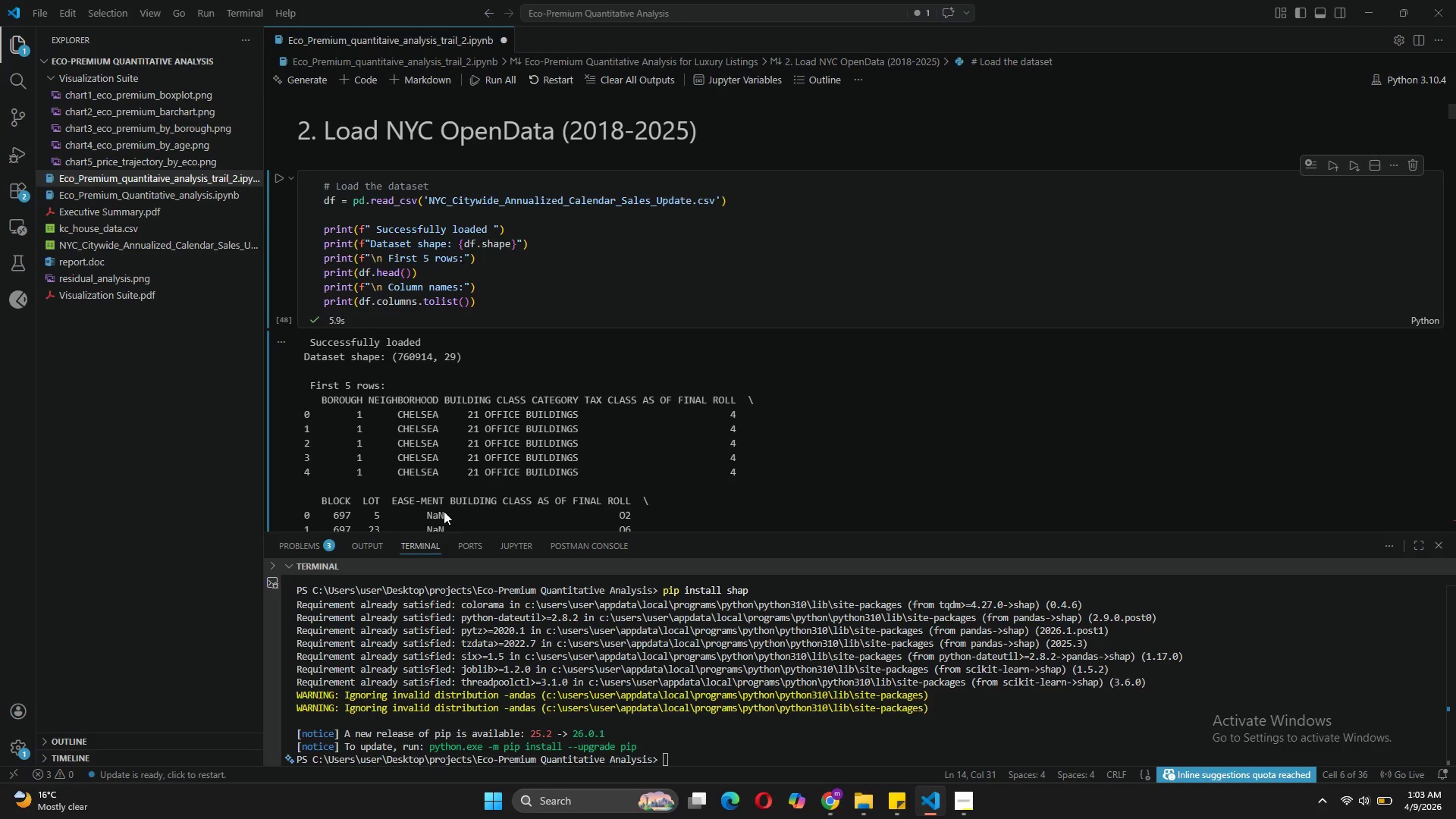 
wait(12.47)
 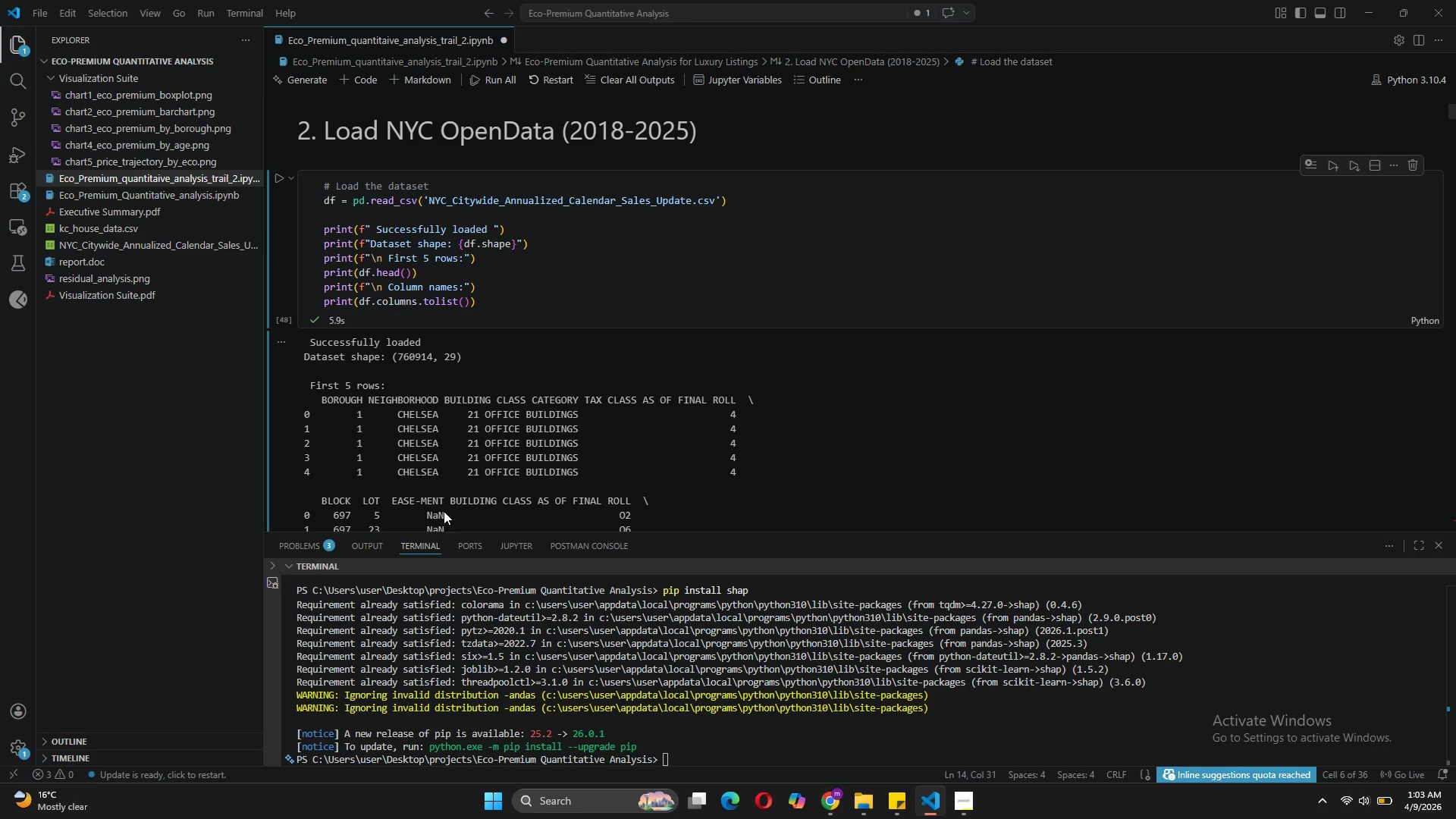 
left_click([274, 249])
 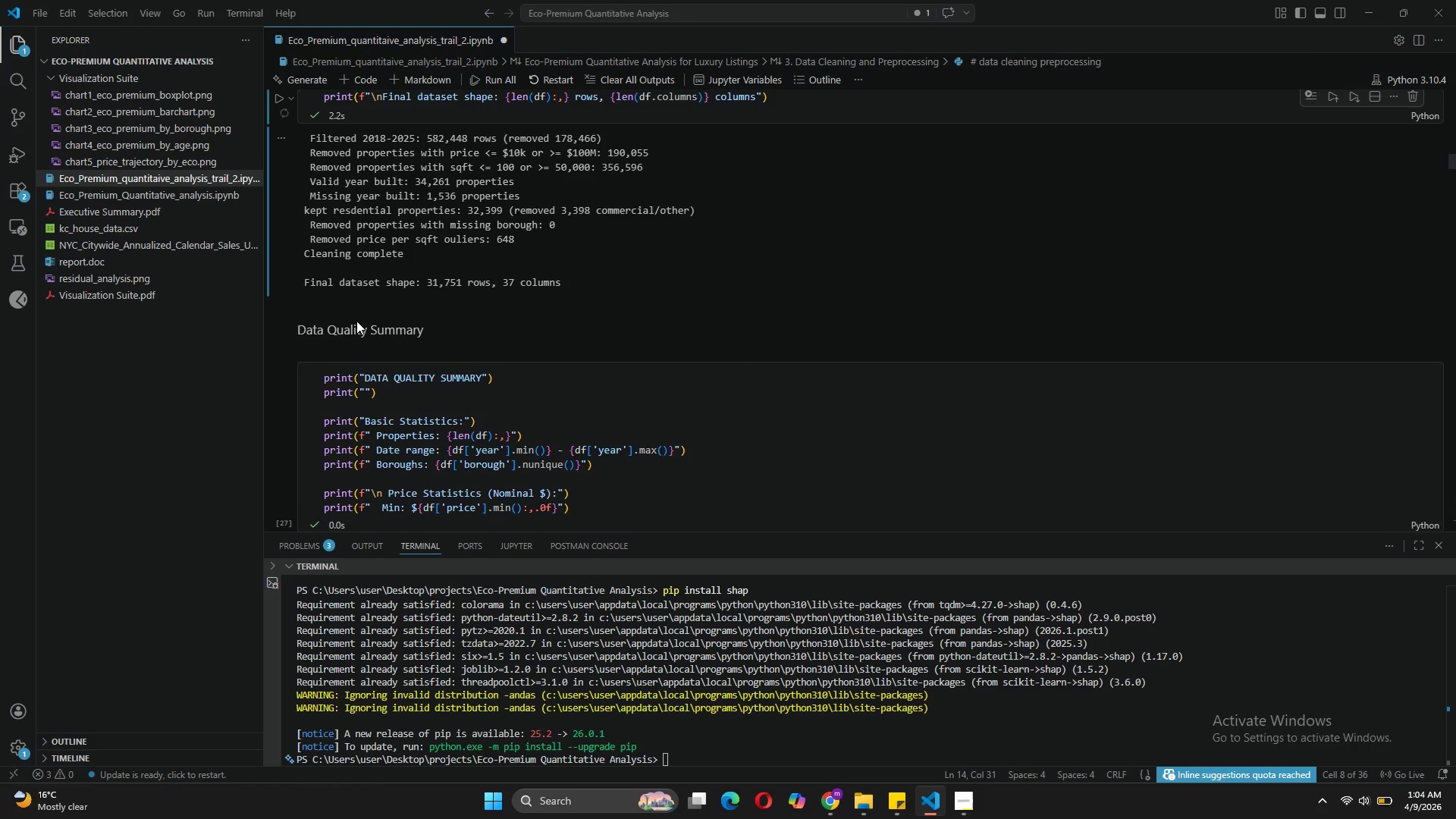 
wait(15.91)
 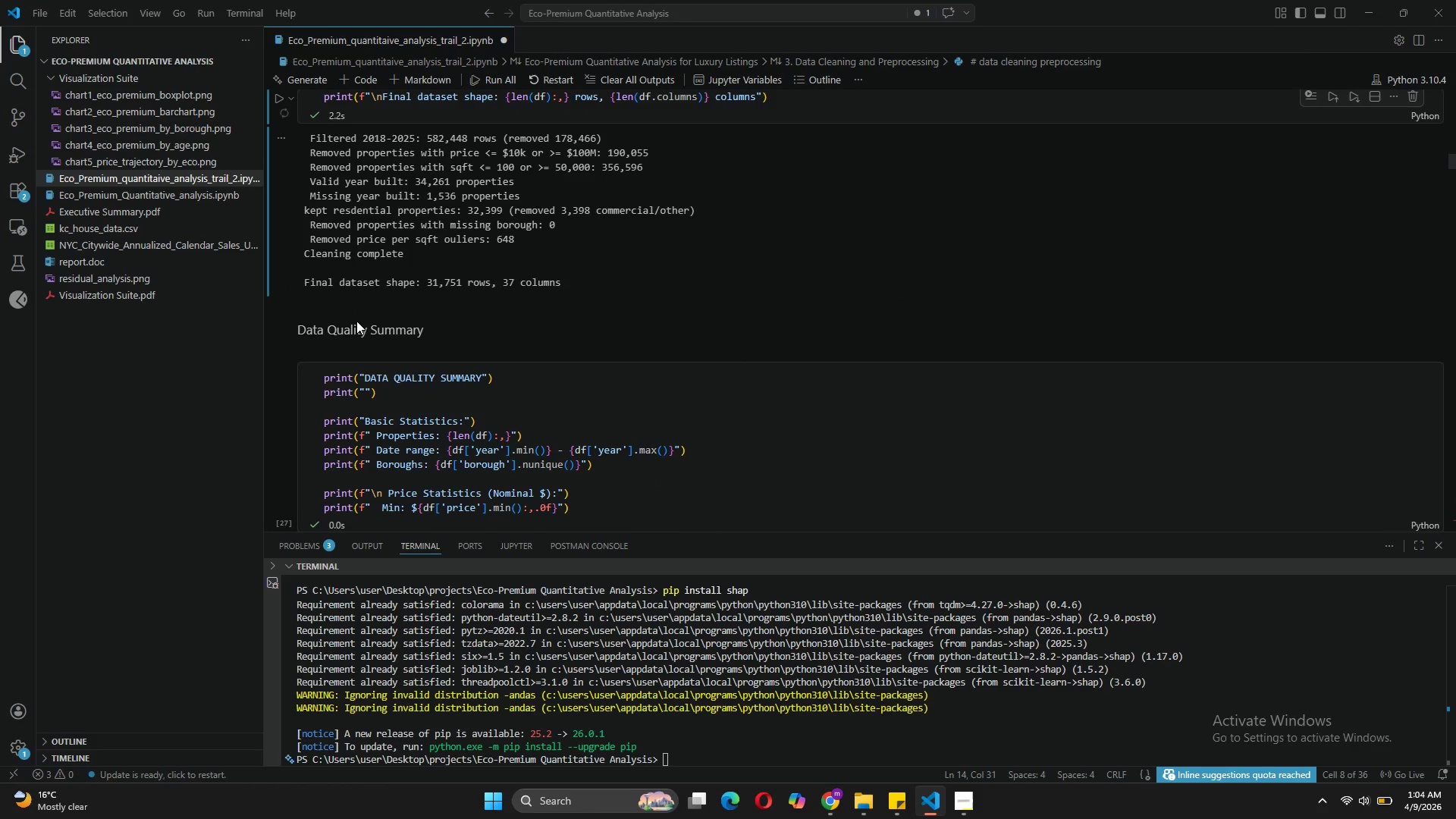 
left_click([278, 246])
 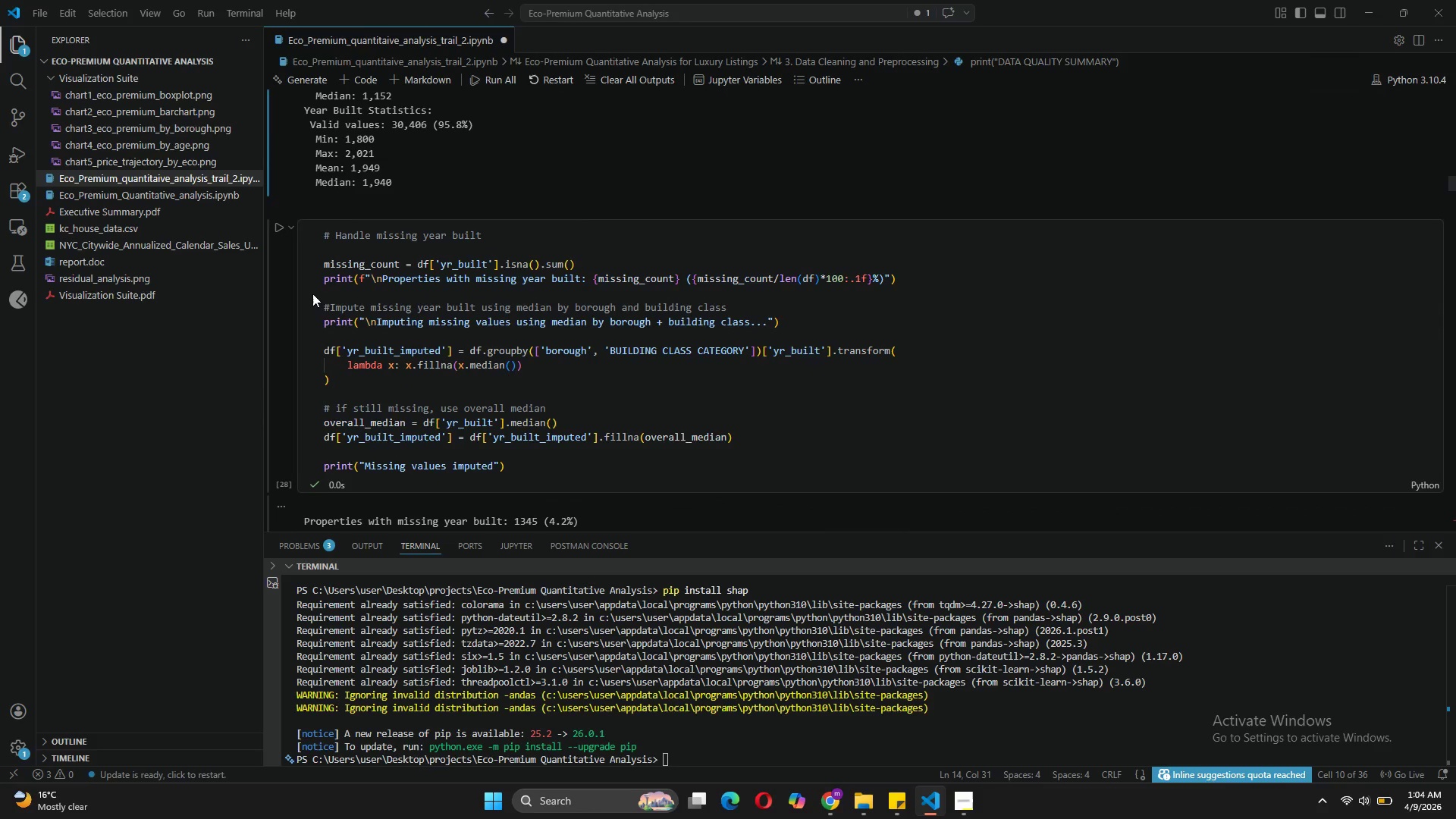 
left_click([281, 228])
 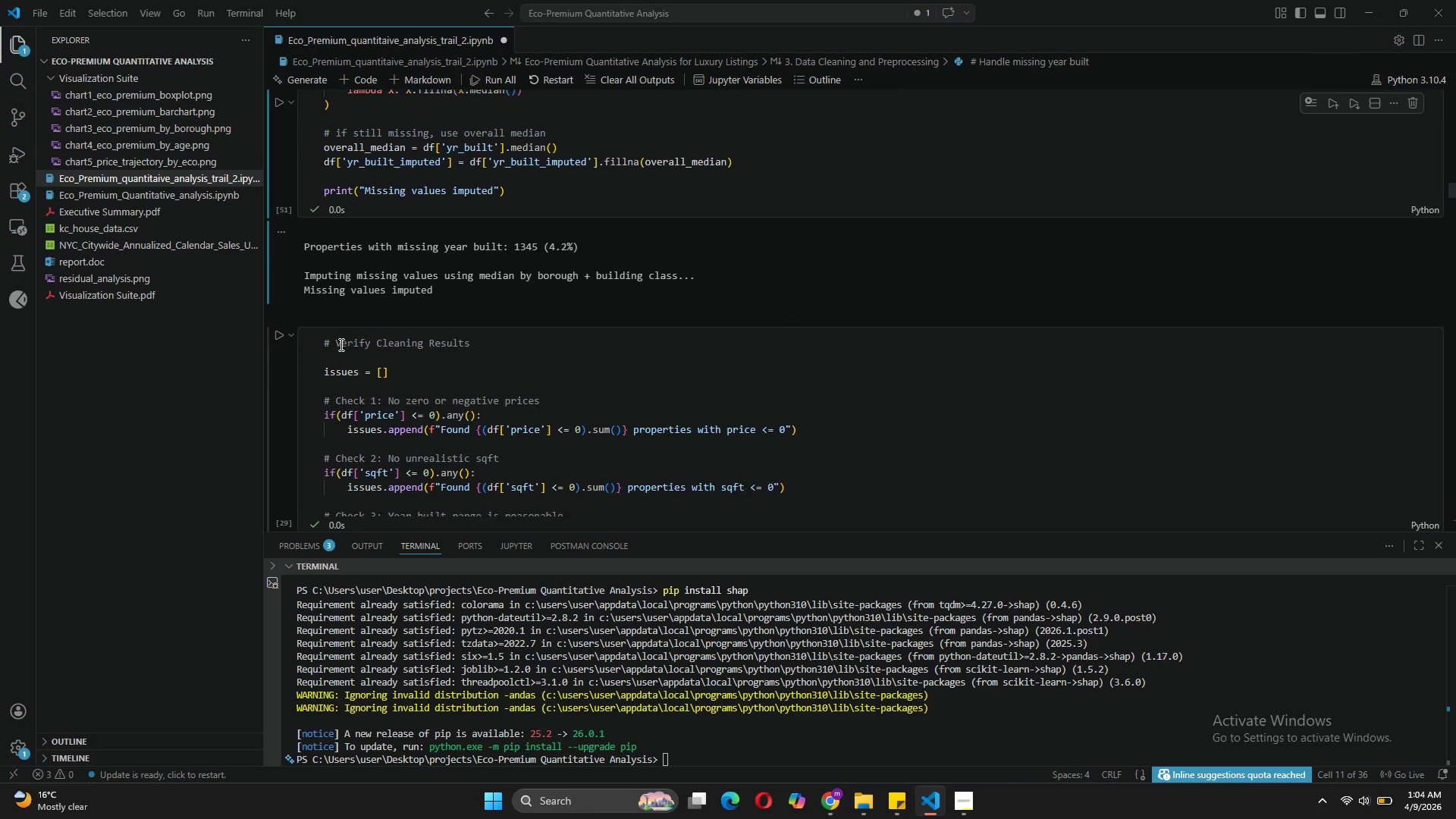 
left_click([279, 330])
 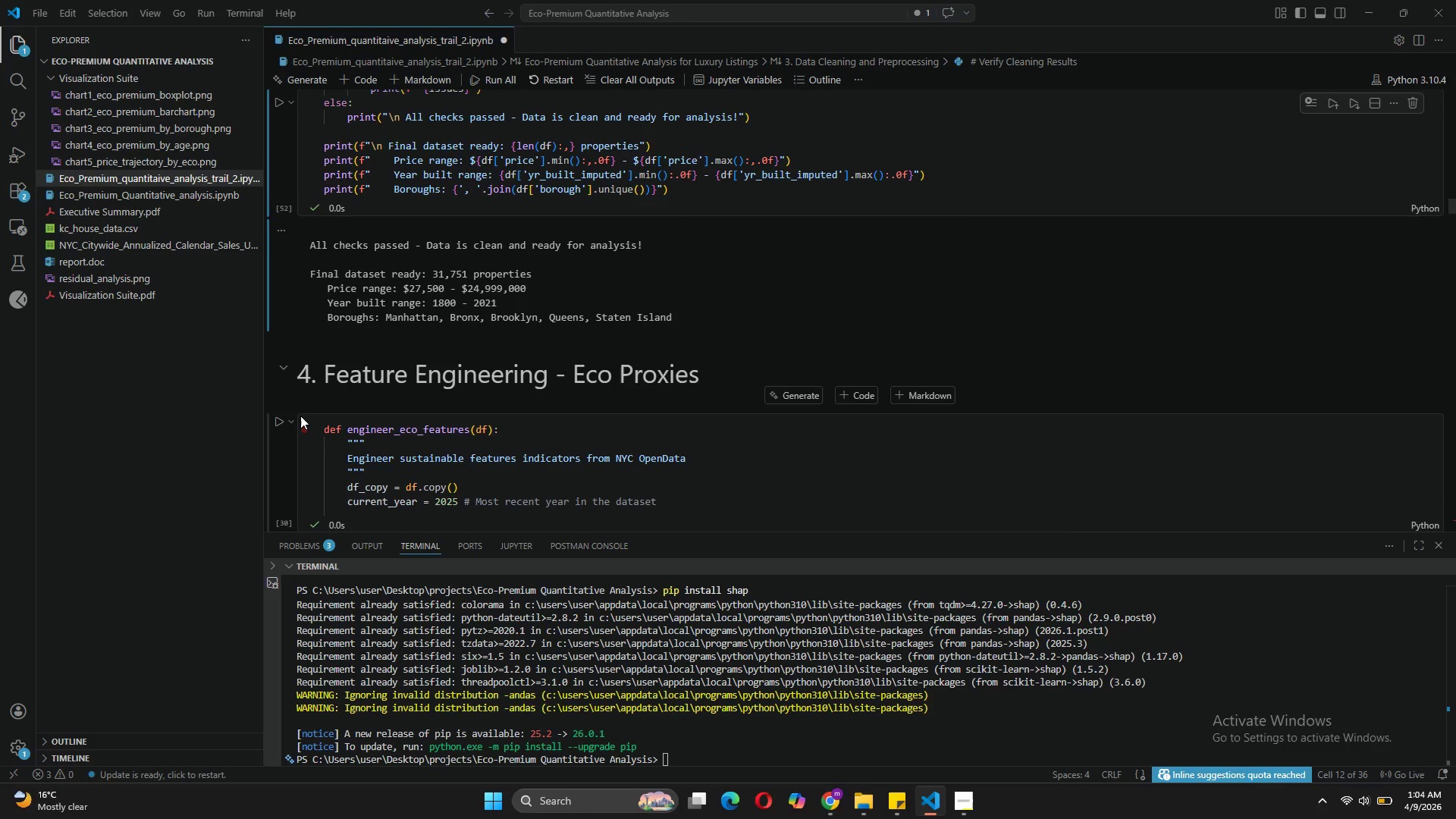 
left_click([281, 423])
 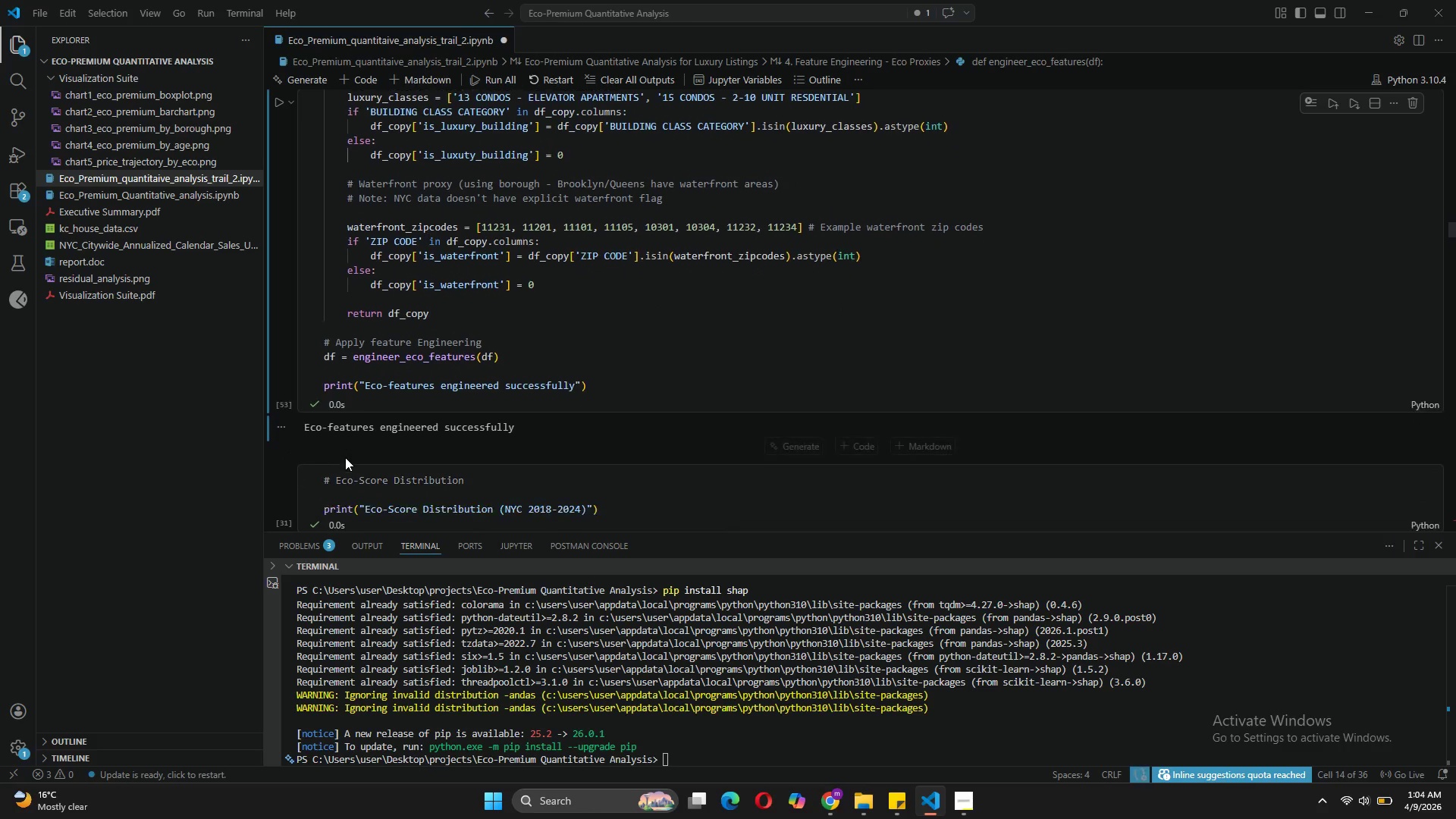 
wait(6.16)
 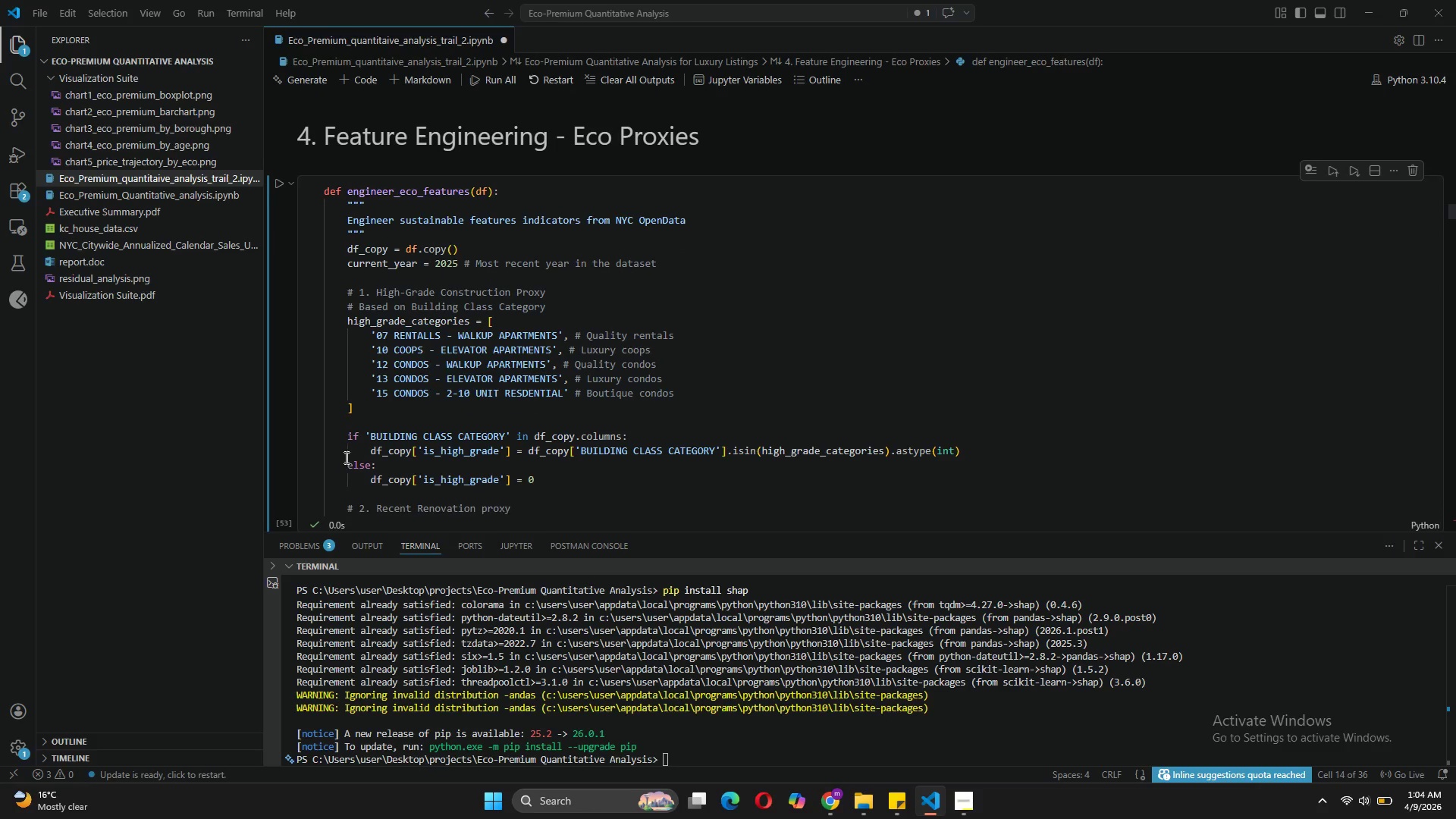 
left_click([280, 358])
 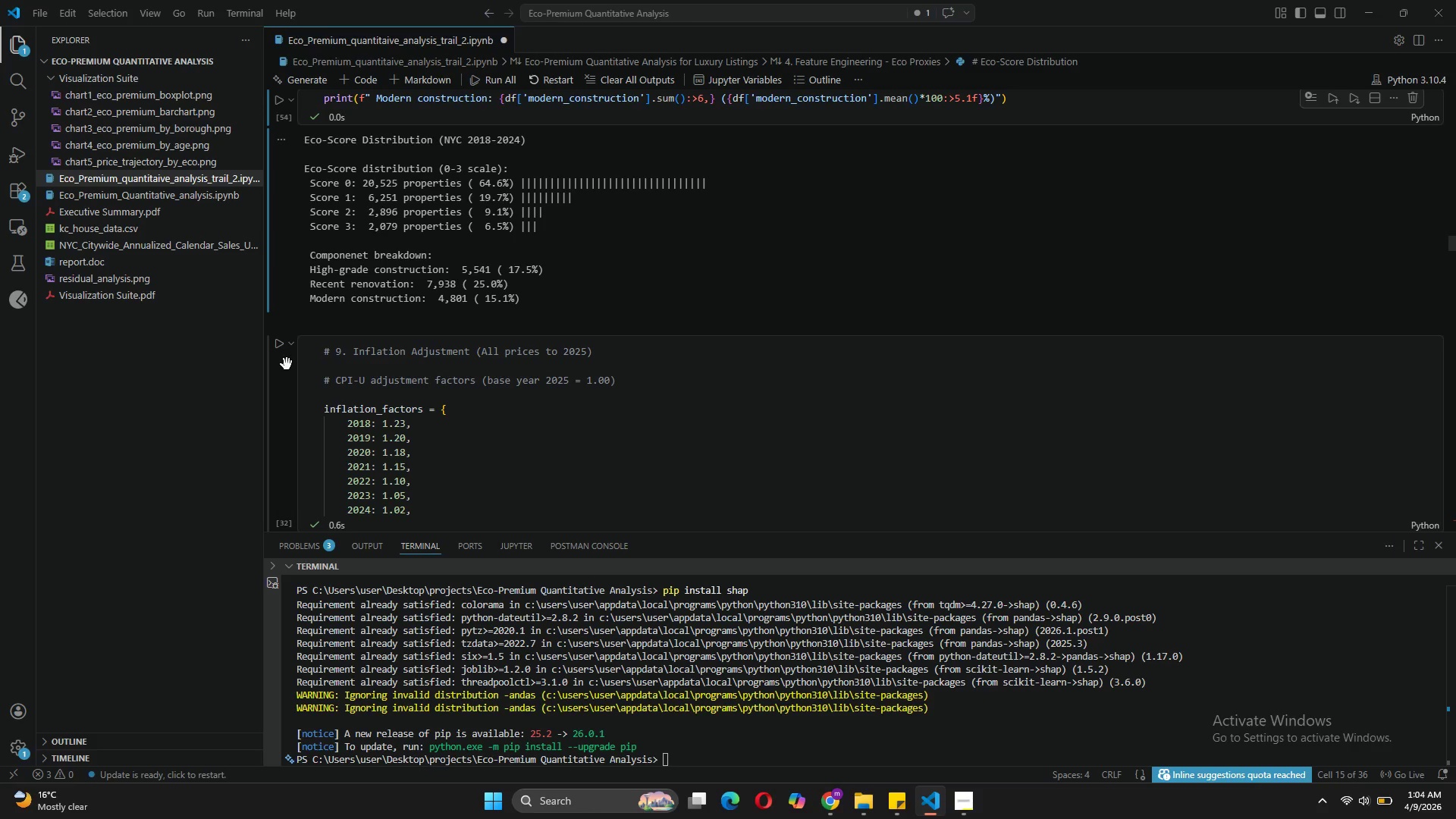 
left_click([280, 350])
 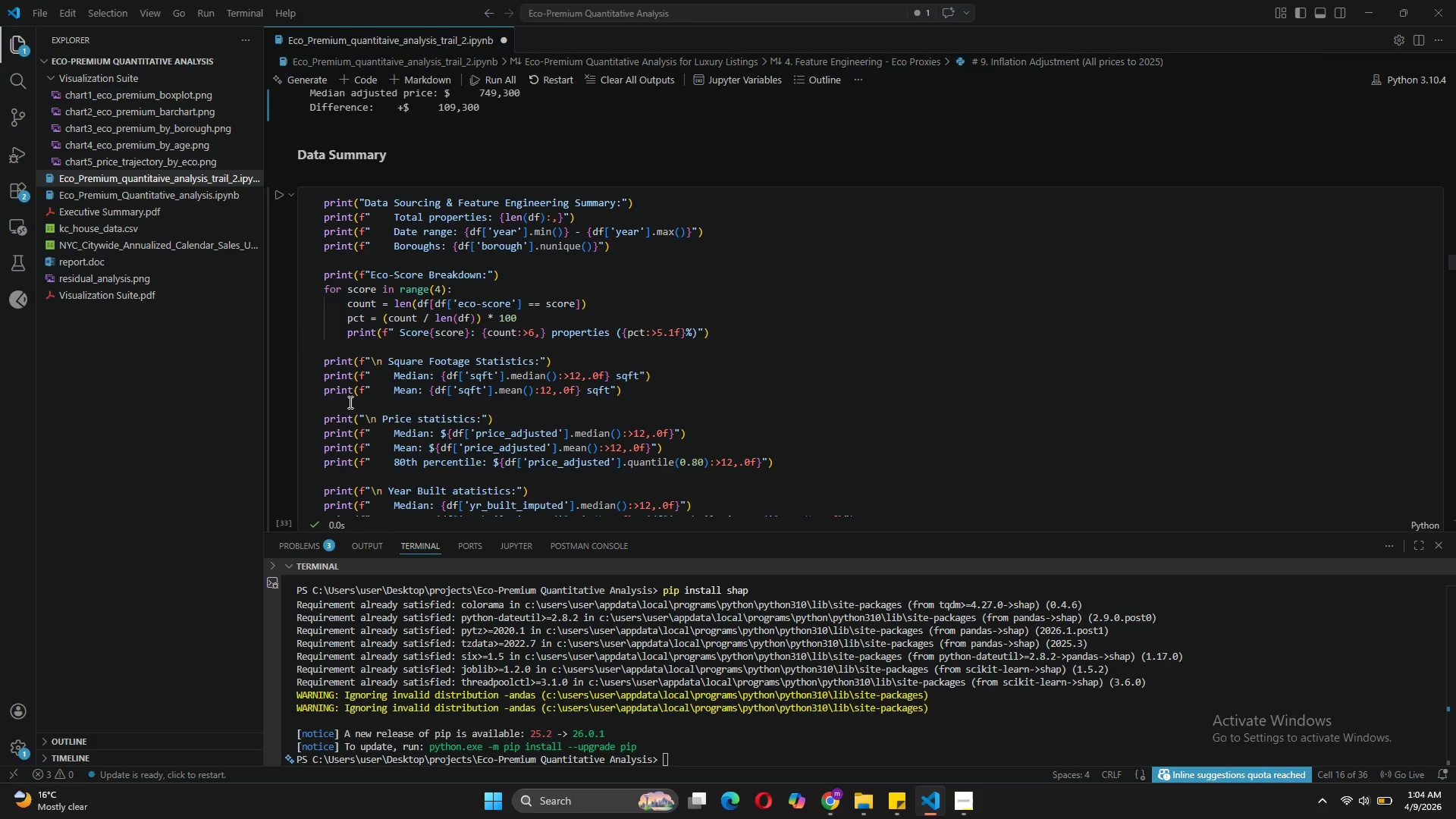 
left_click([280, 193])
 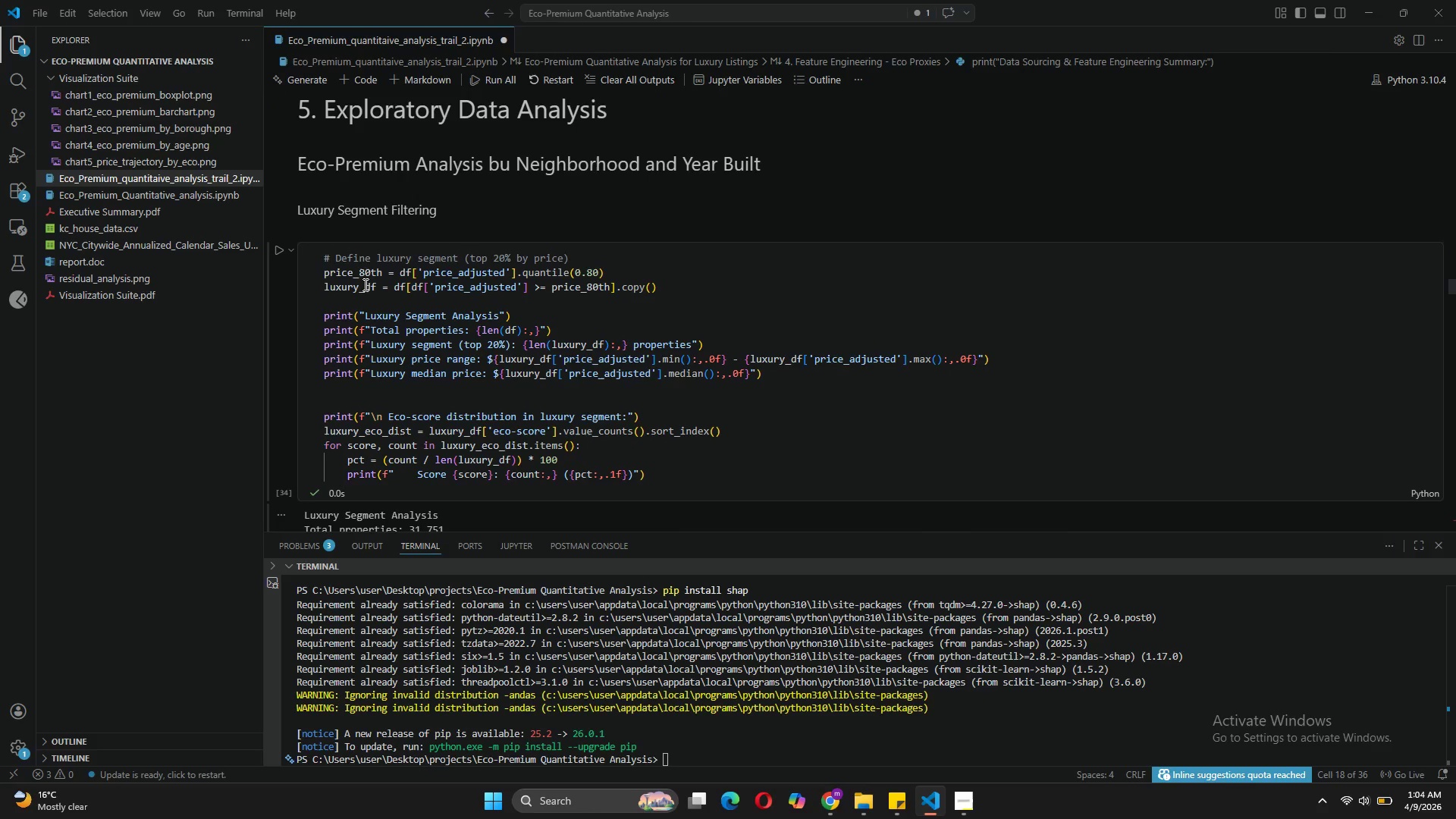 
wait(5.3)
 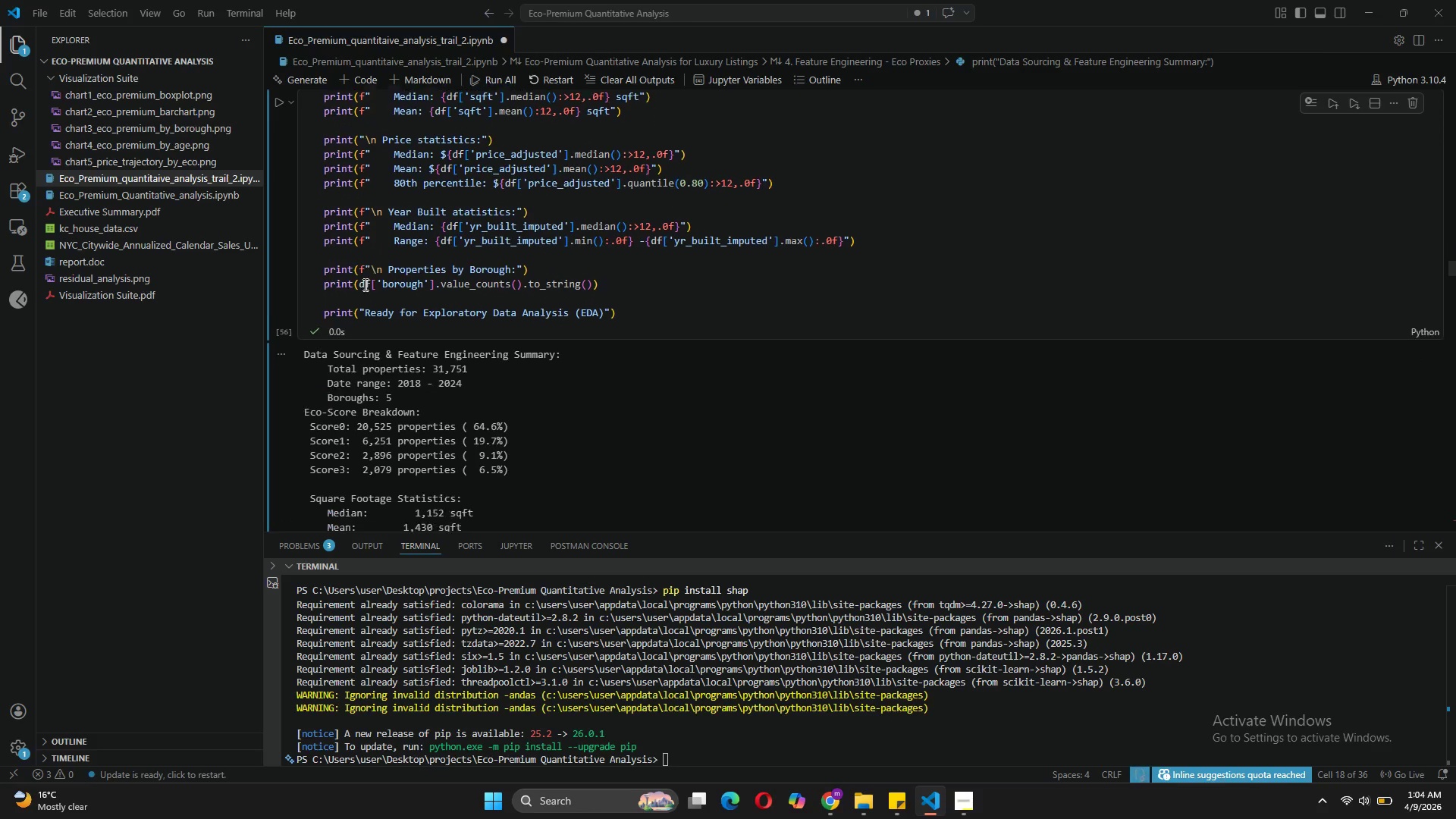 
left_click([275, 253])
 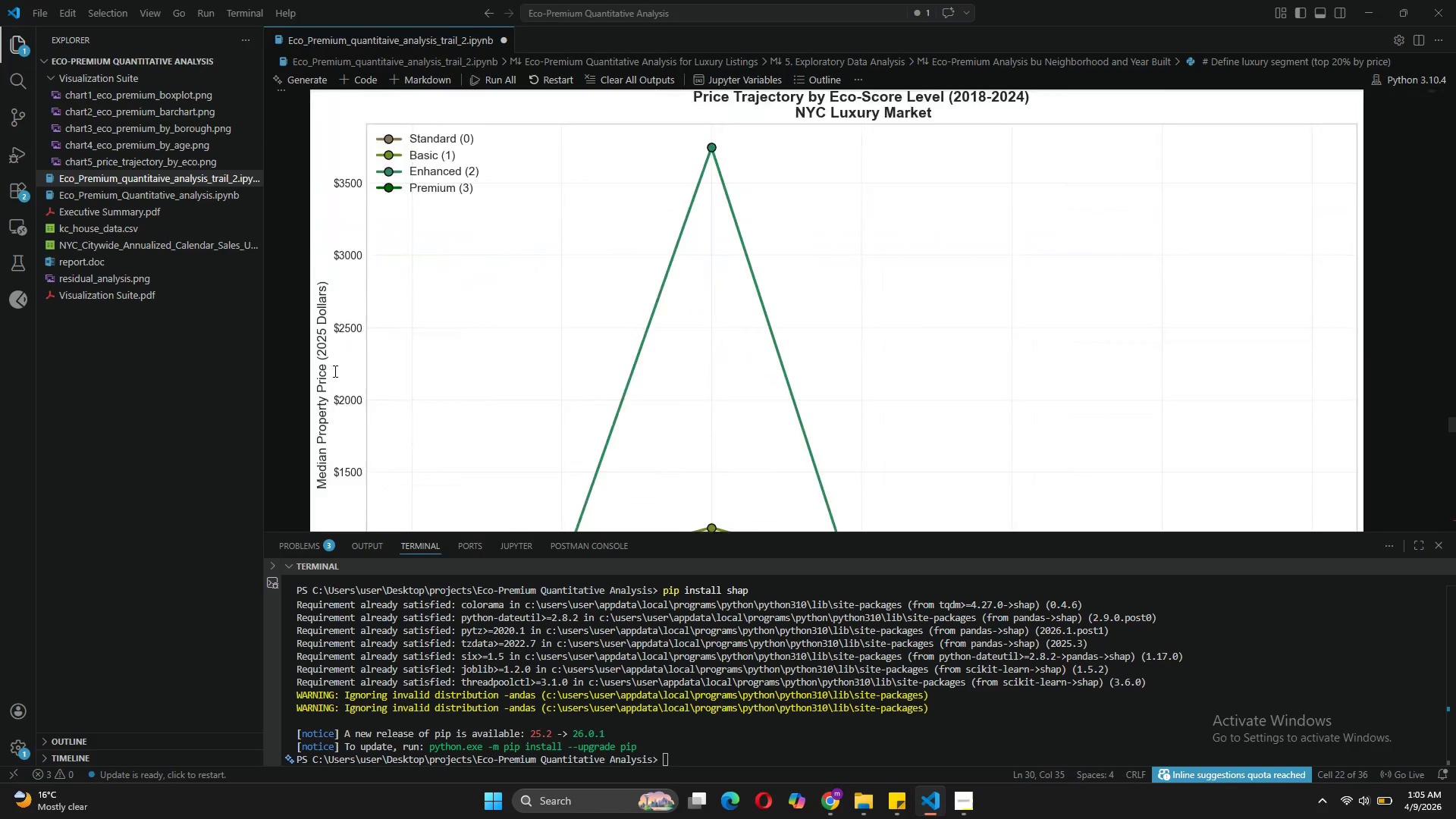 
wait(35.28)
 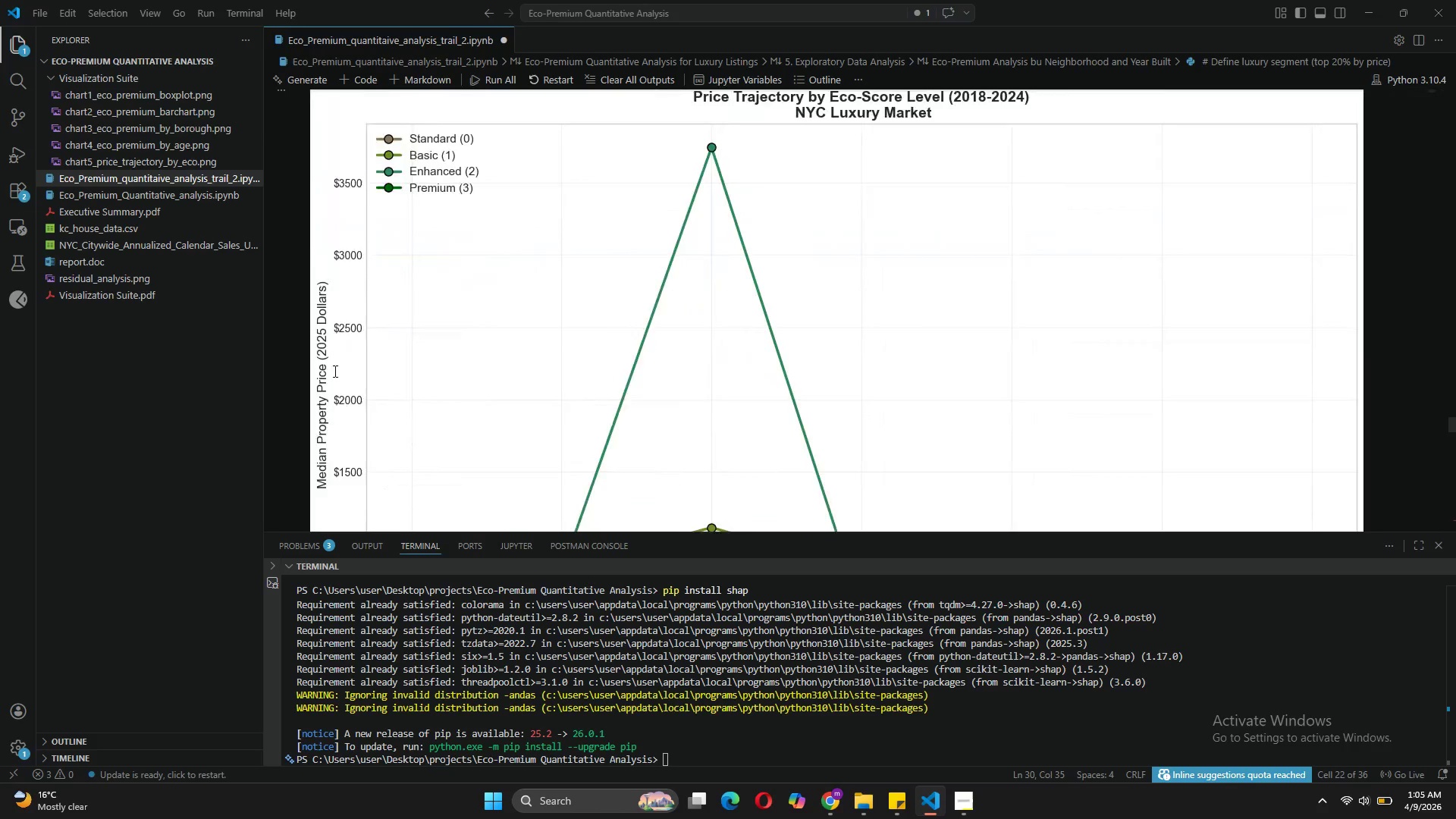 
left_click([282, 139])
 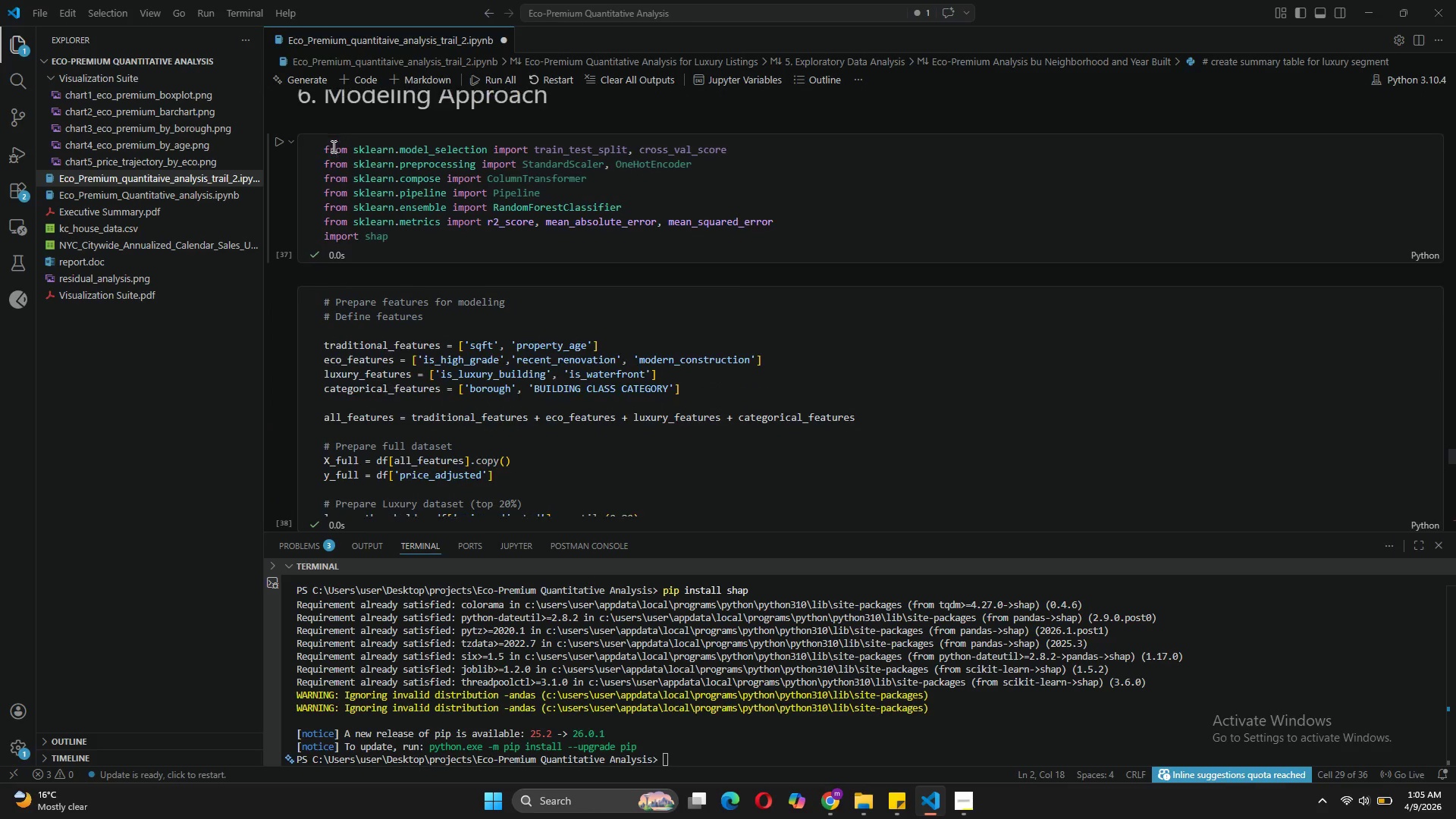 
left_click([281, 171])
 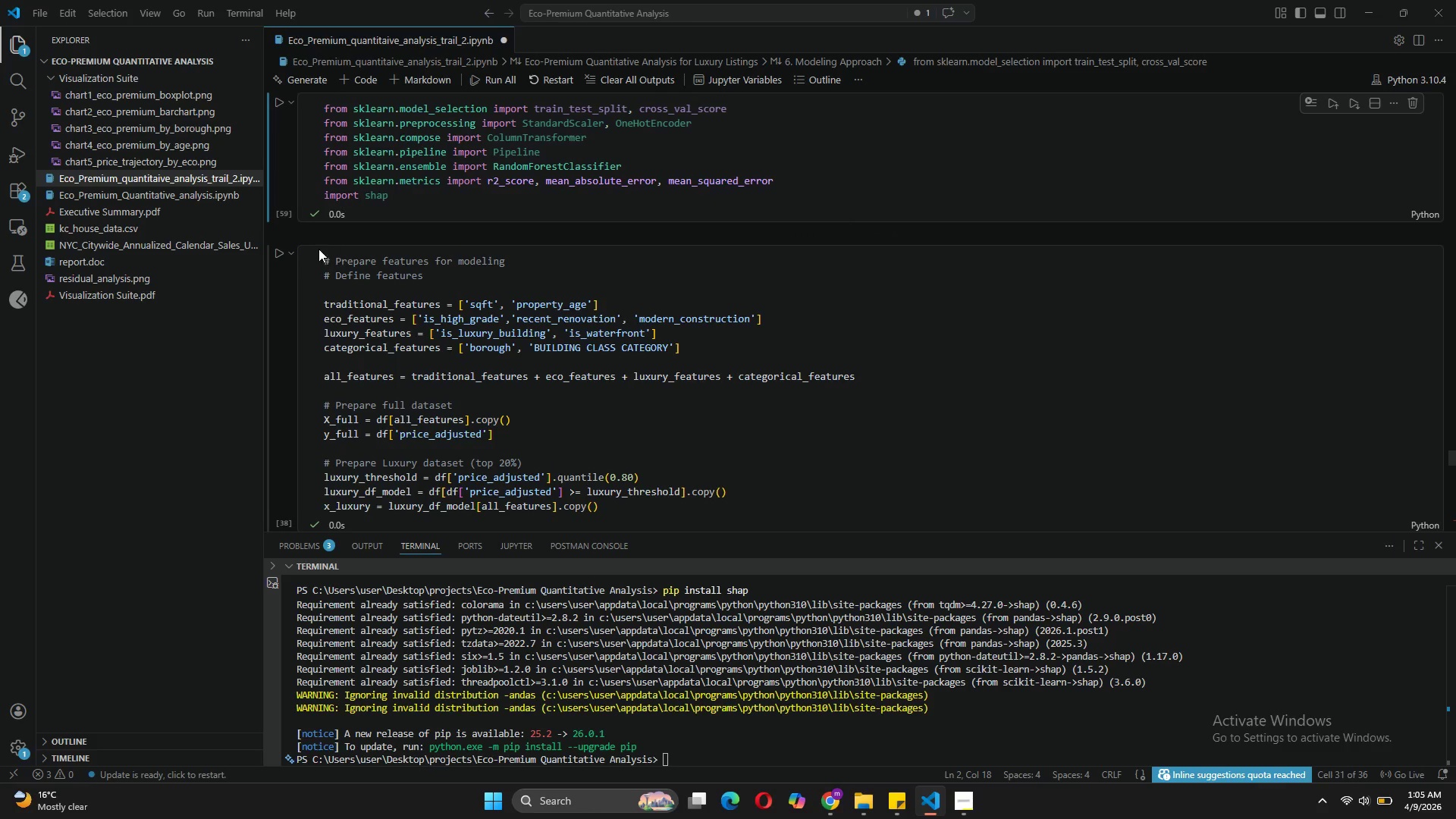 
left_click([280, 251])
 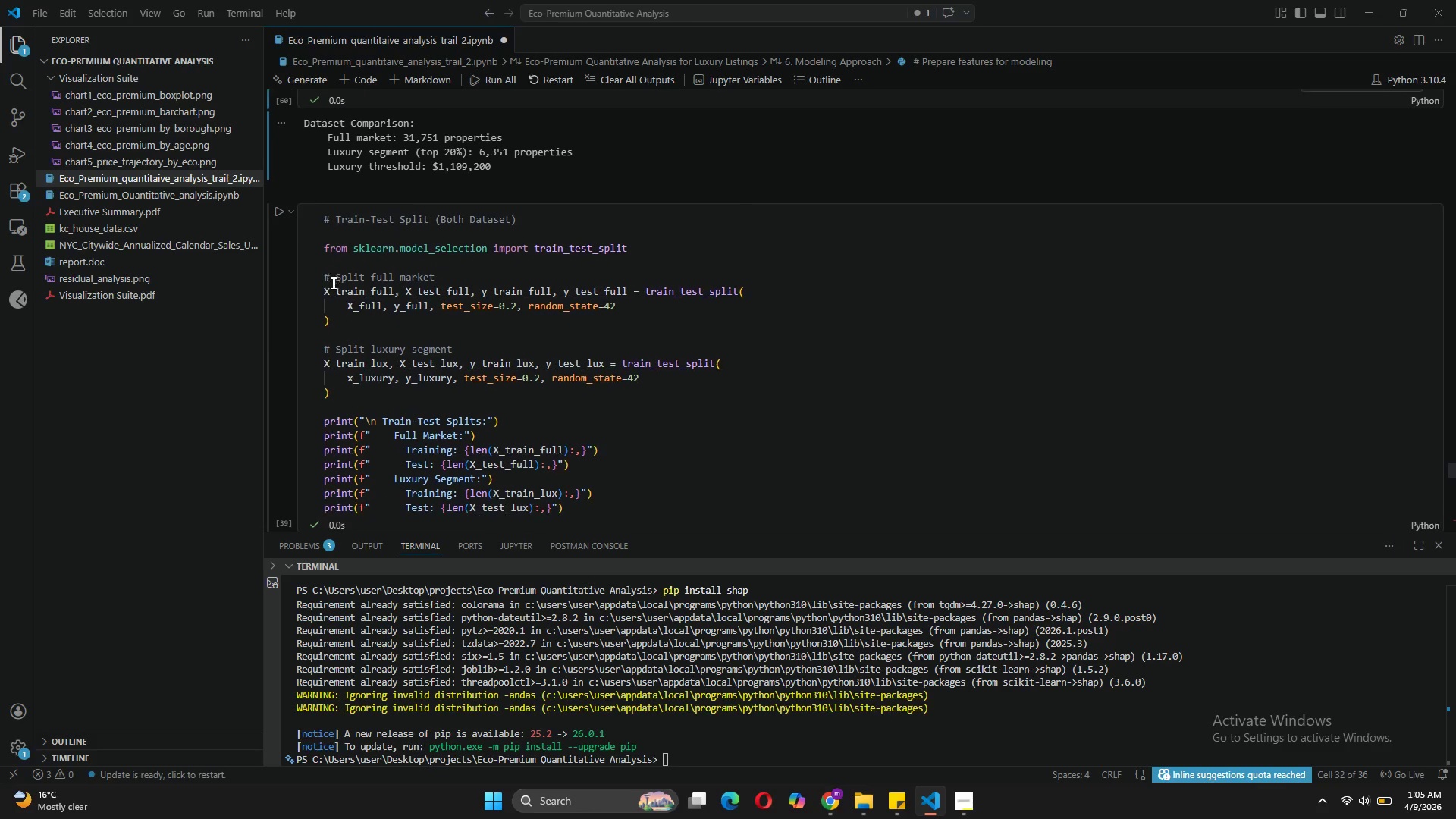 
left_click([275, 206])
 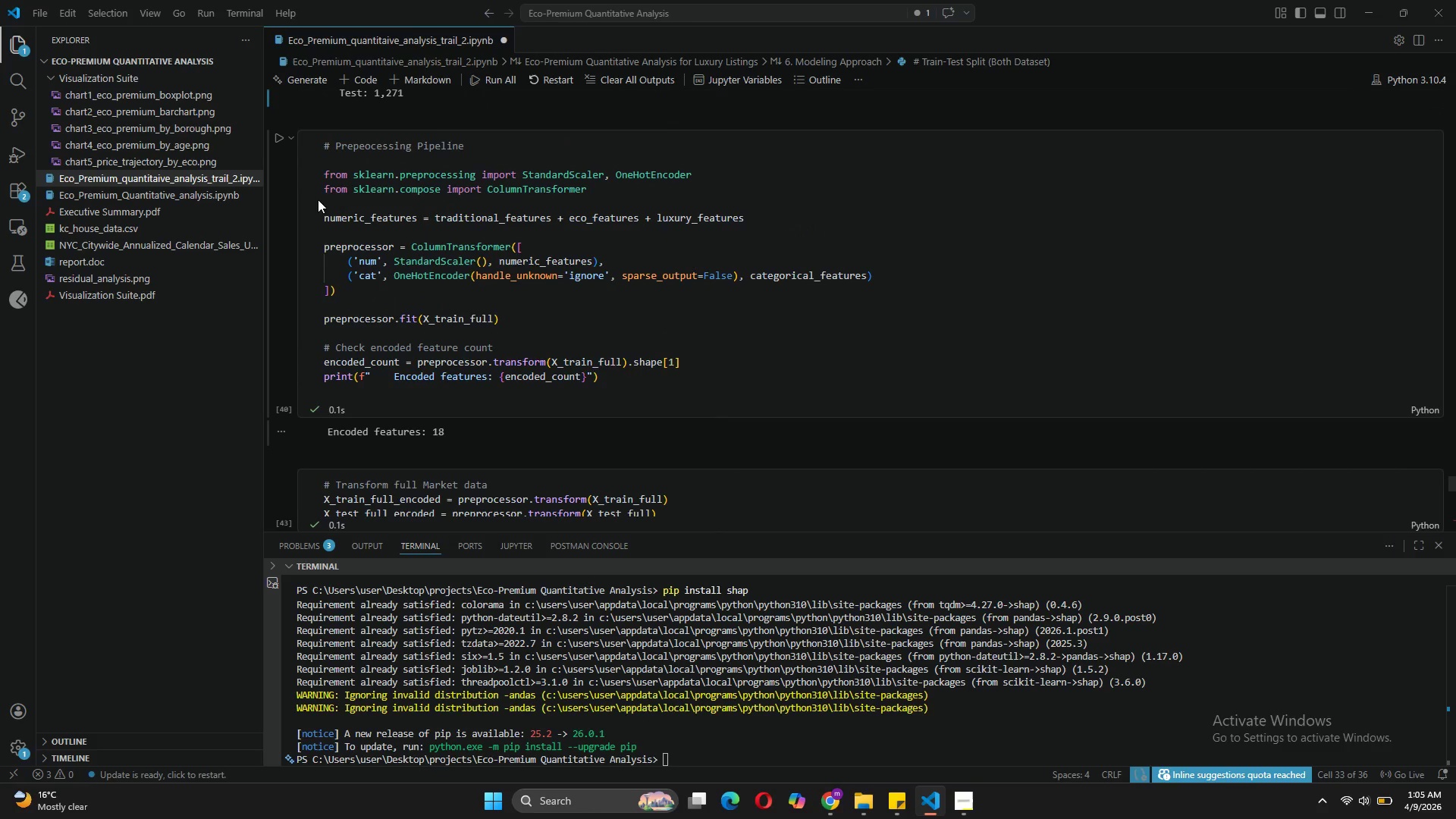 
left_click([278, 132])
 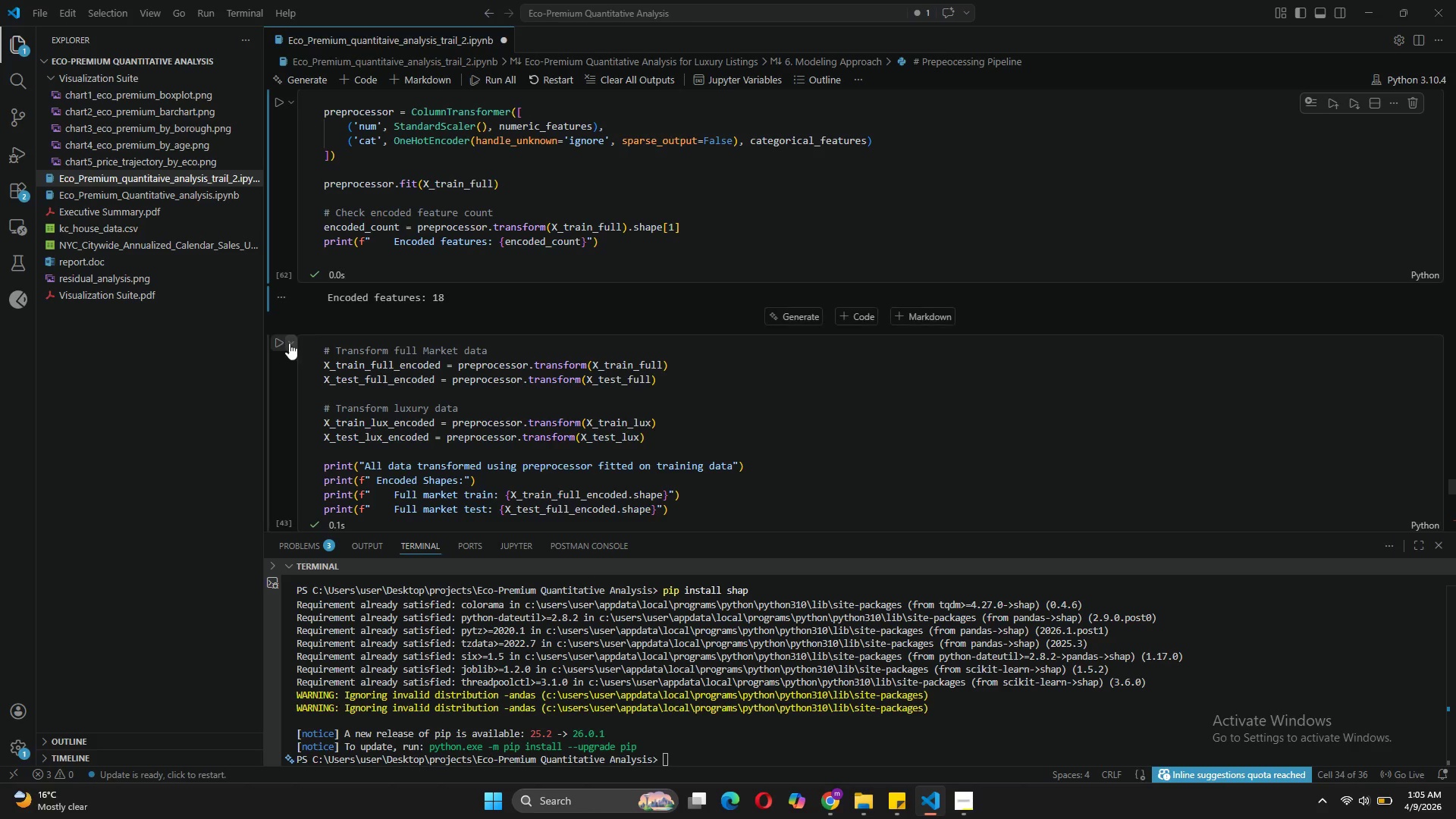 
left_click([278, 345])
 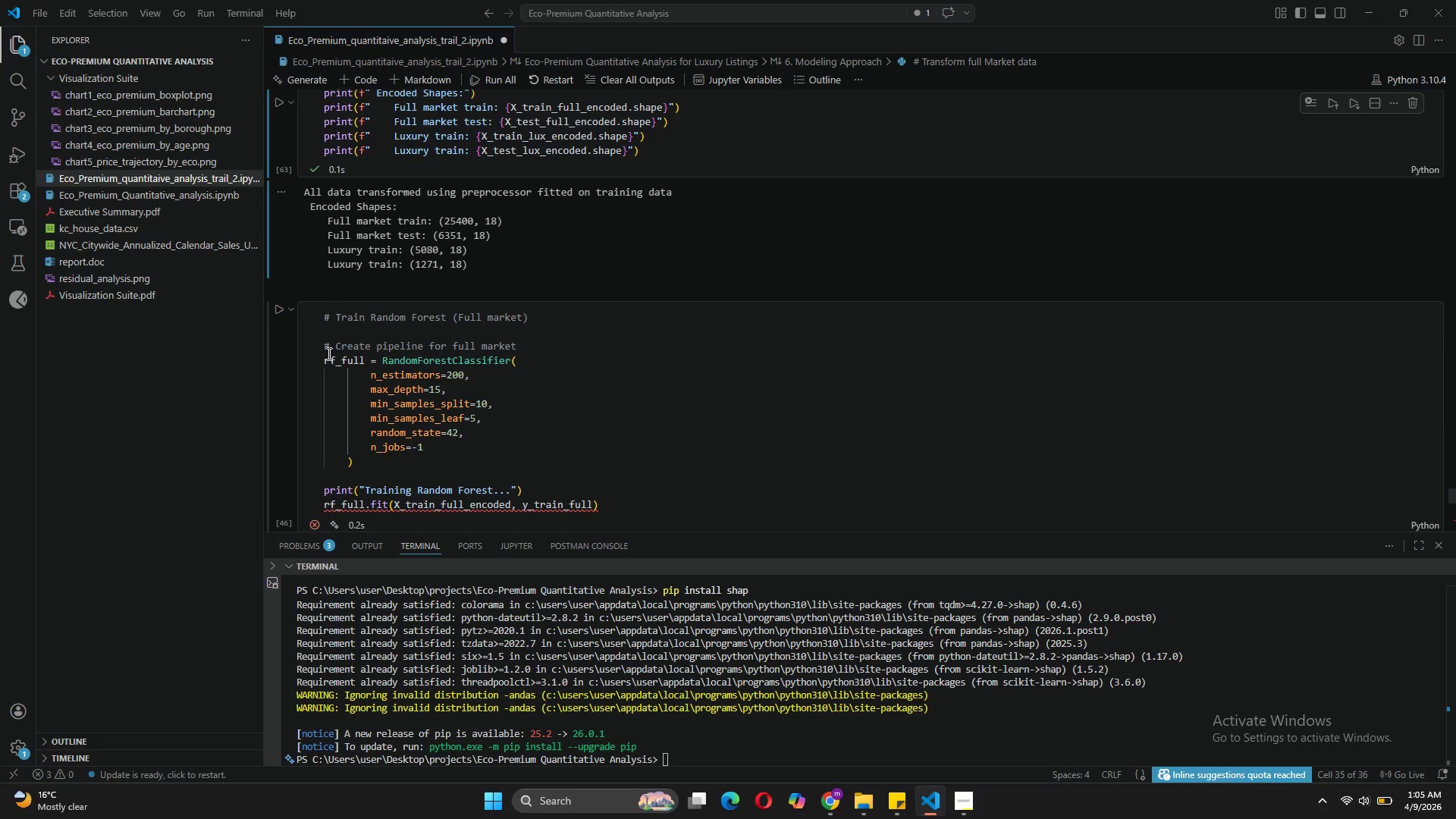 
left_click([276, 315])
 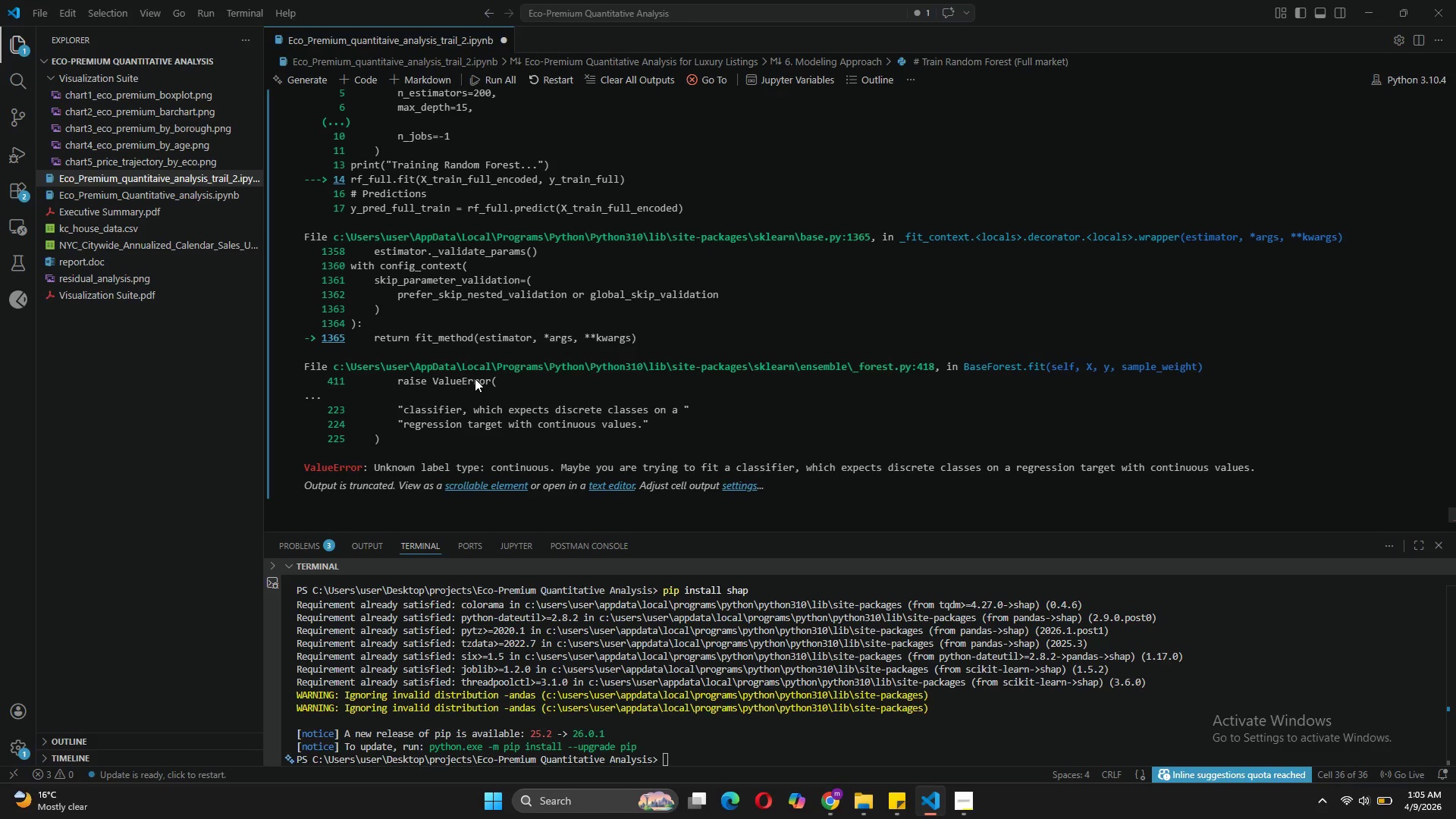 
wait(14.09)
 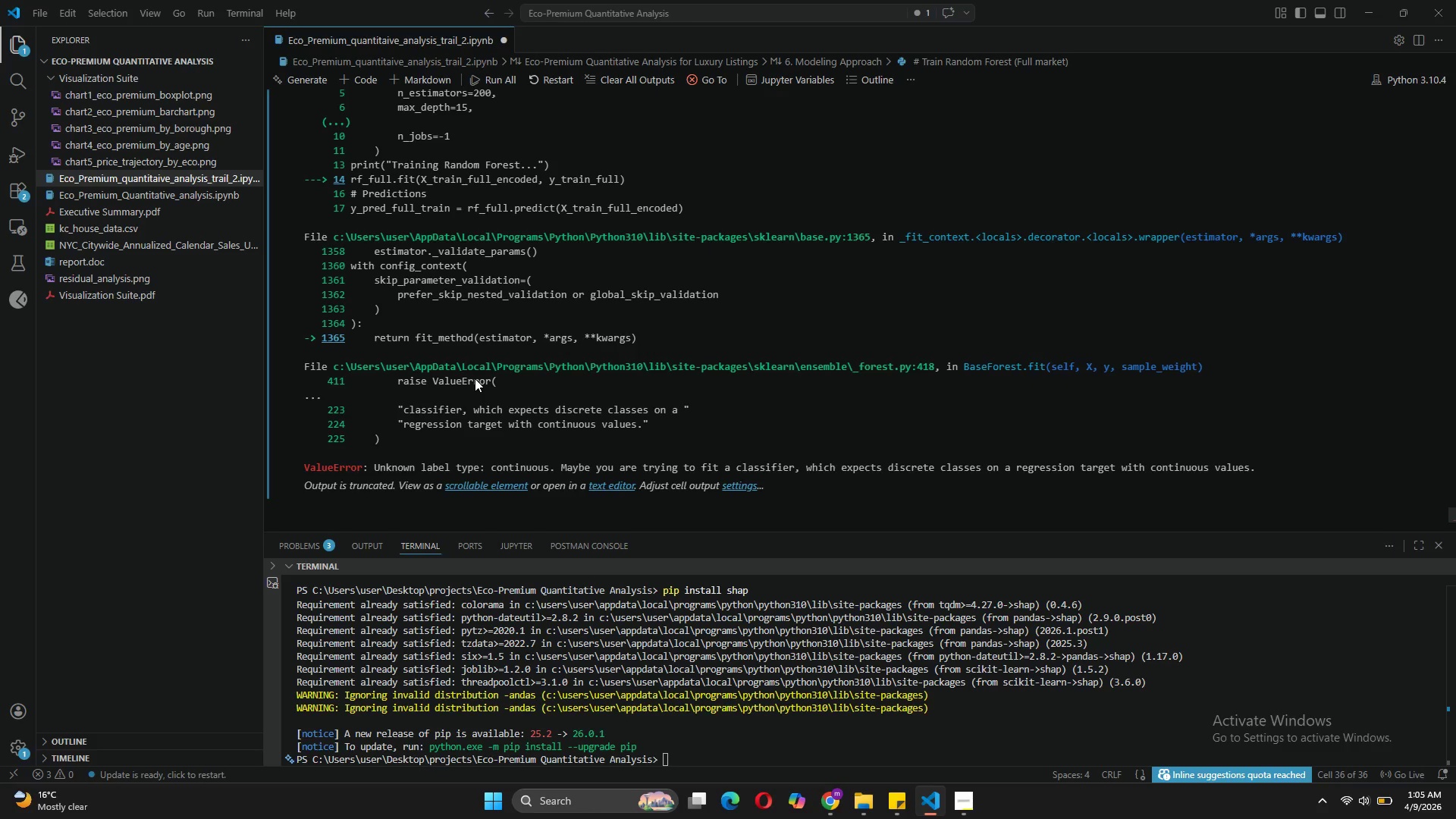 
left_click_drag(start_coordinate=[306, 190], to_coordinate=[905, 521])
 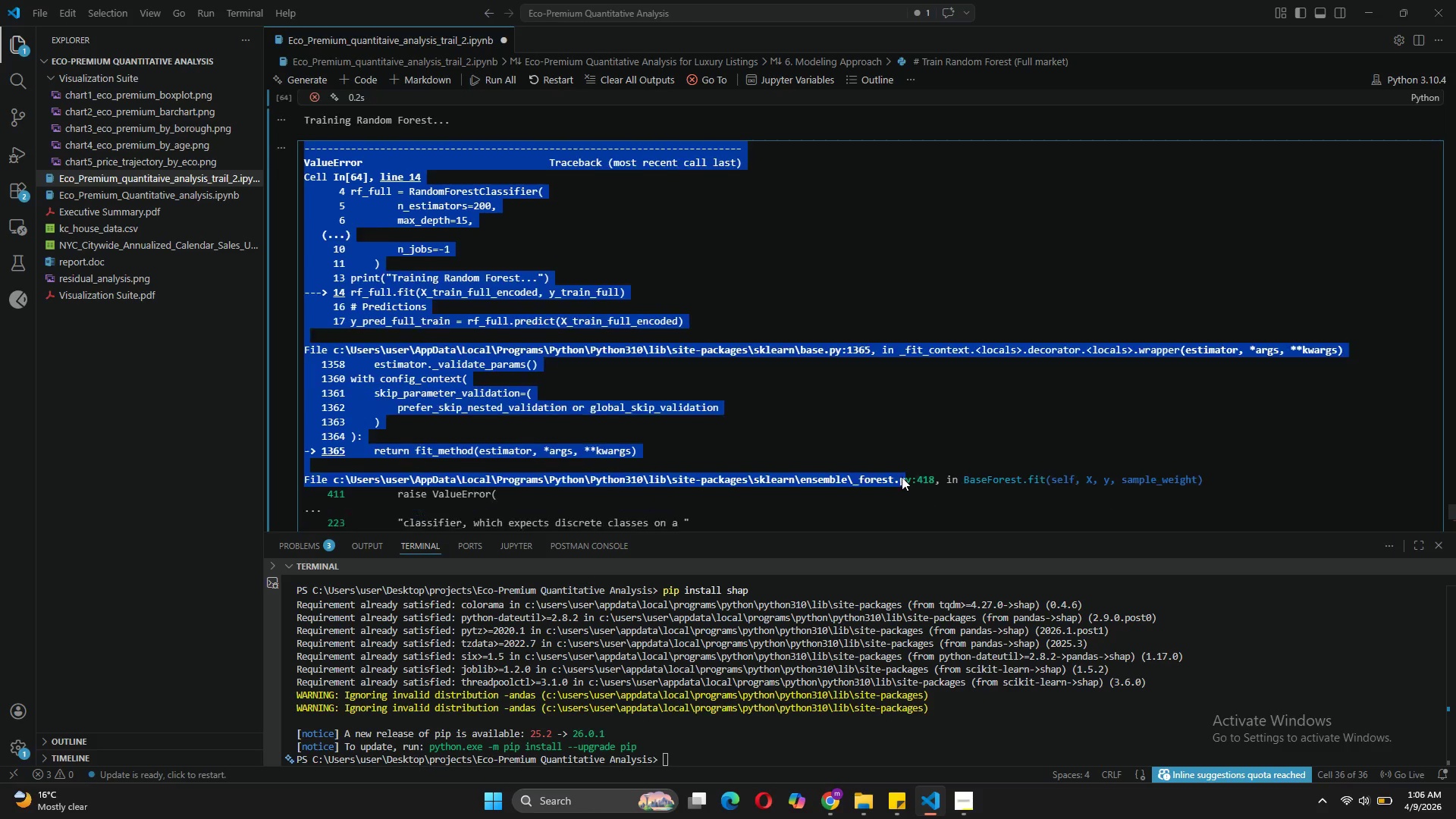 
key(ArrowDown)
 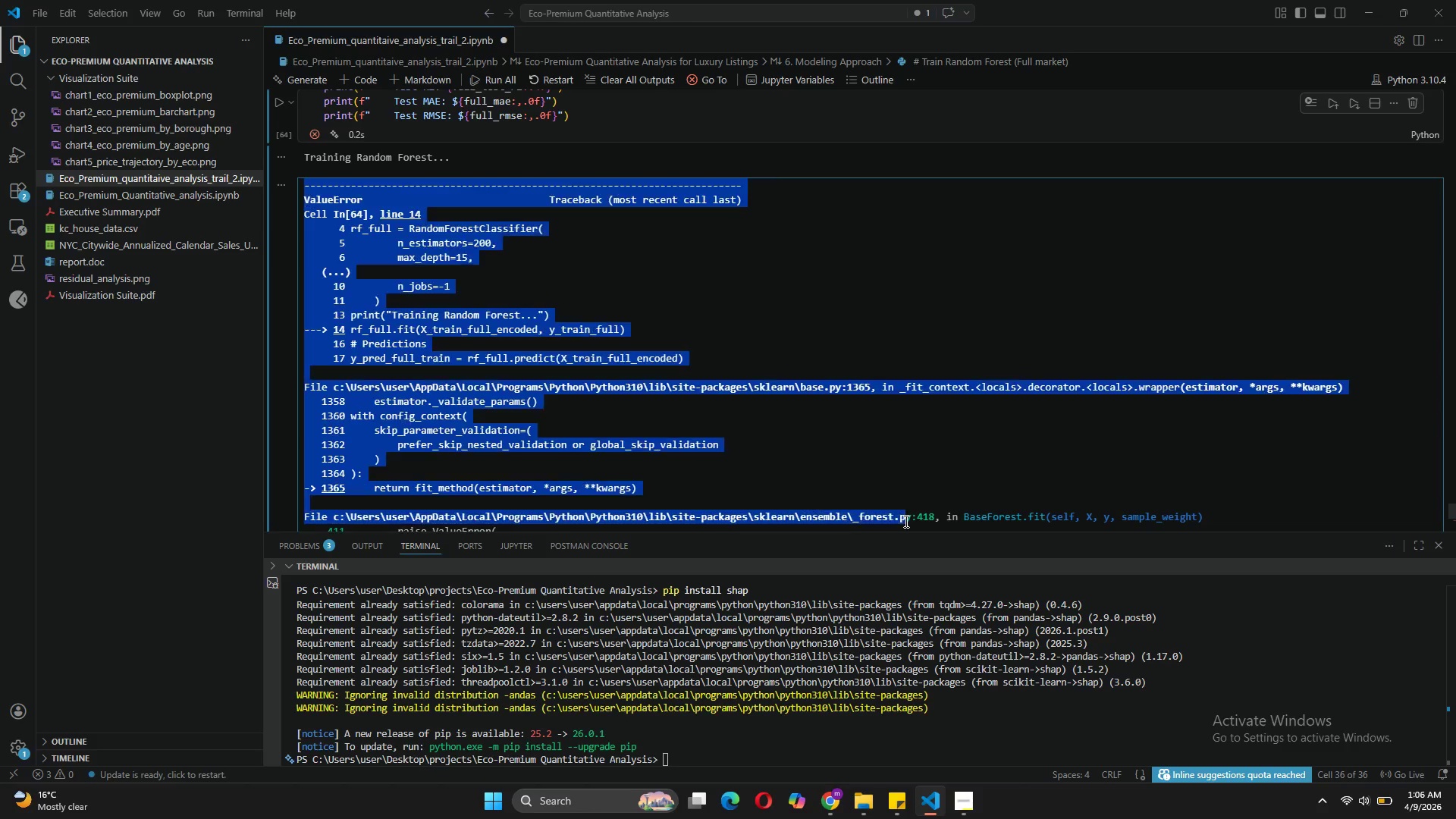 
mouse_move([878, 477])
 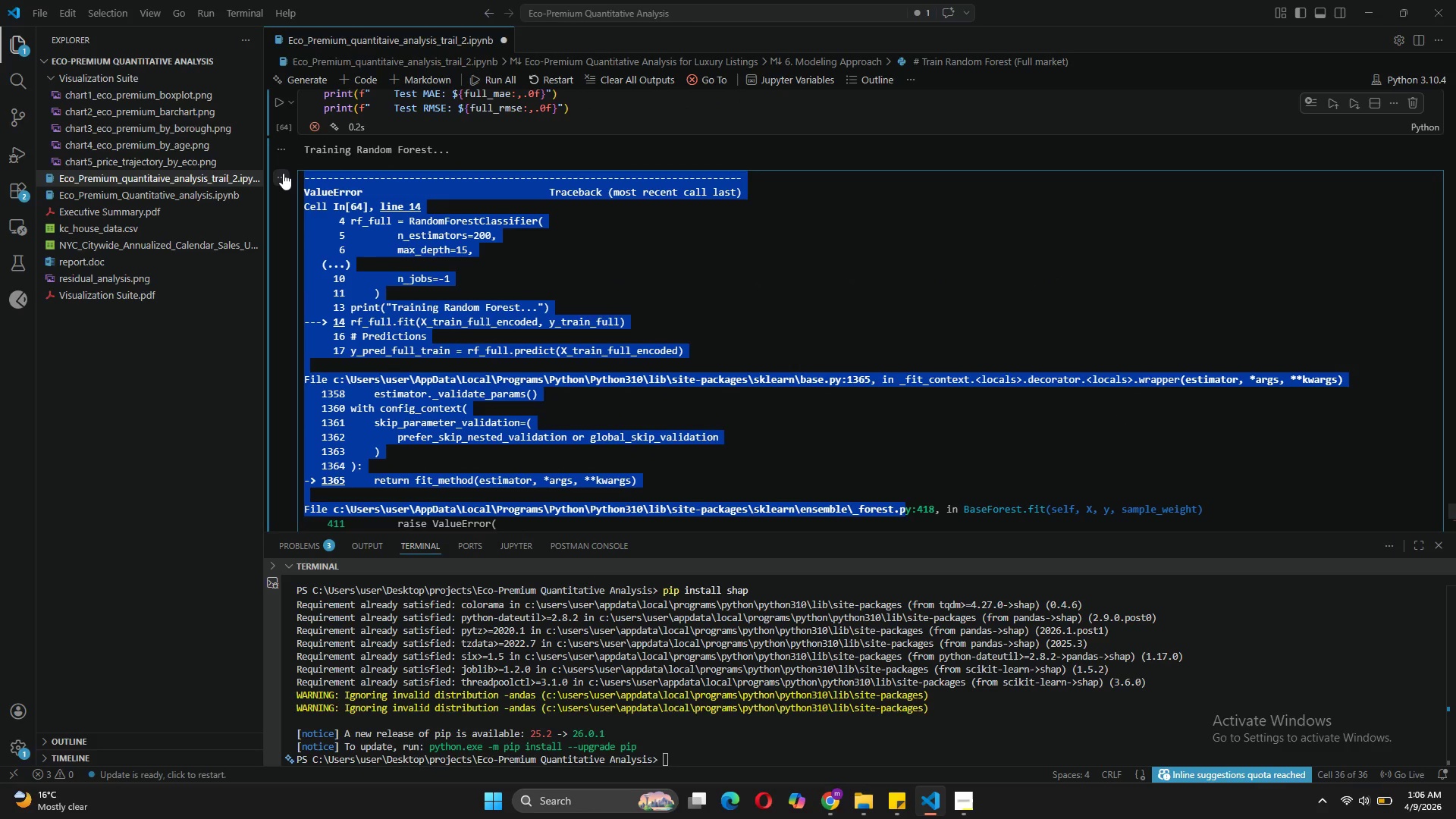 
left_click([283, 173])
 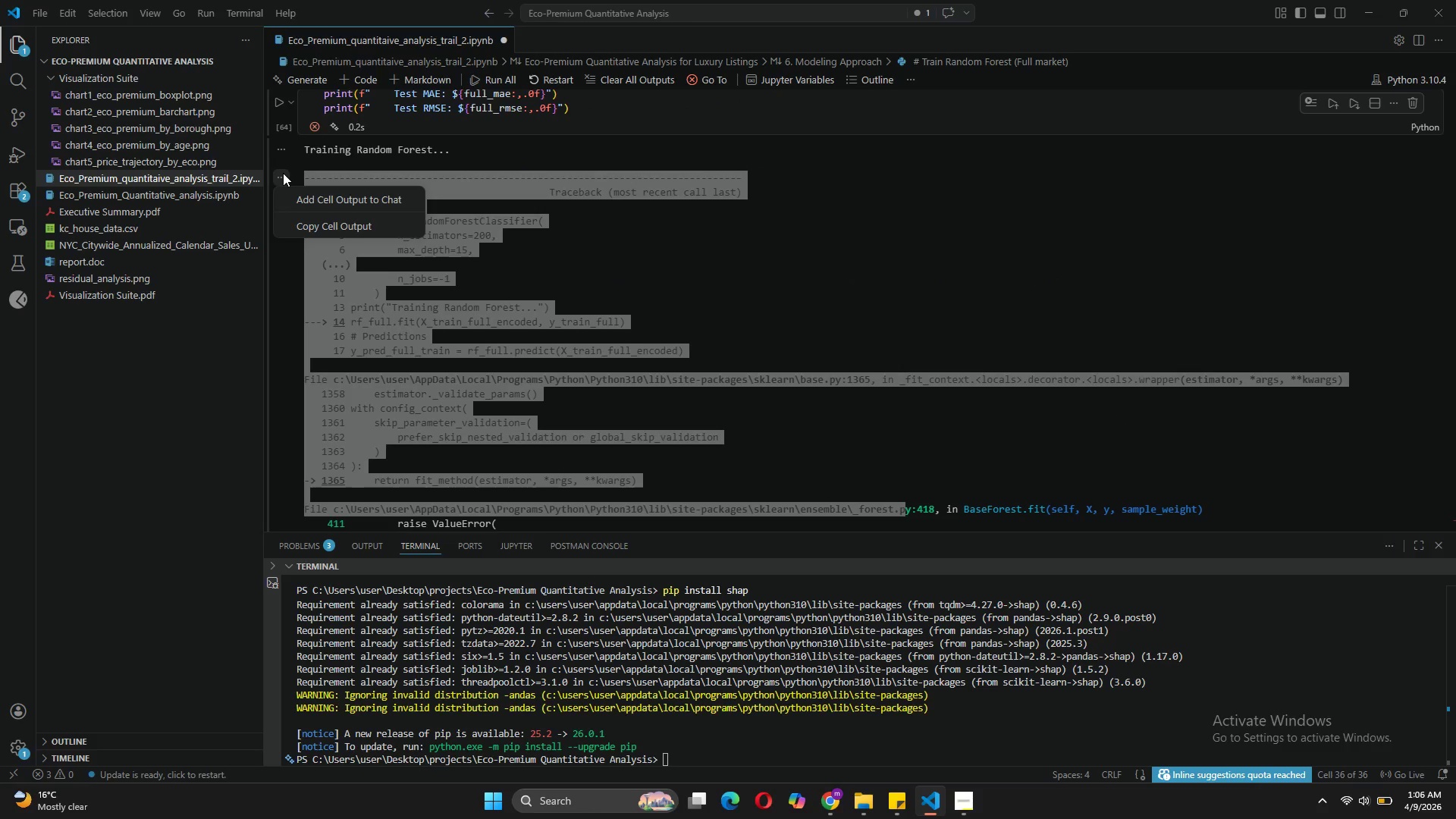 
left_click([339, 222])
 